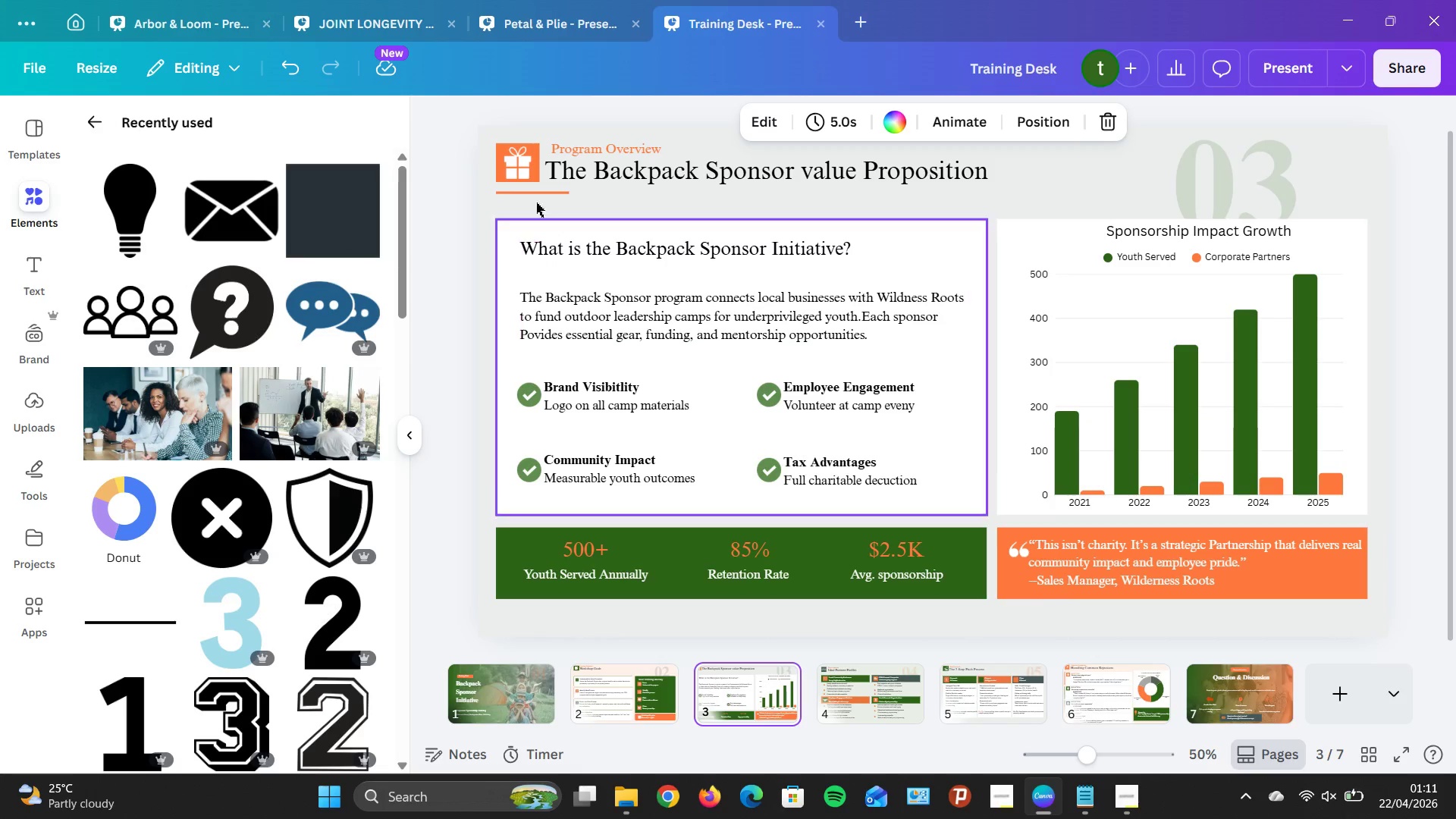 
left_click([545, 144])
 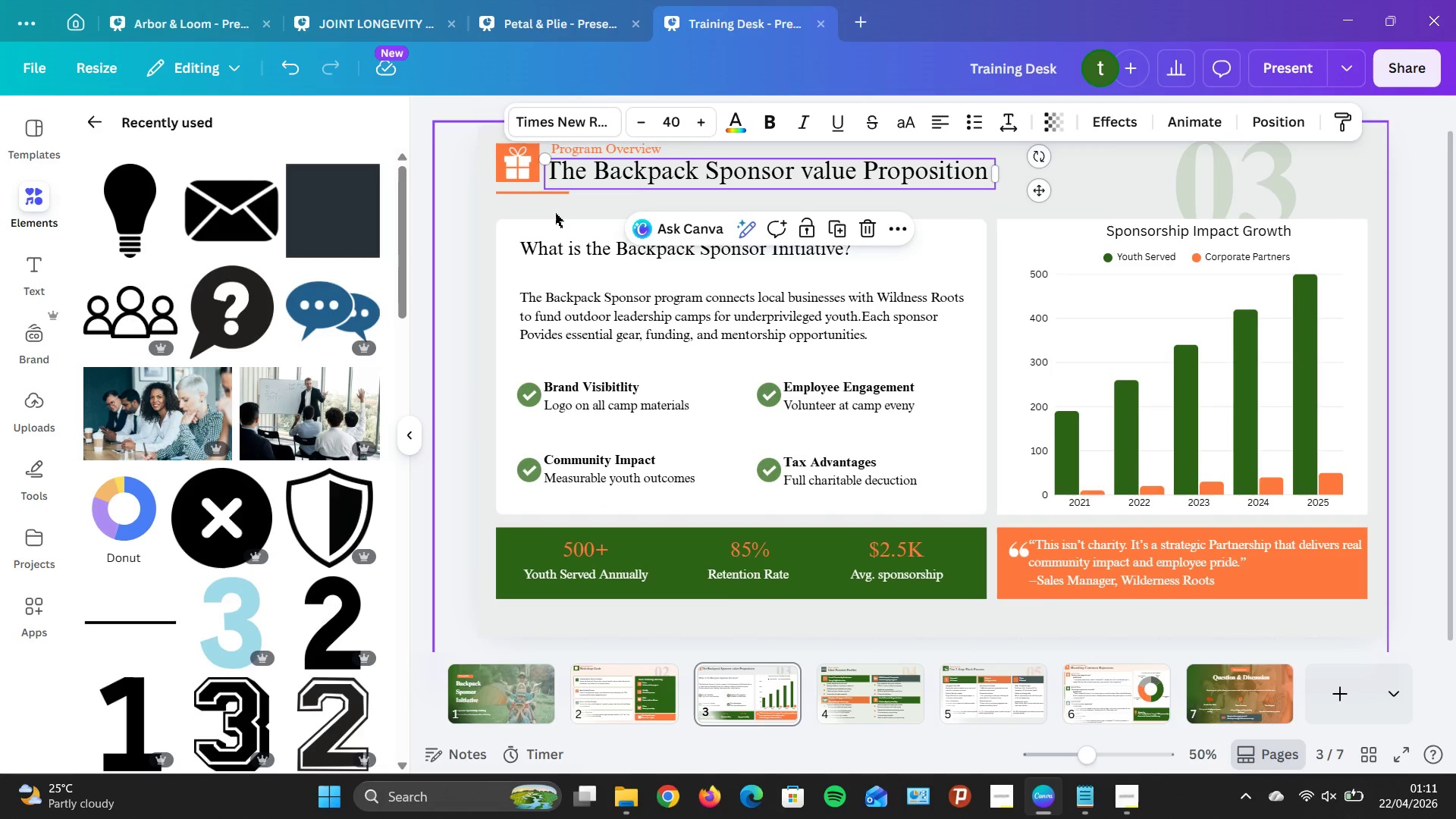 
key(ArrowRight)
 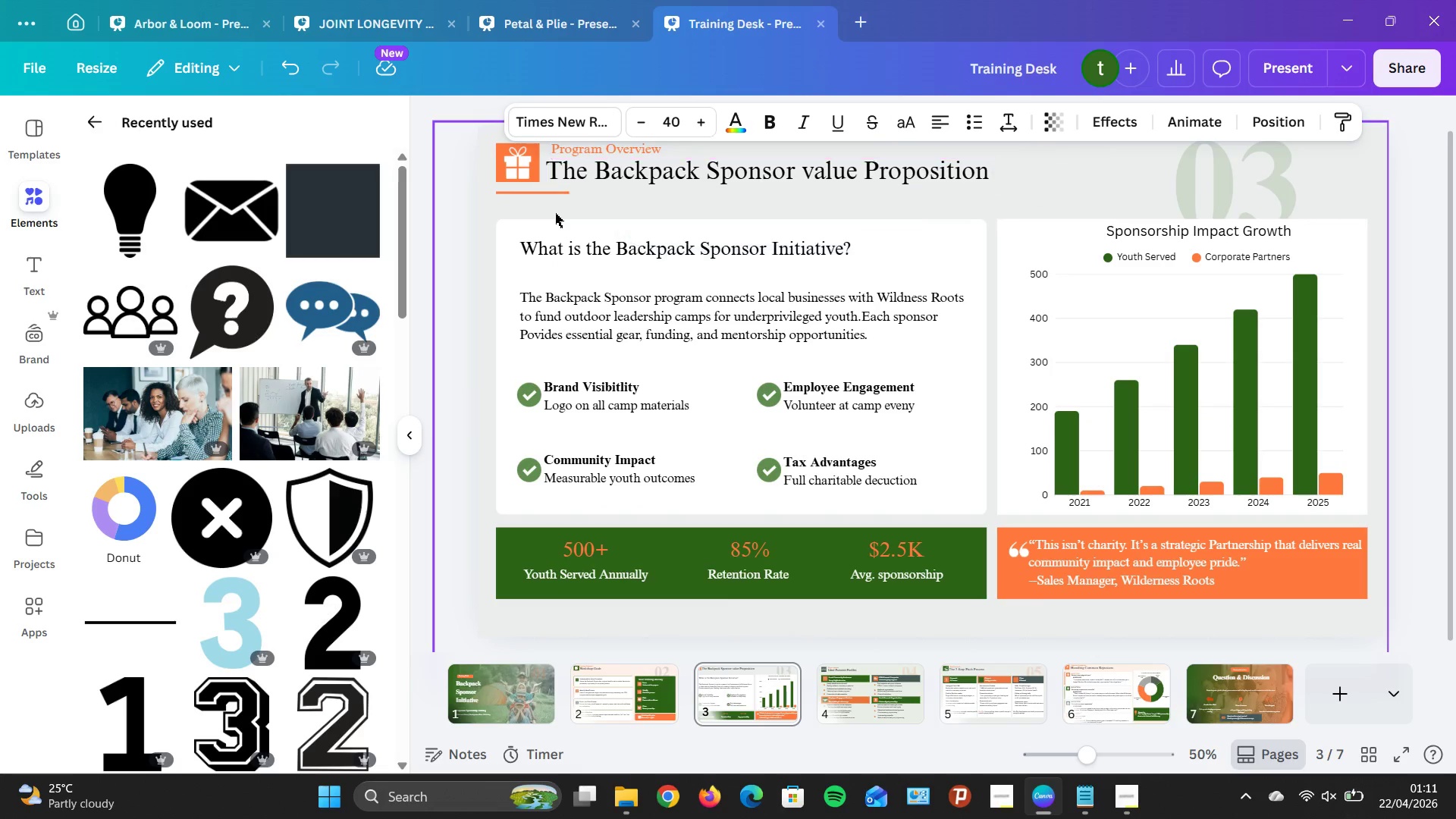 
key(ArrowRight)
 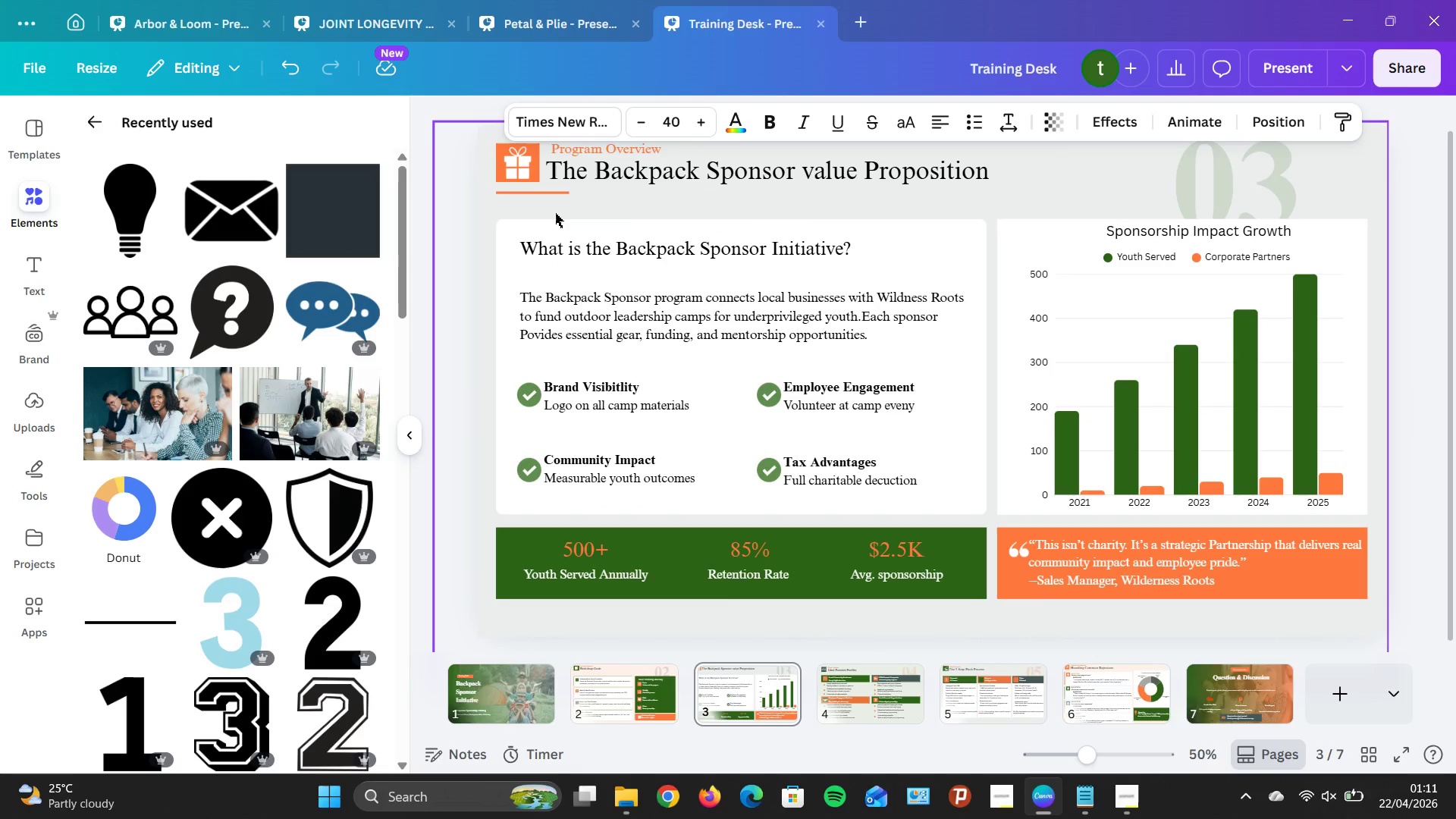 
key(ArrowRight)
 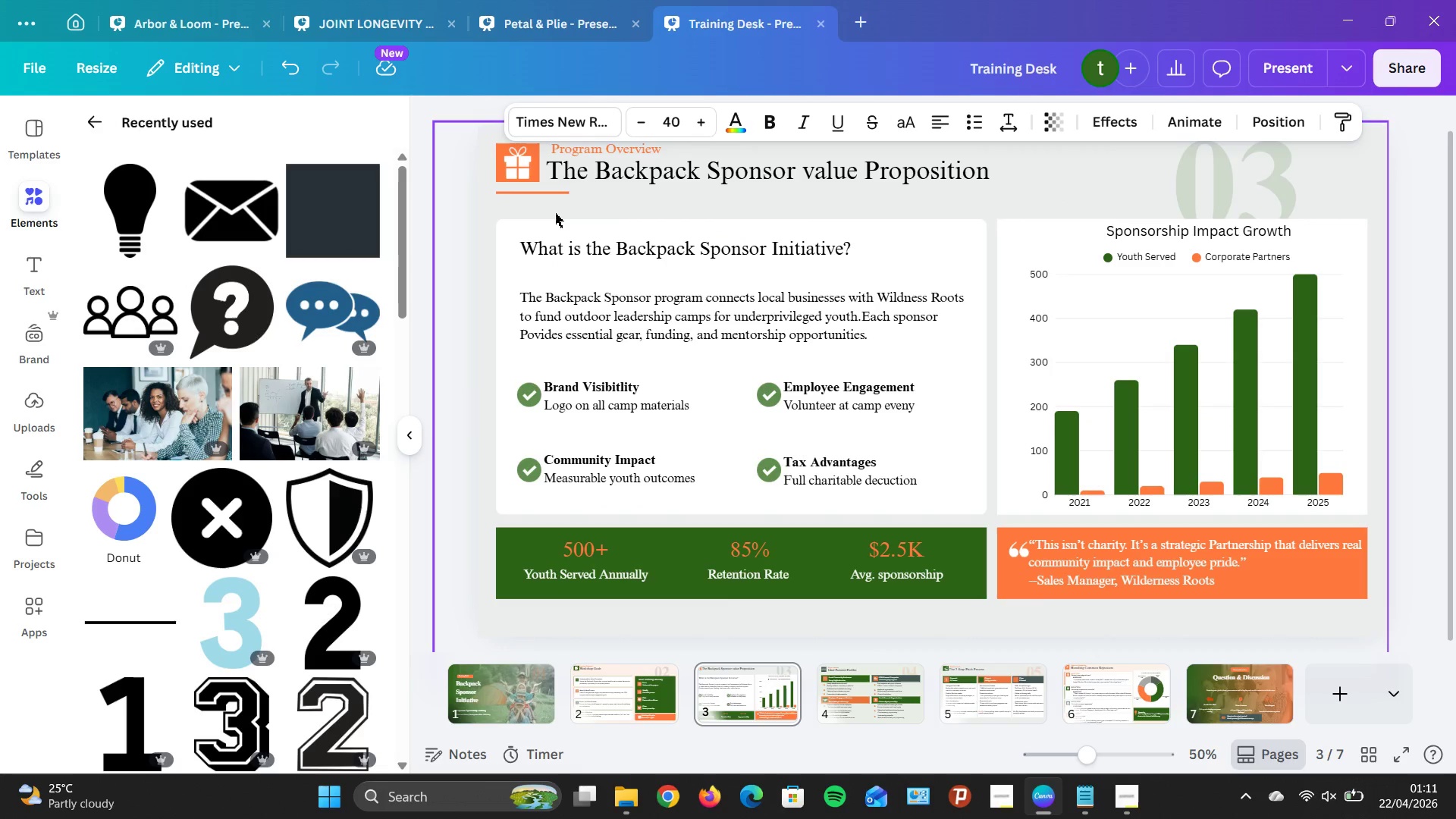 
key(ArrowRight)
 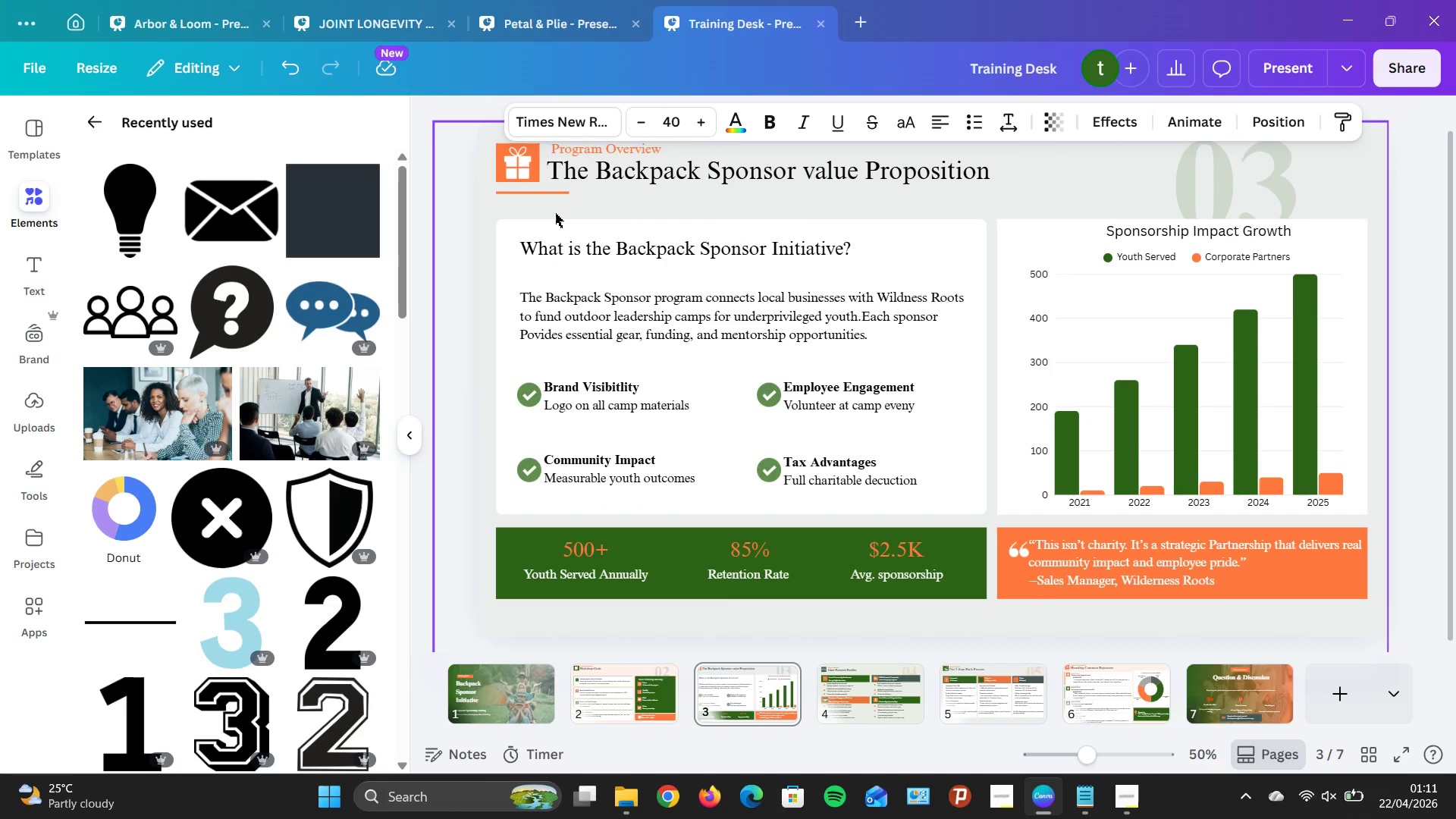 
key(ArrowRight)
 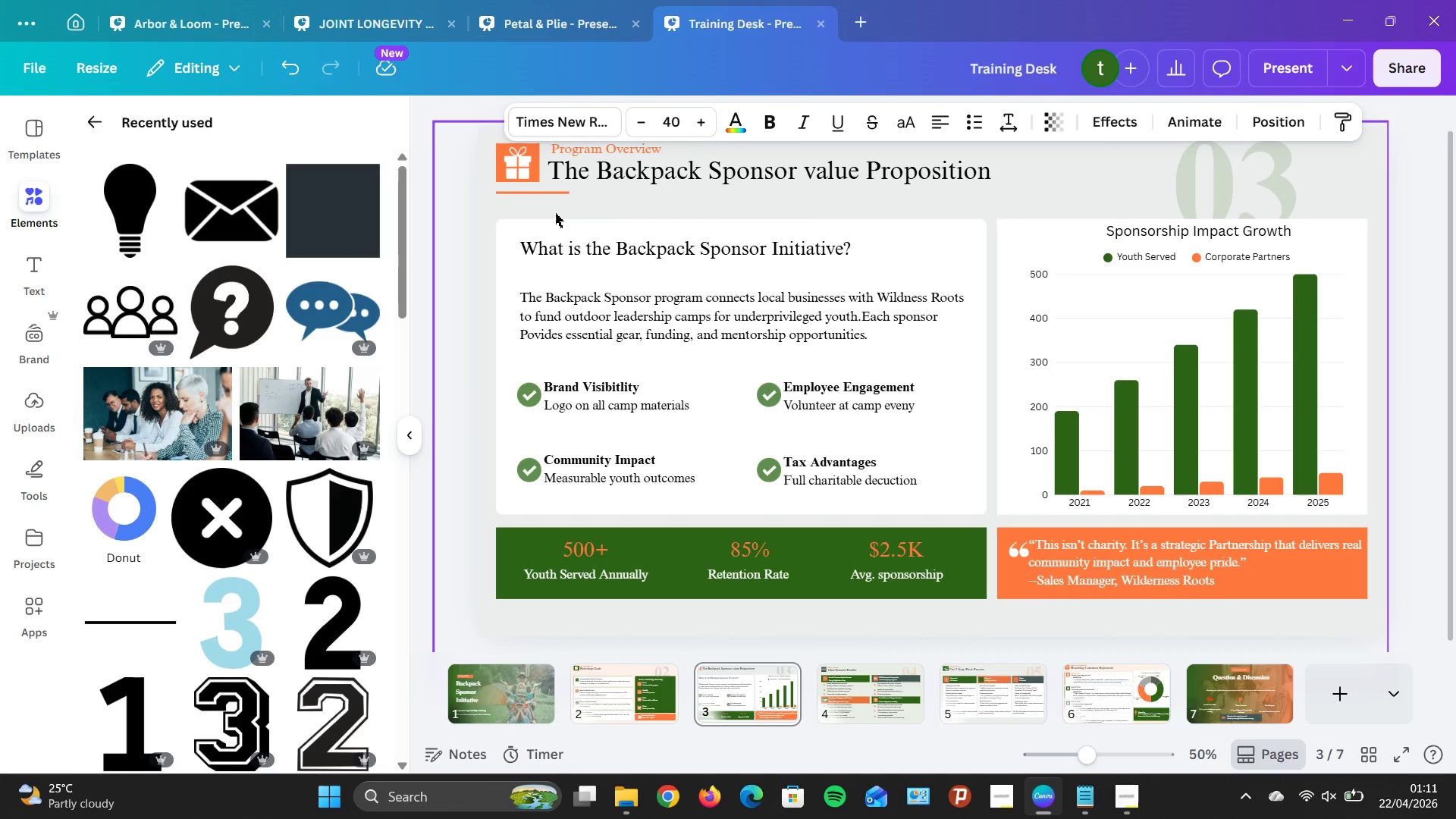 
key(ArrowRight)
 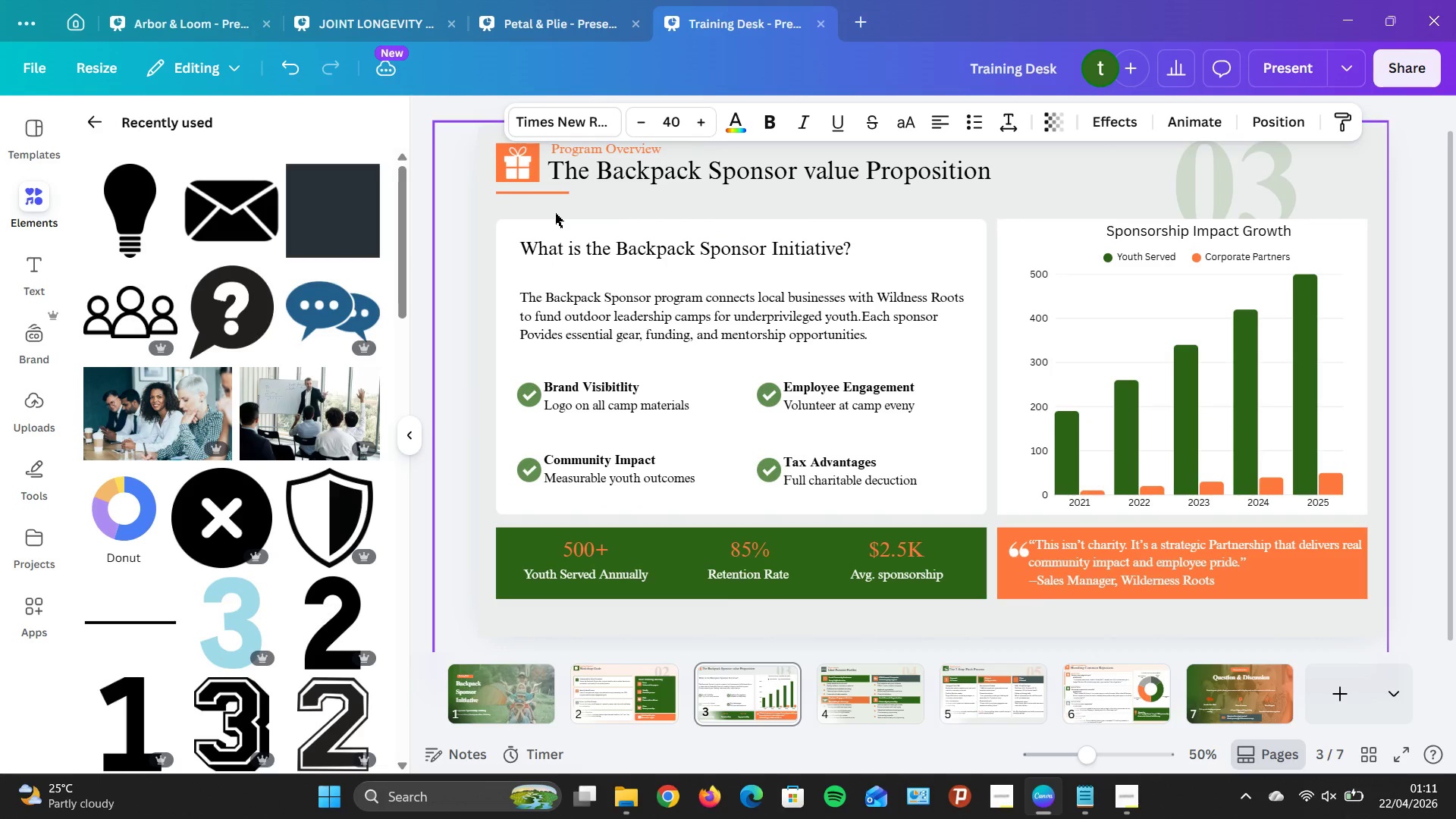 
key(ArrowRight)
 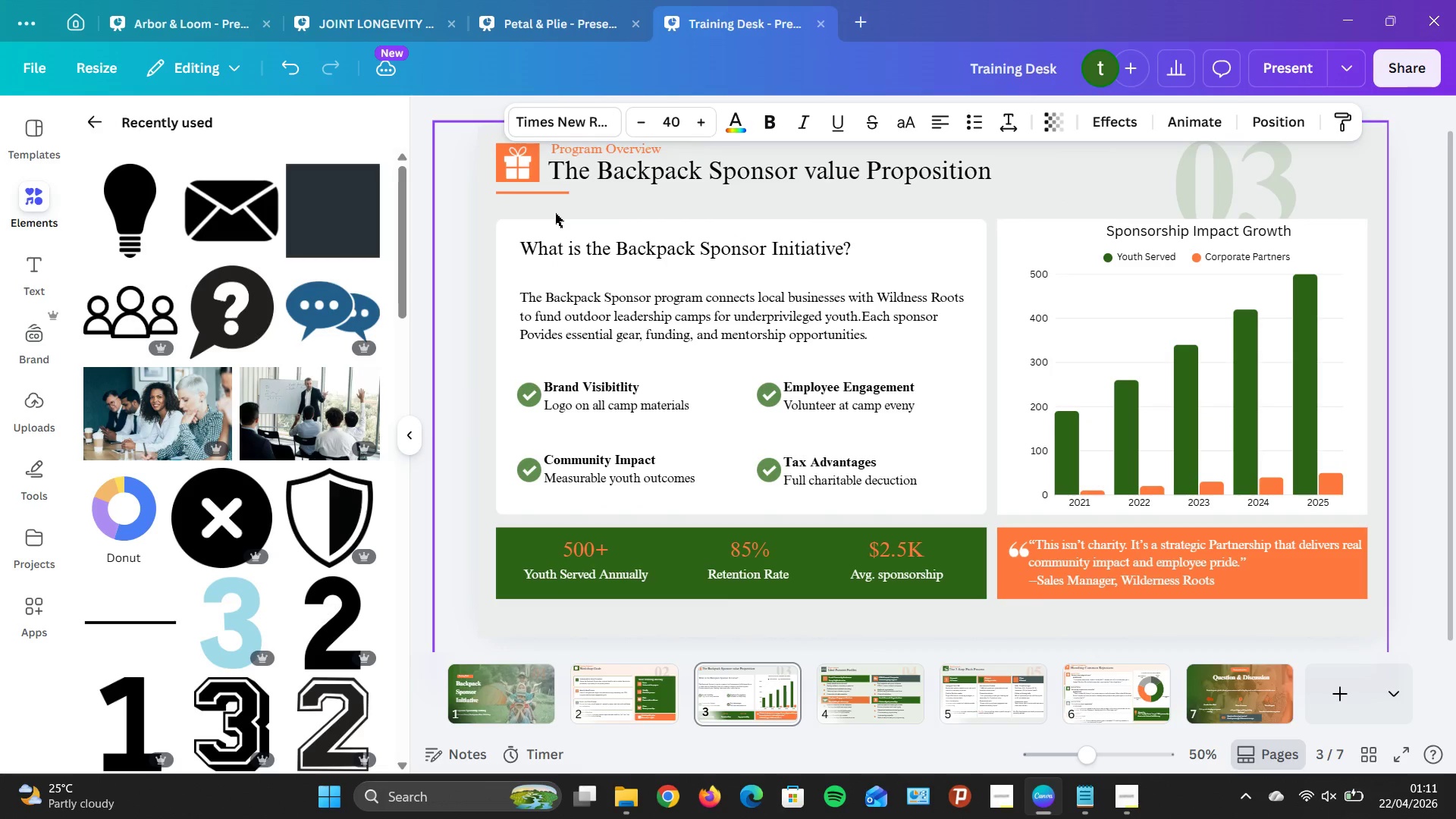 
key(ArrowRight)
 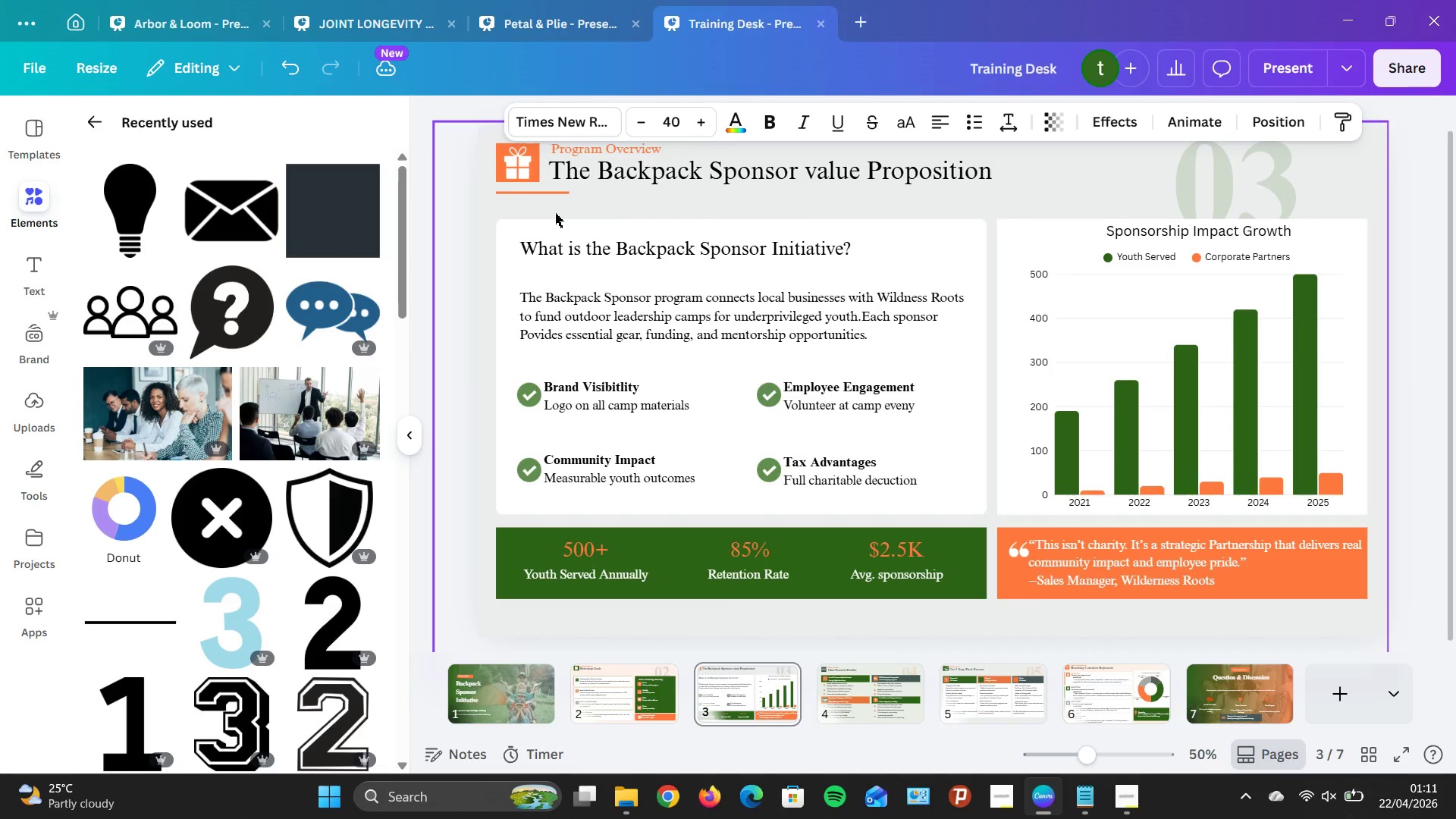 
key(ArrowRight)
 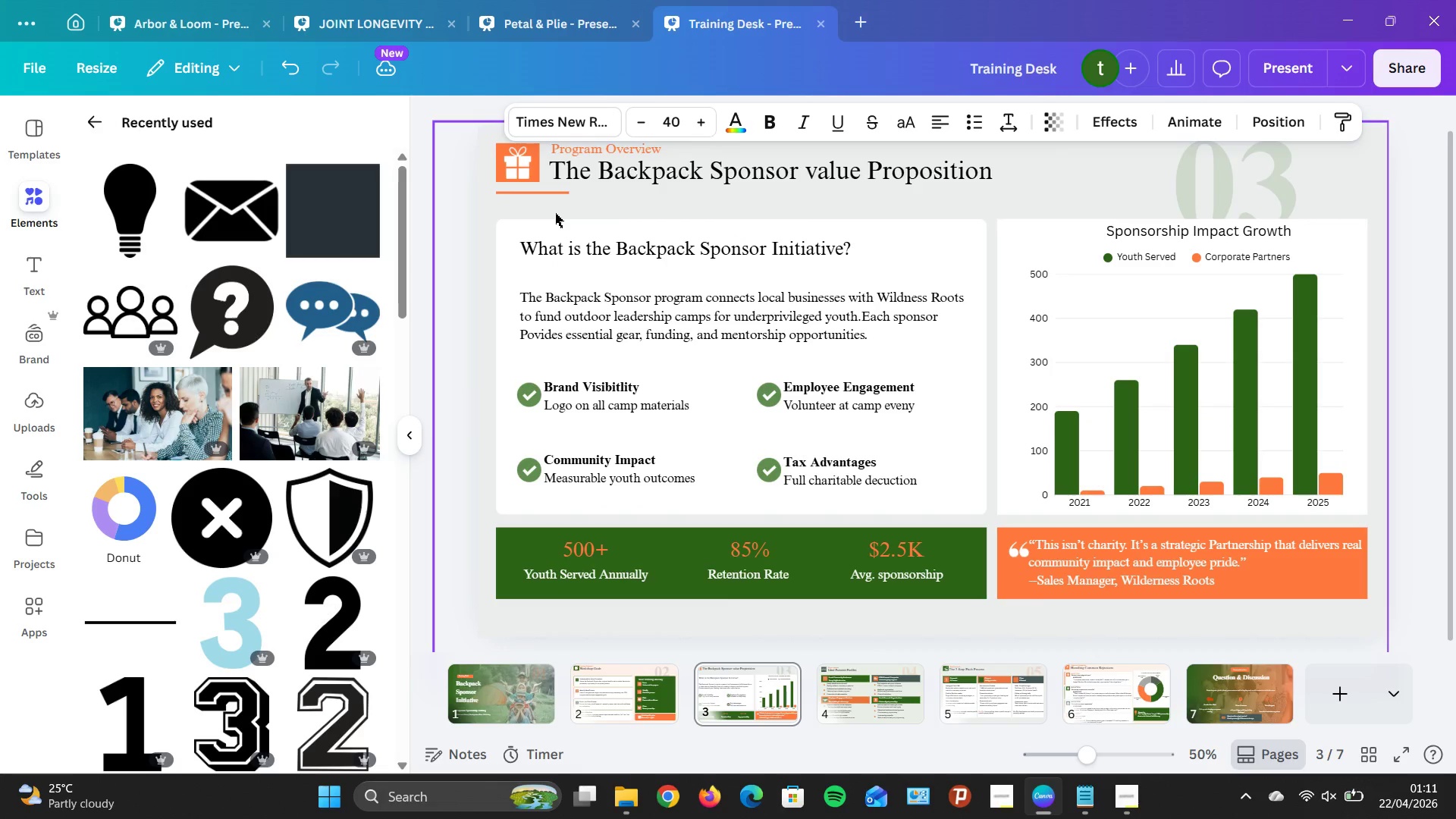 
key(ArrowRight)
 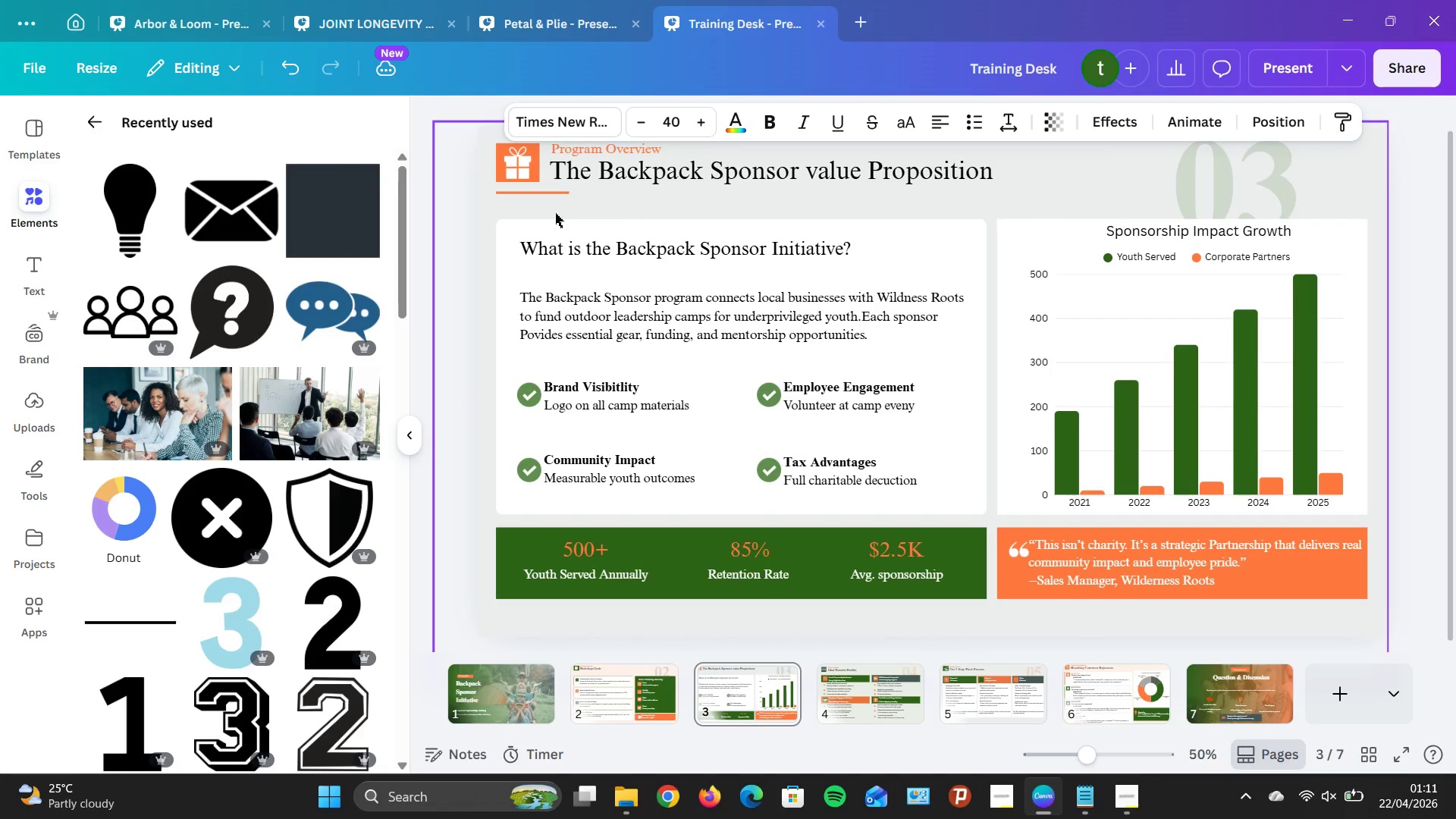 
key(ArrowRight)
 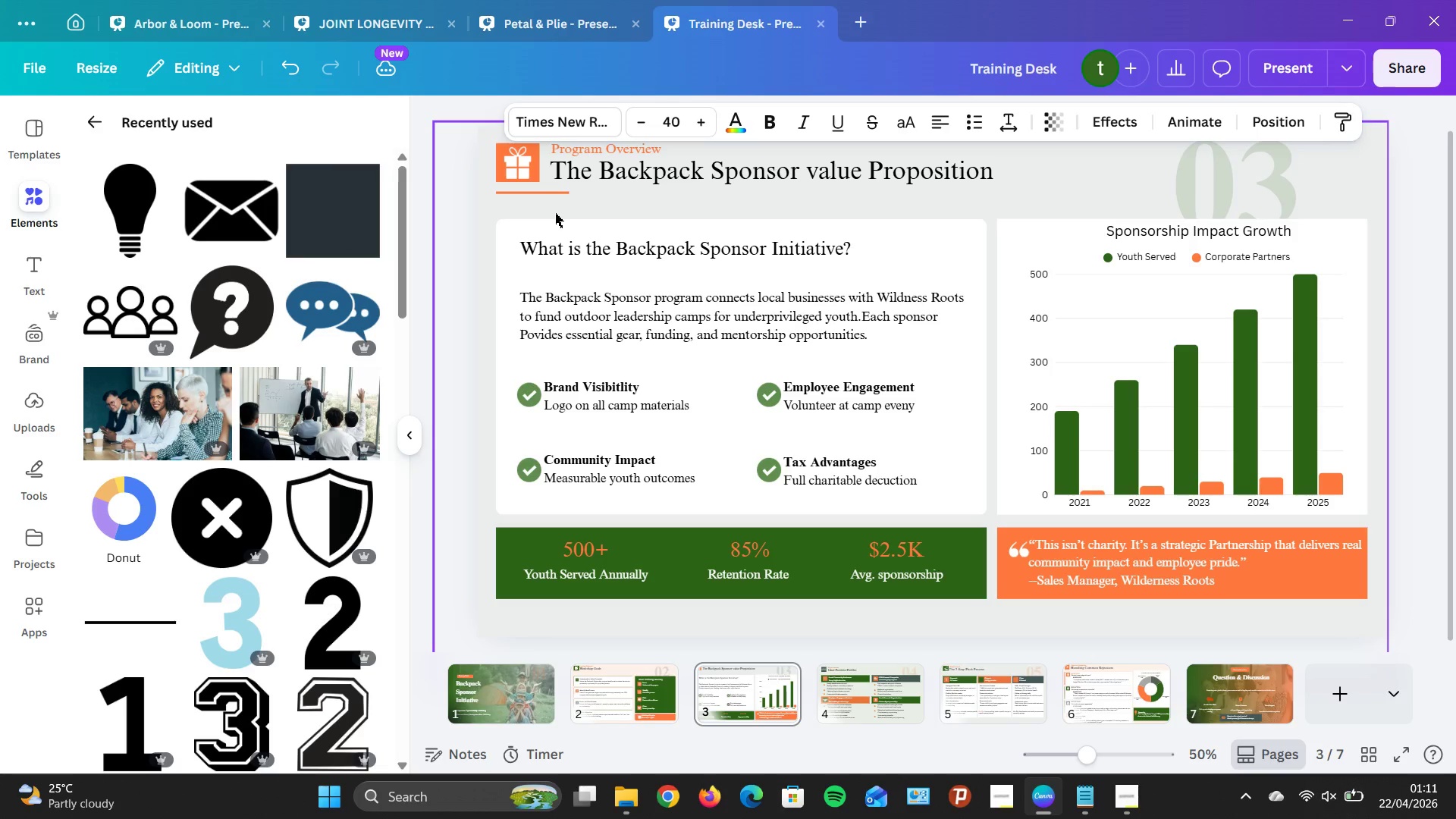 
key(ArrowRight)
 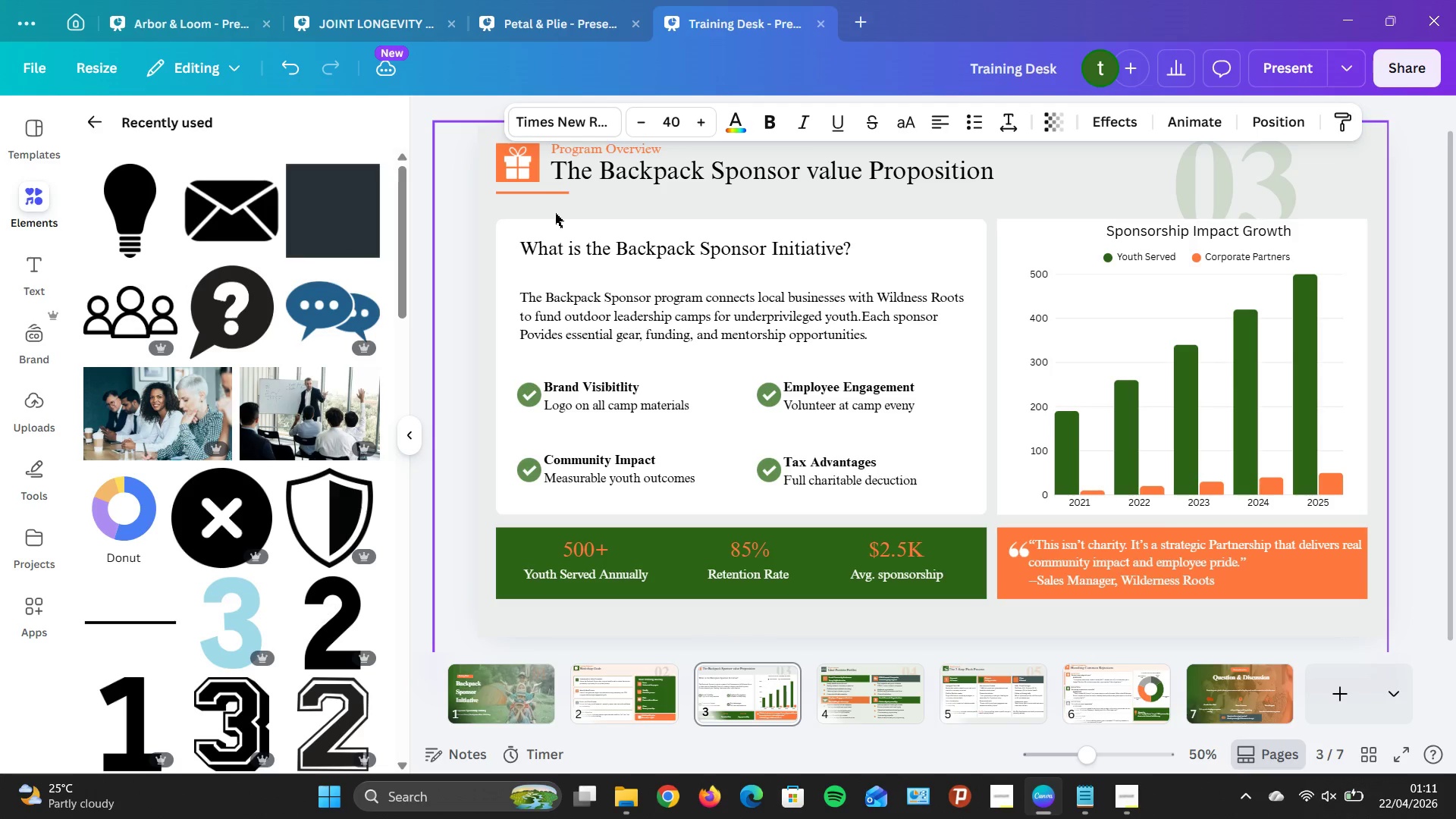 
key(ArrowRight)
 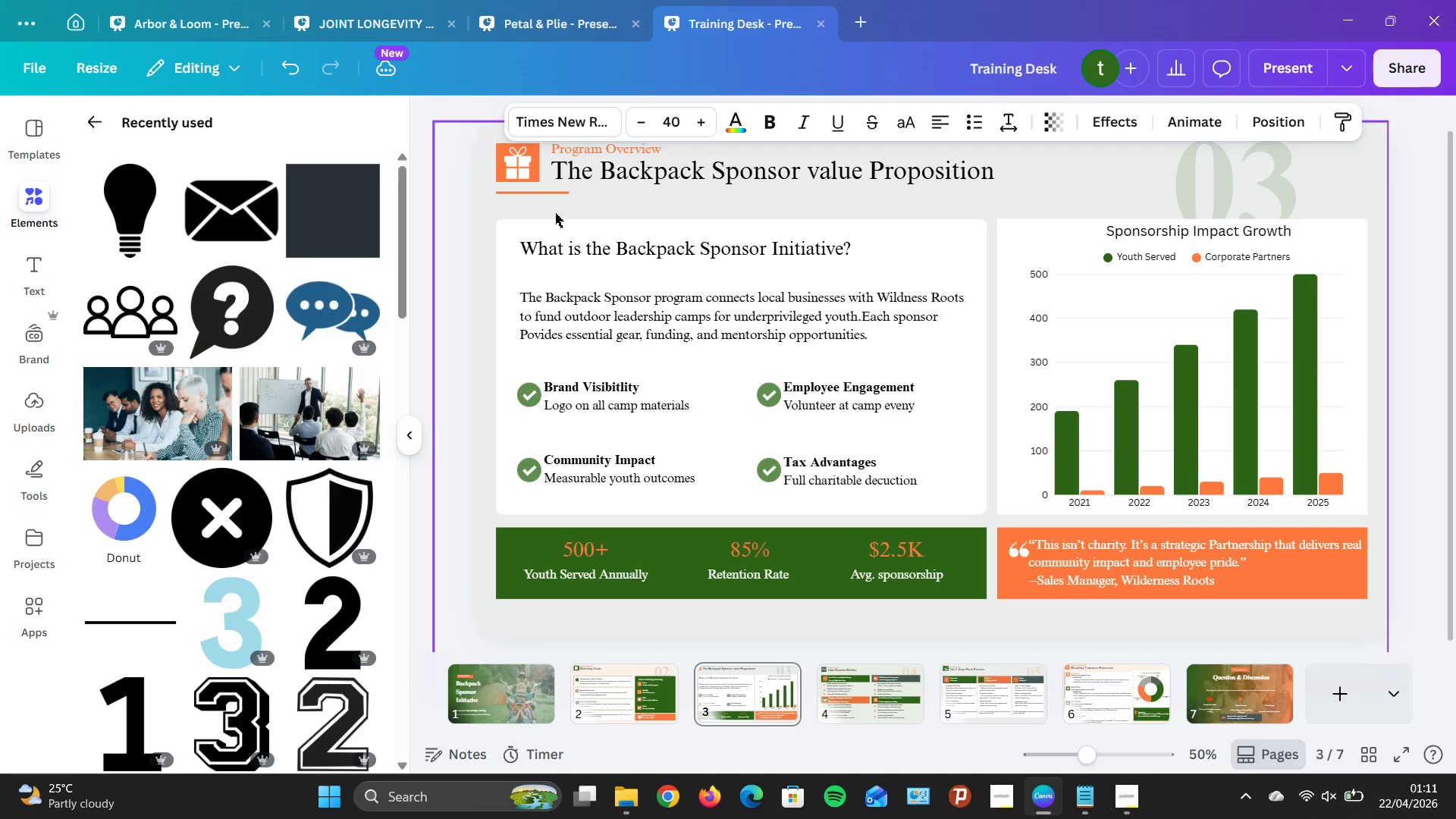 
key(ArrowRight)
 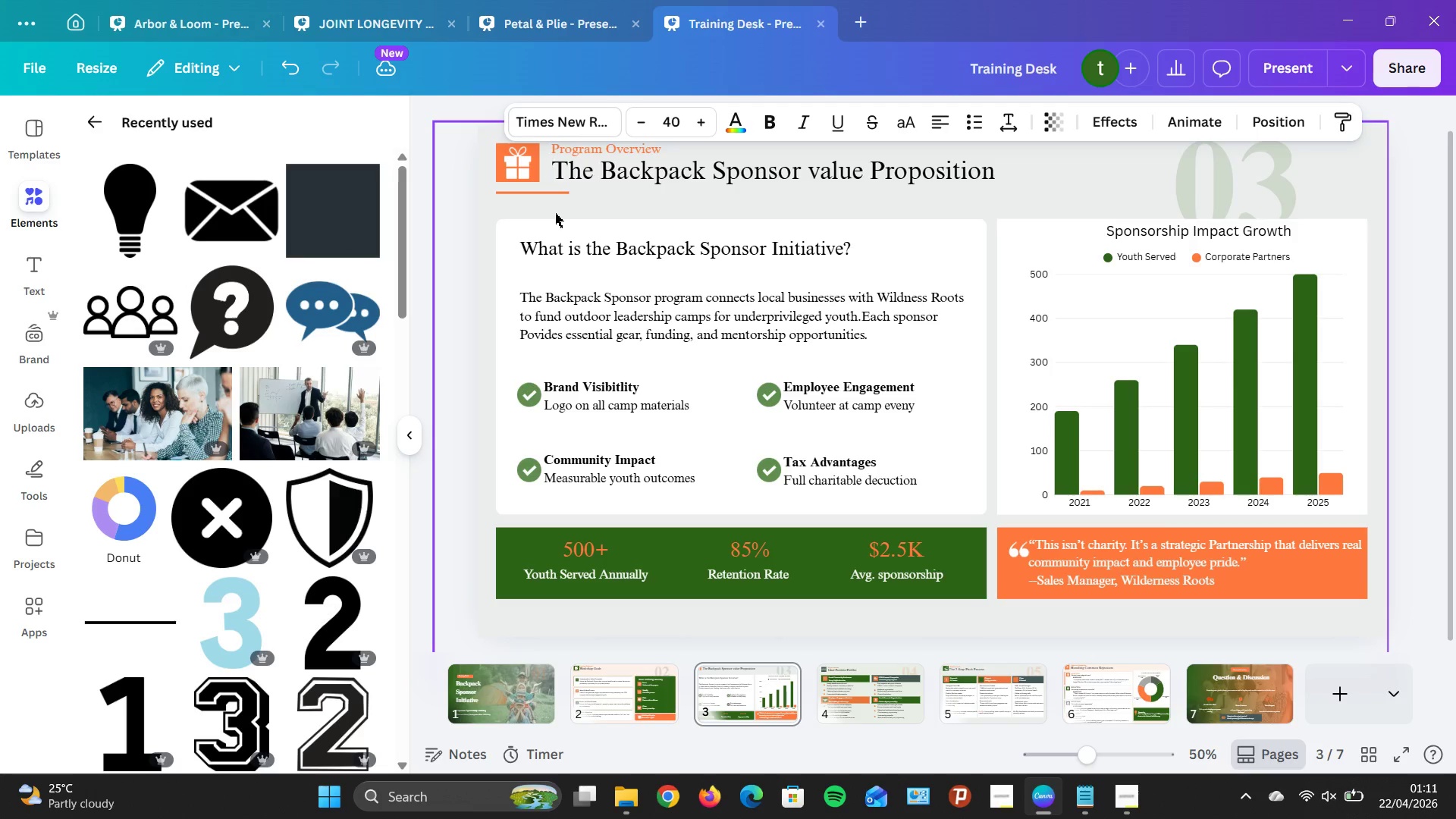 
key(ArrowRight)
 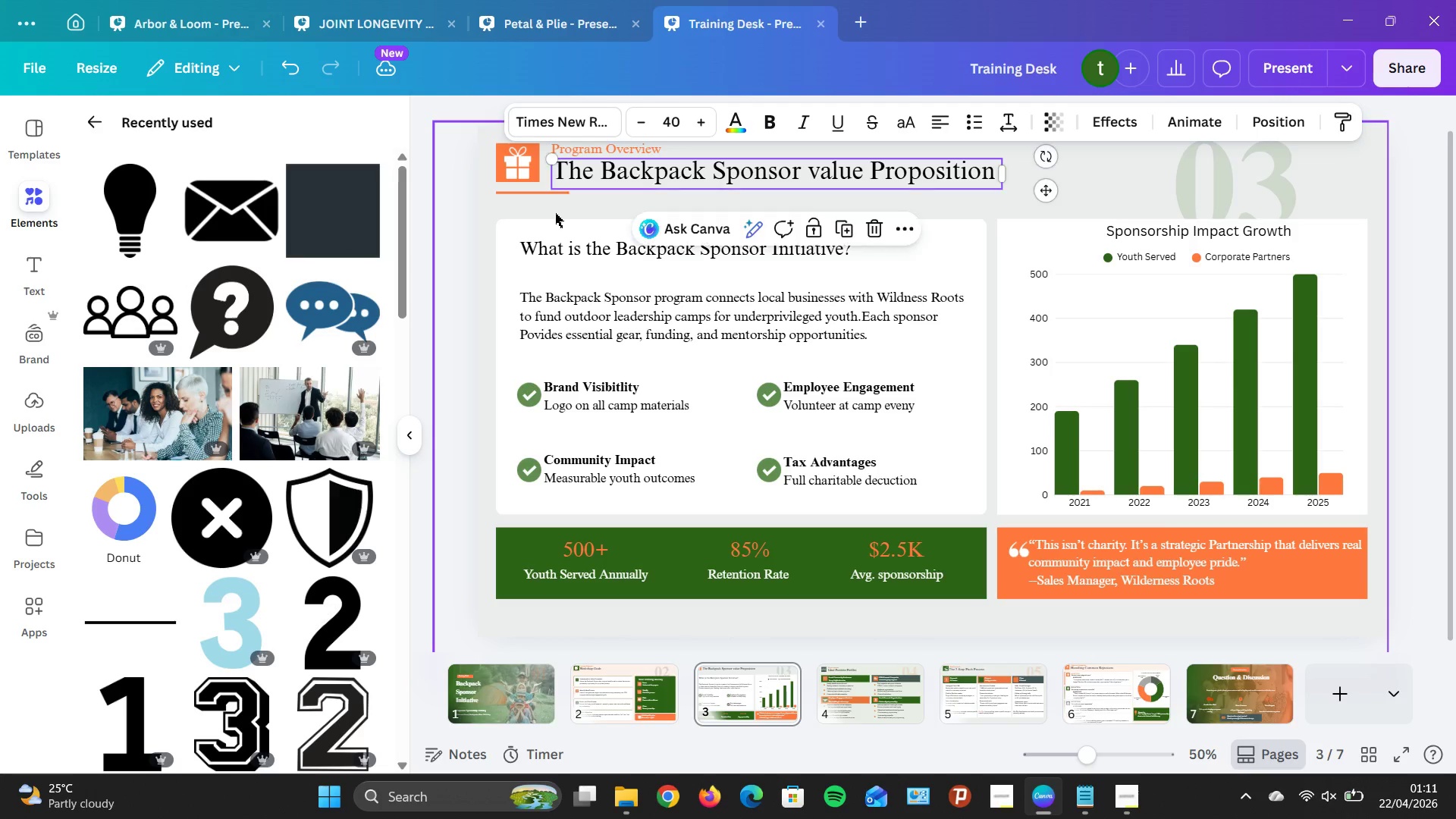 
key(ArrowLeft)
 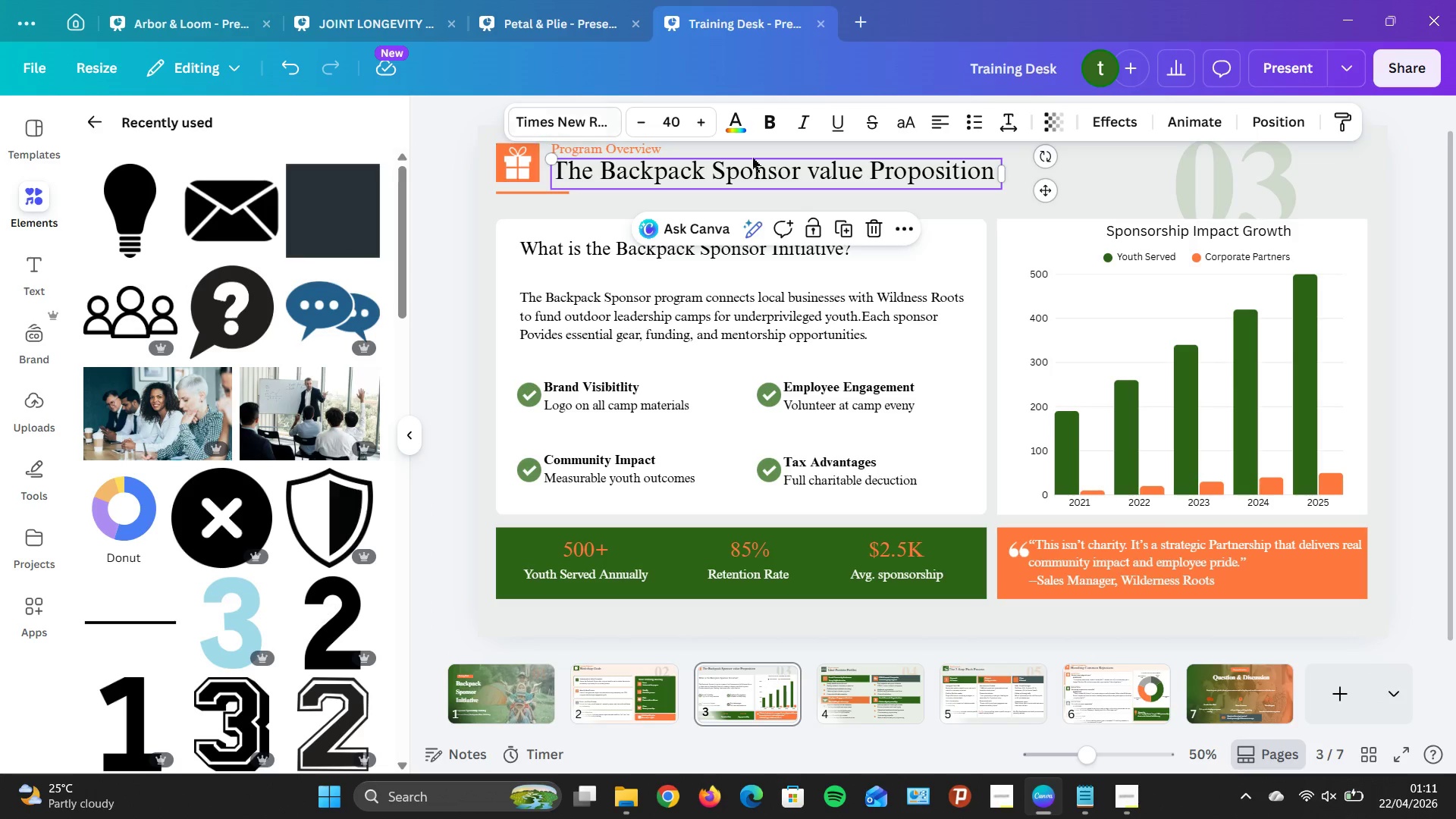 
left_click([1419, 258])
 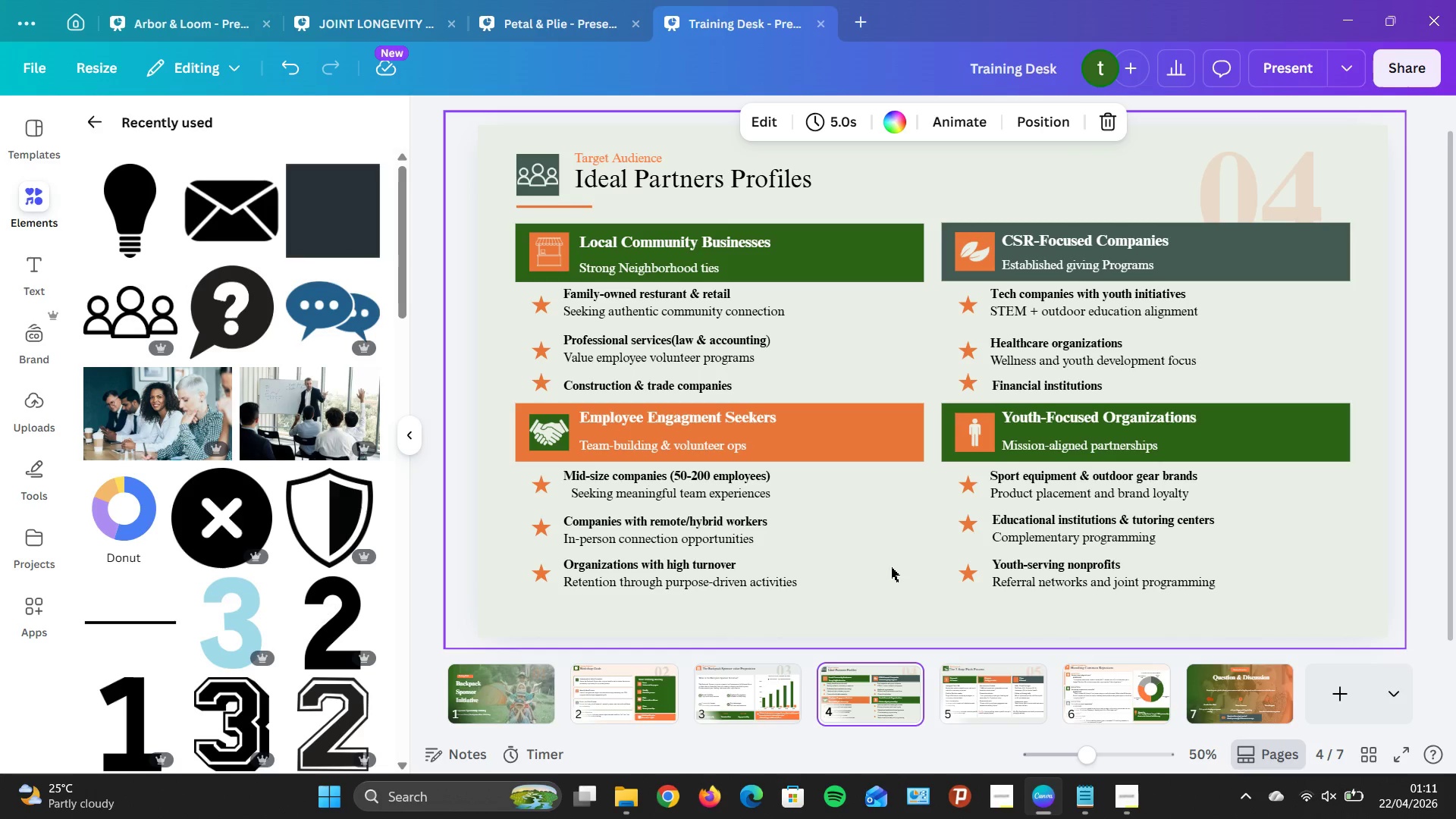 
wait(5.97)
 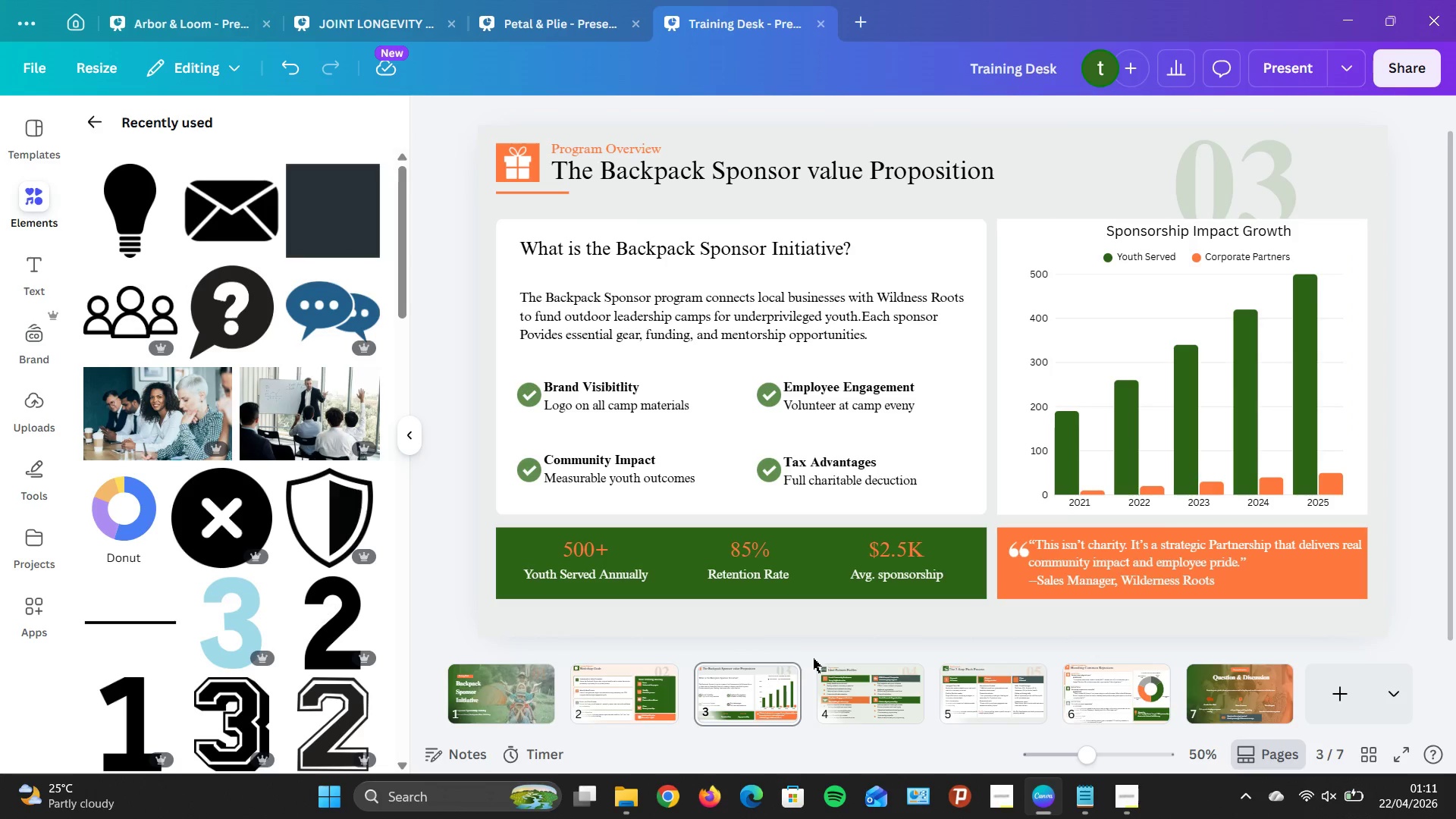 
left_click([1040, 708])
 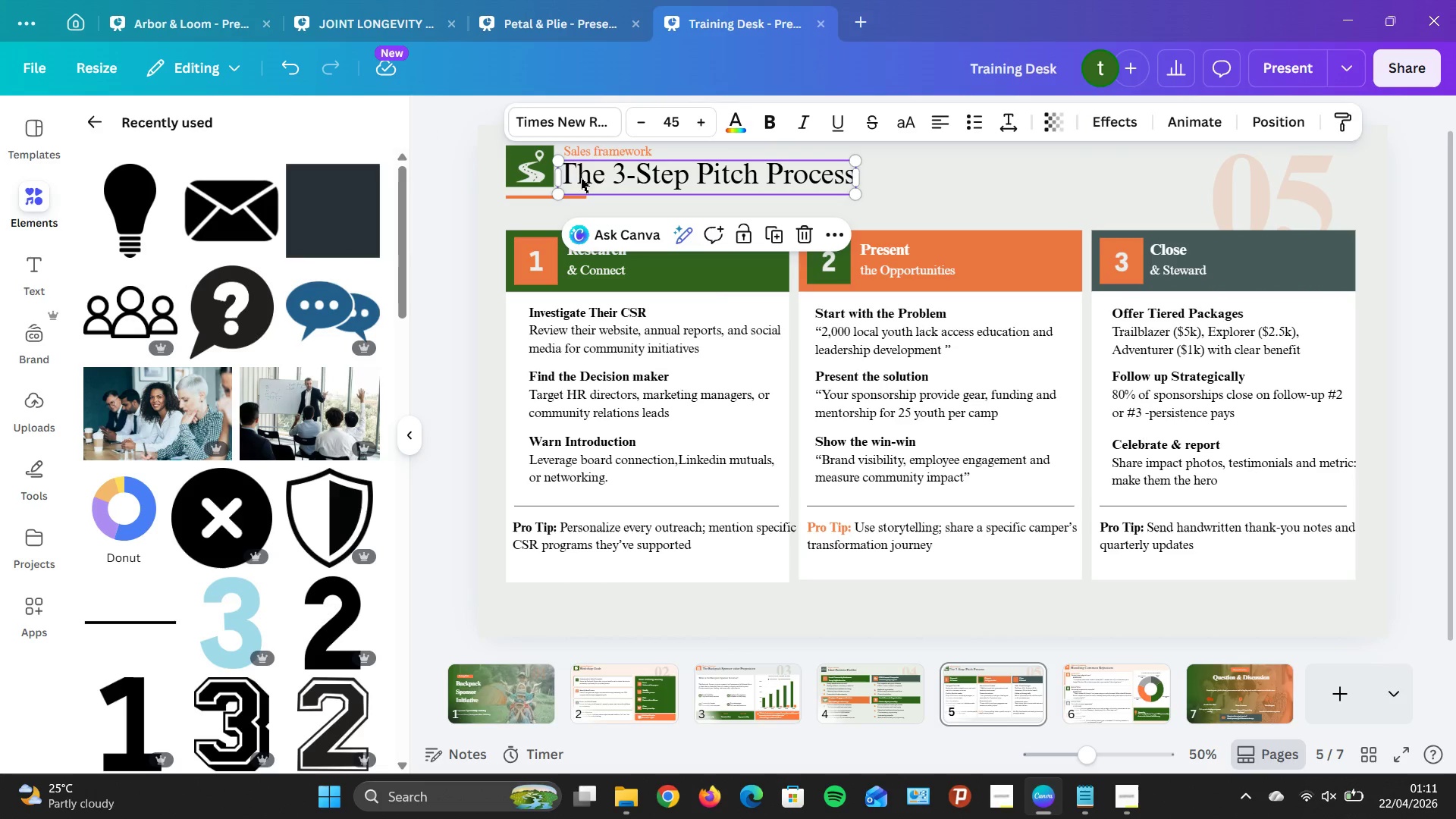 
key(ArrowRight)
 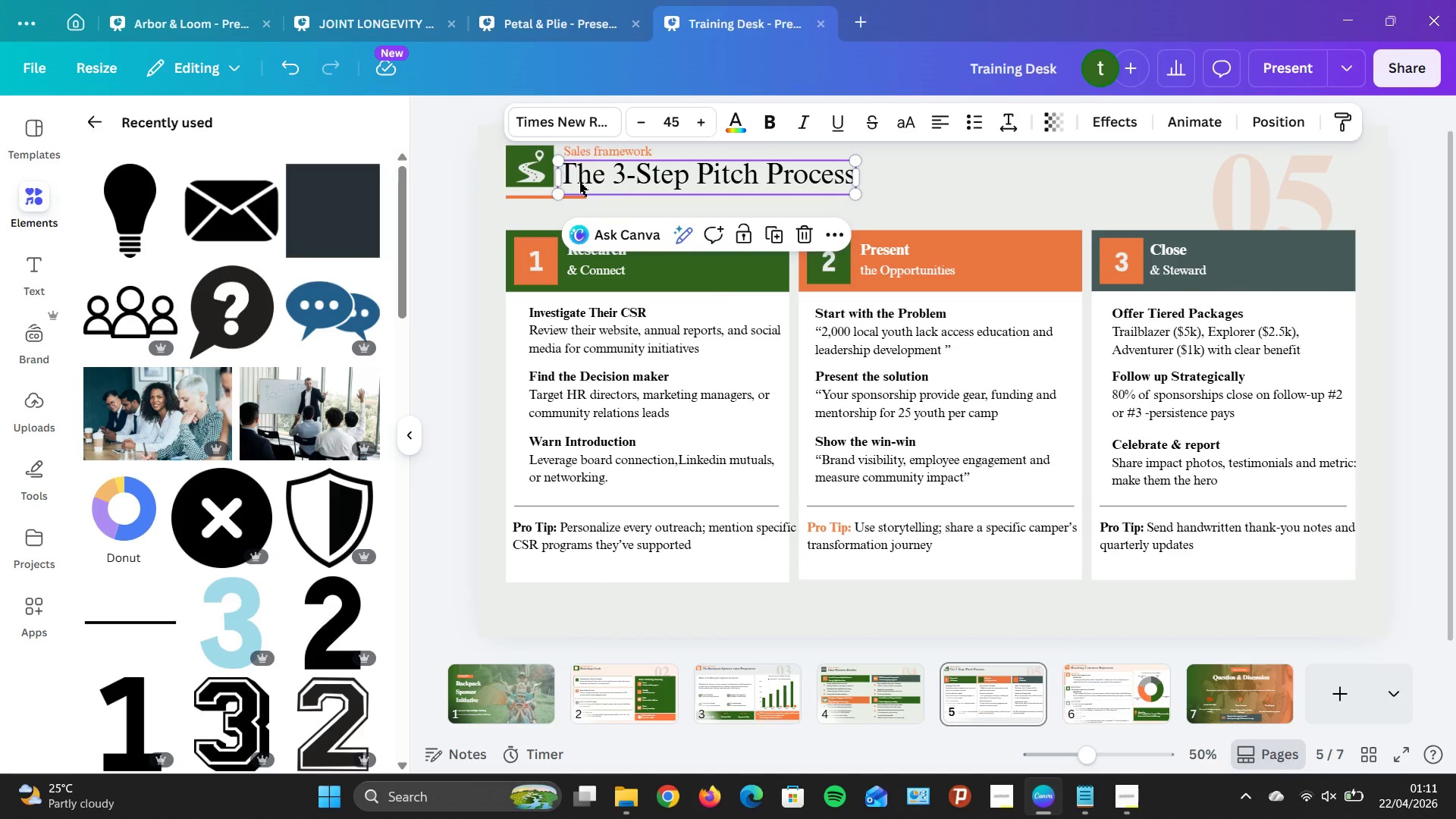 
key(ArrowRight)
 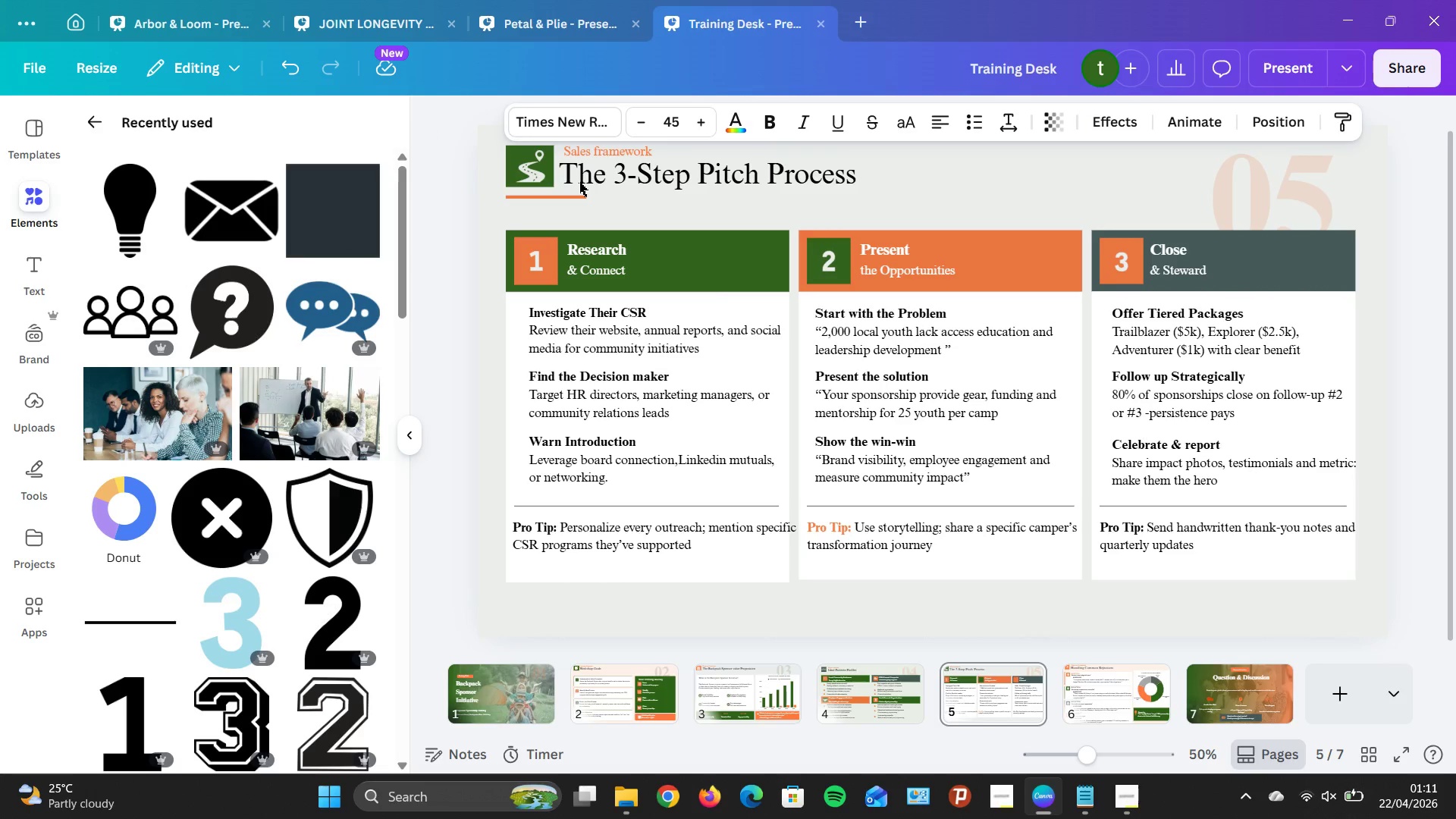 
key(ArrowRight)
 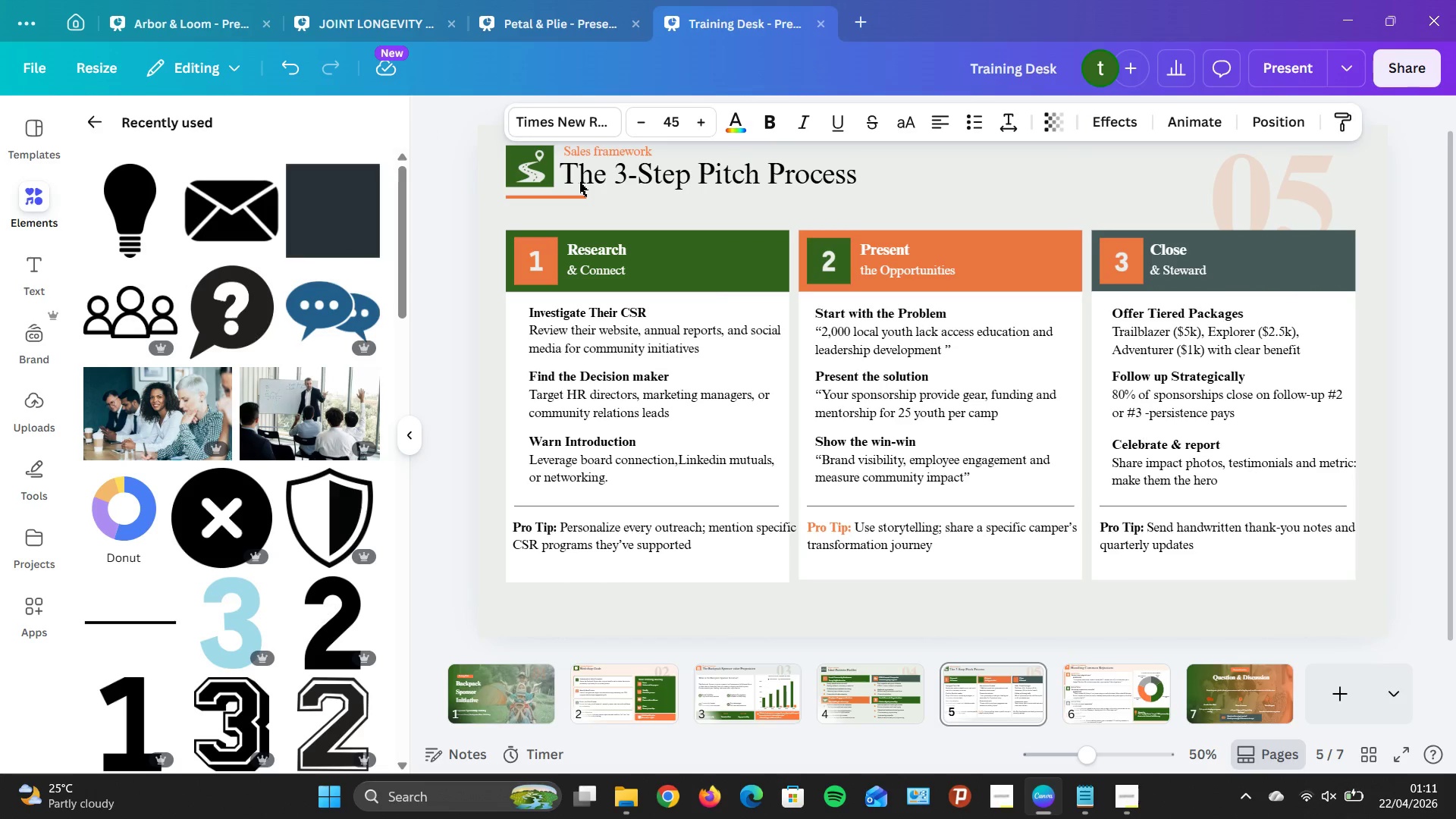 
key(ArrowRight)
 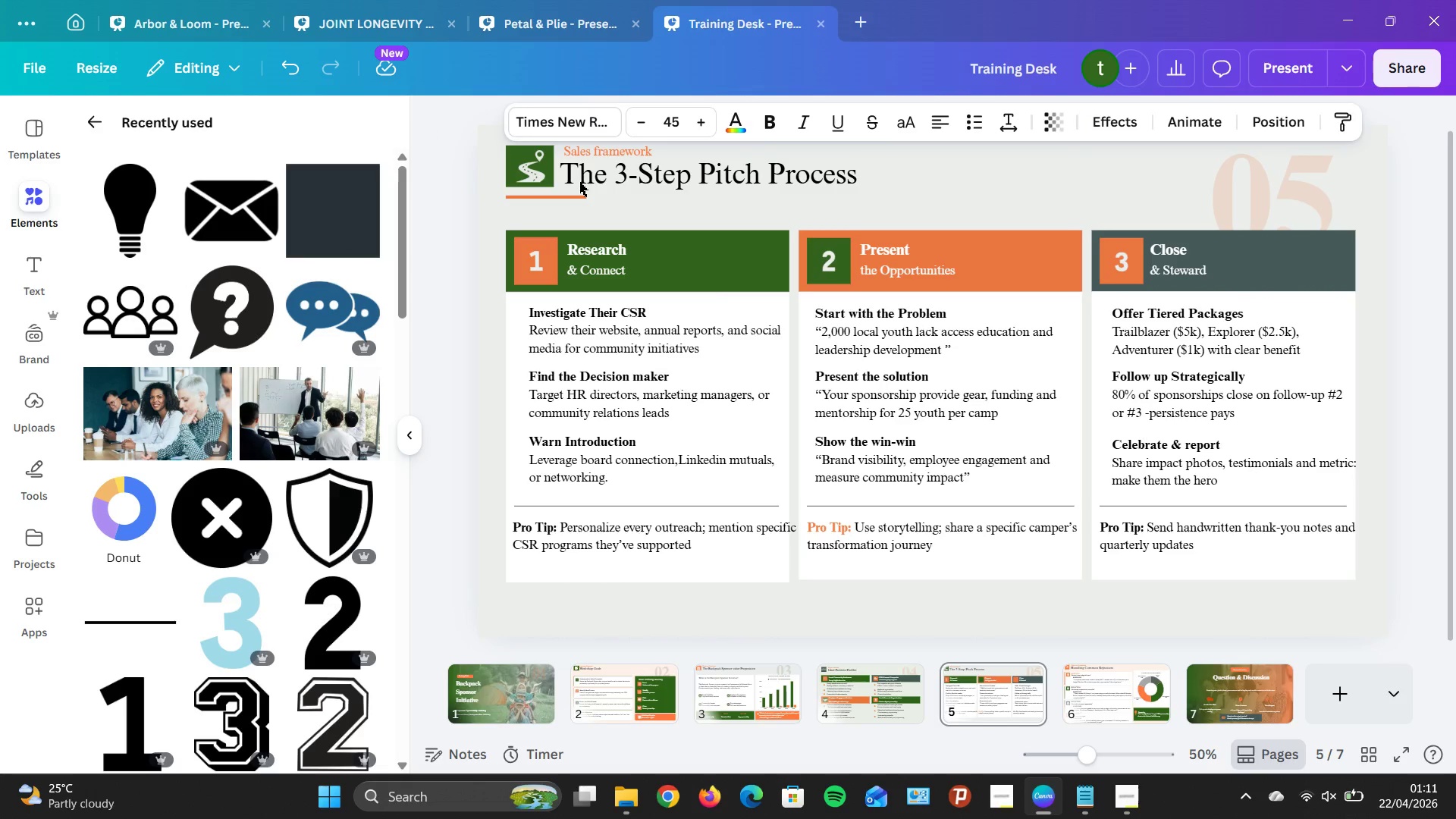 
key(ArrowRight)
 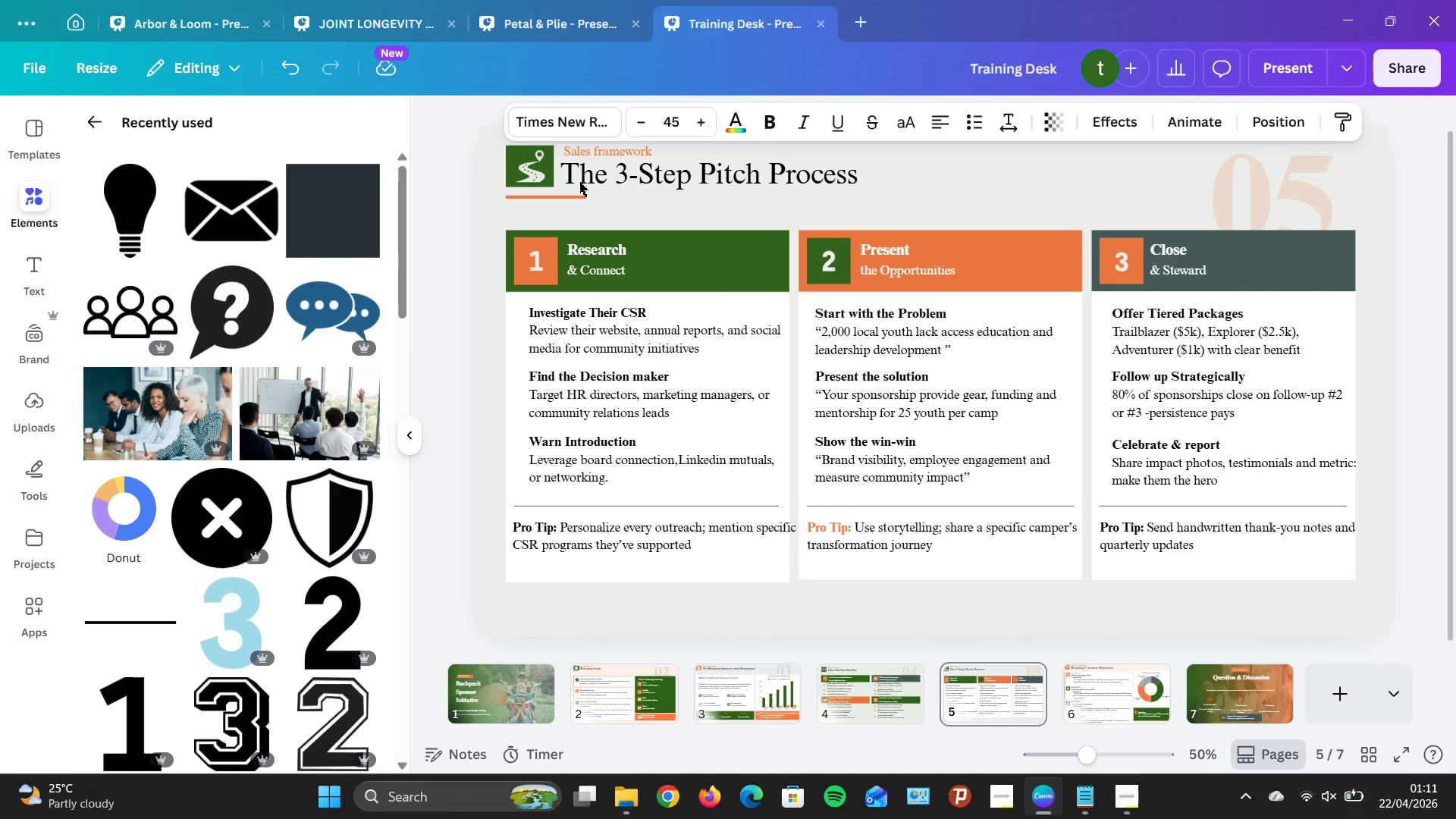 
key(ArrowRight)
 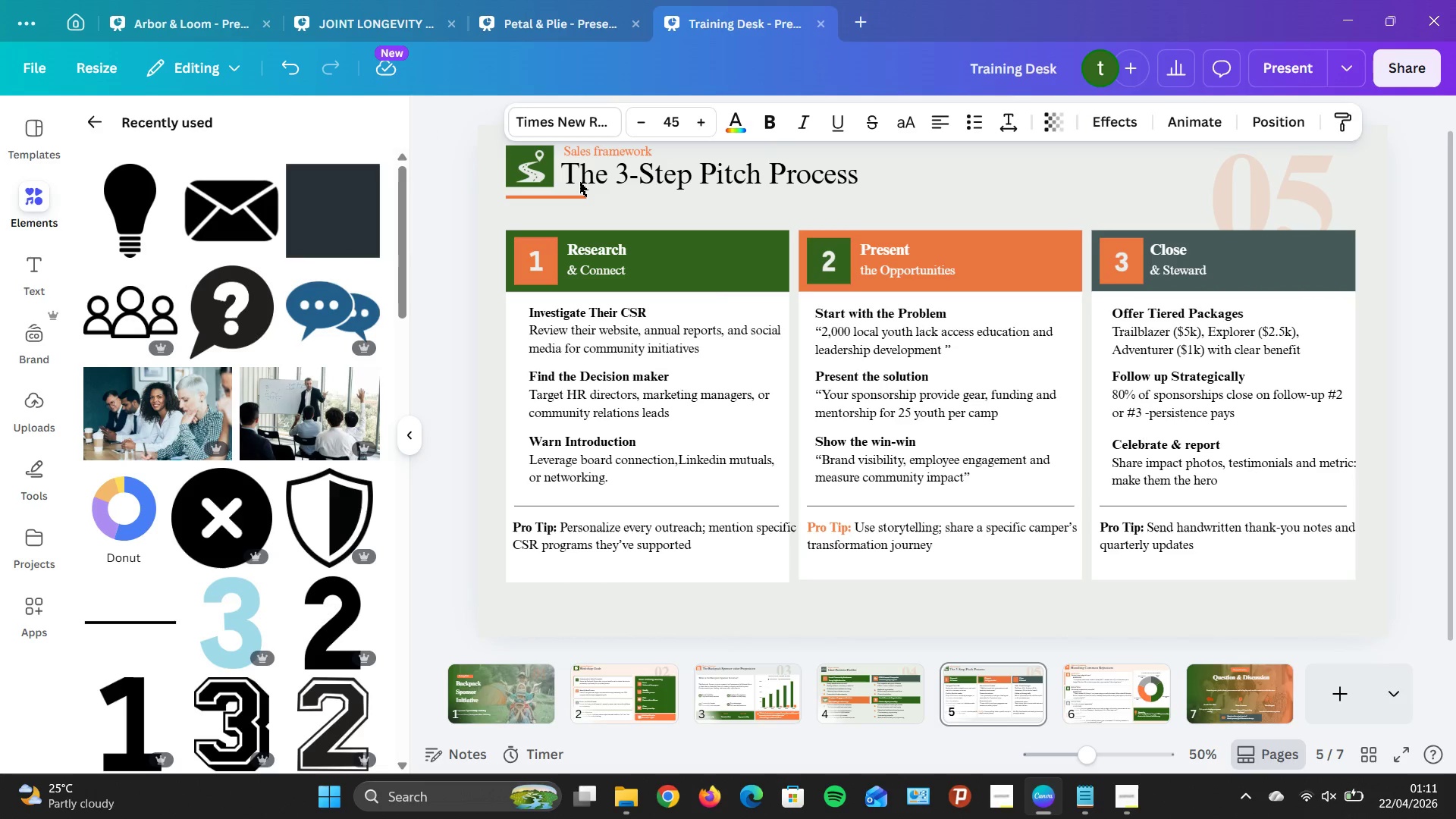 
key(ArrowRight)
 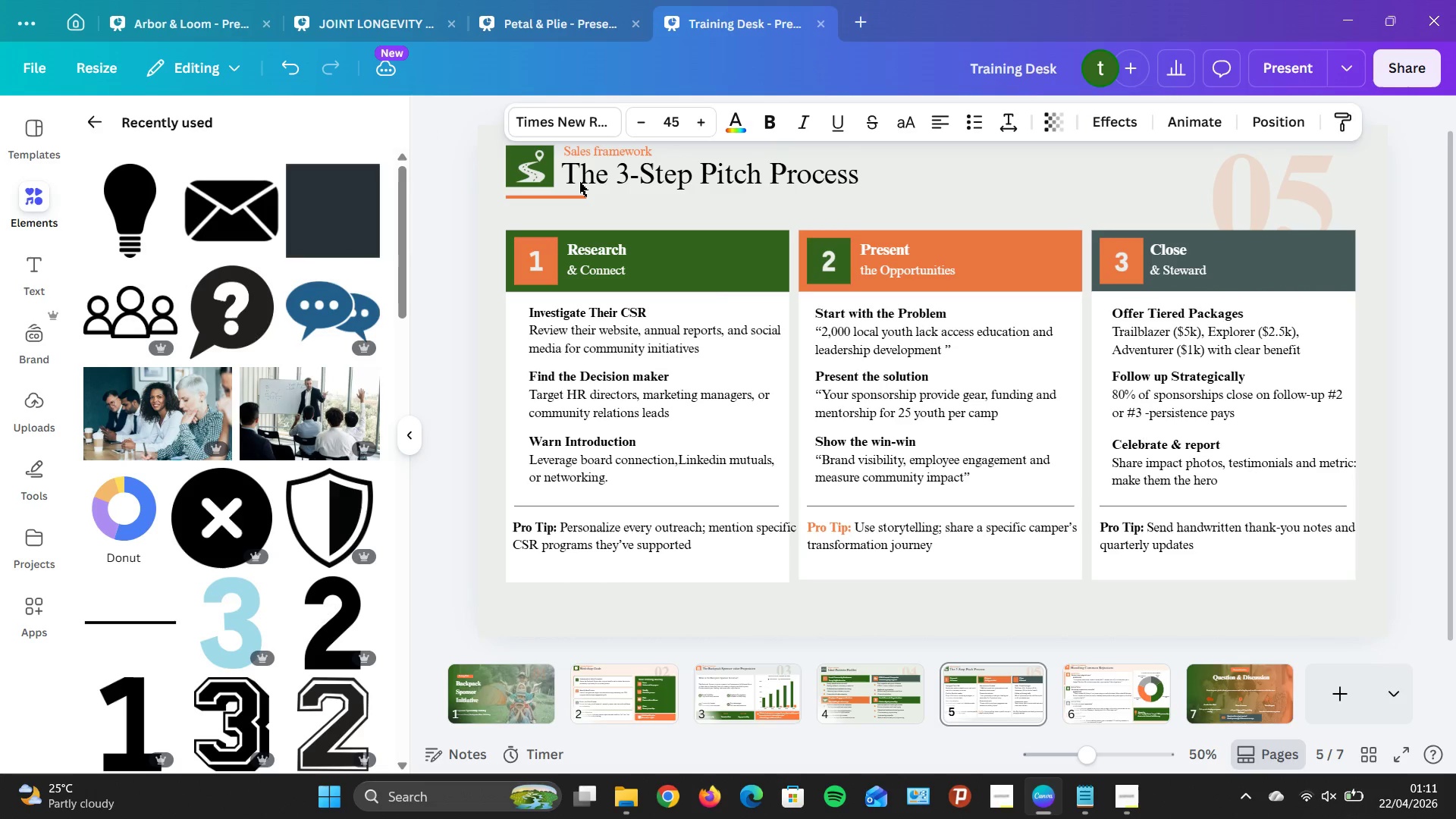 
key(ArrowRight)
 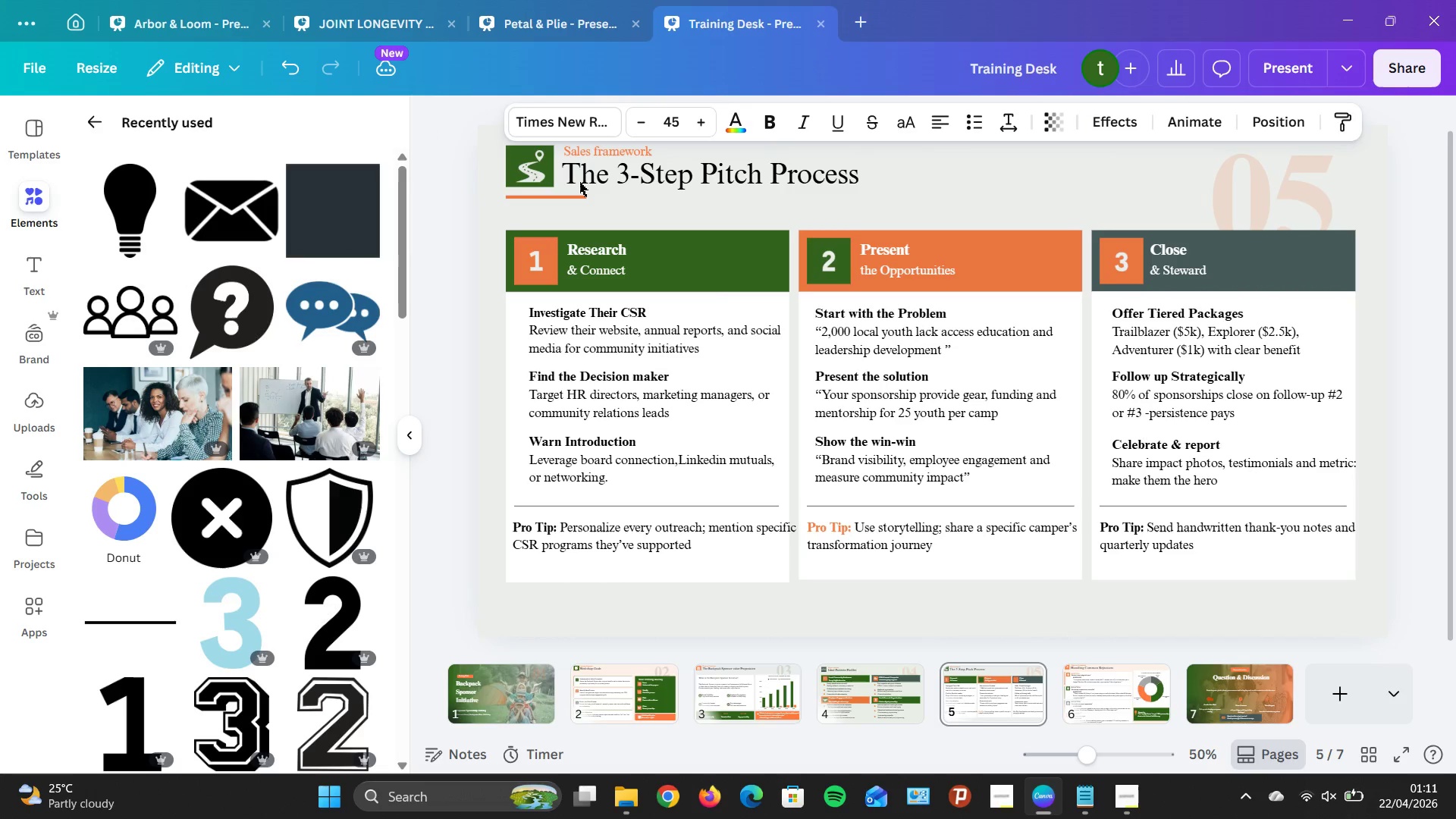 
key(ArrowRight)
 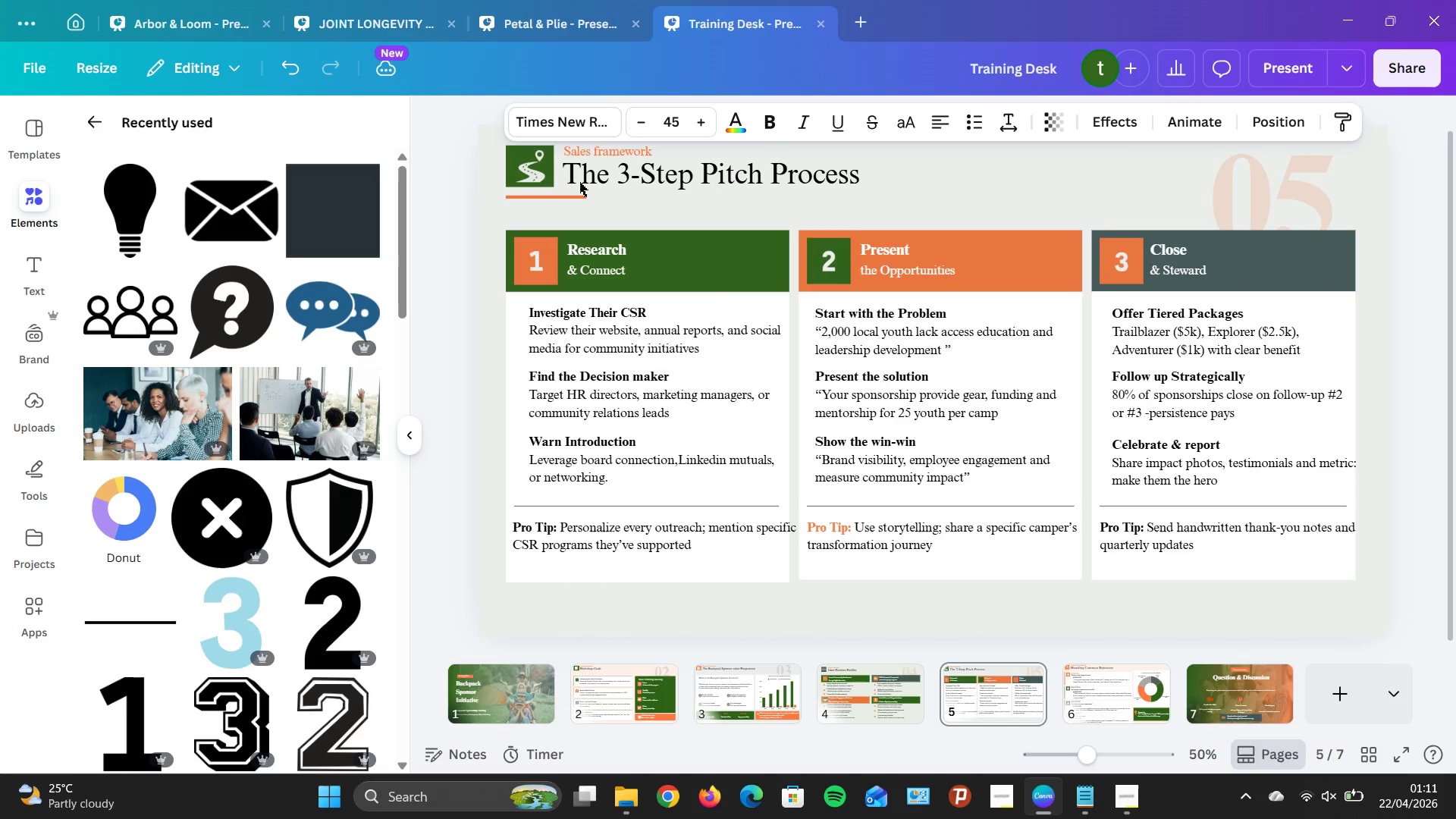 
key(ArrowRight)
 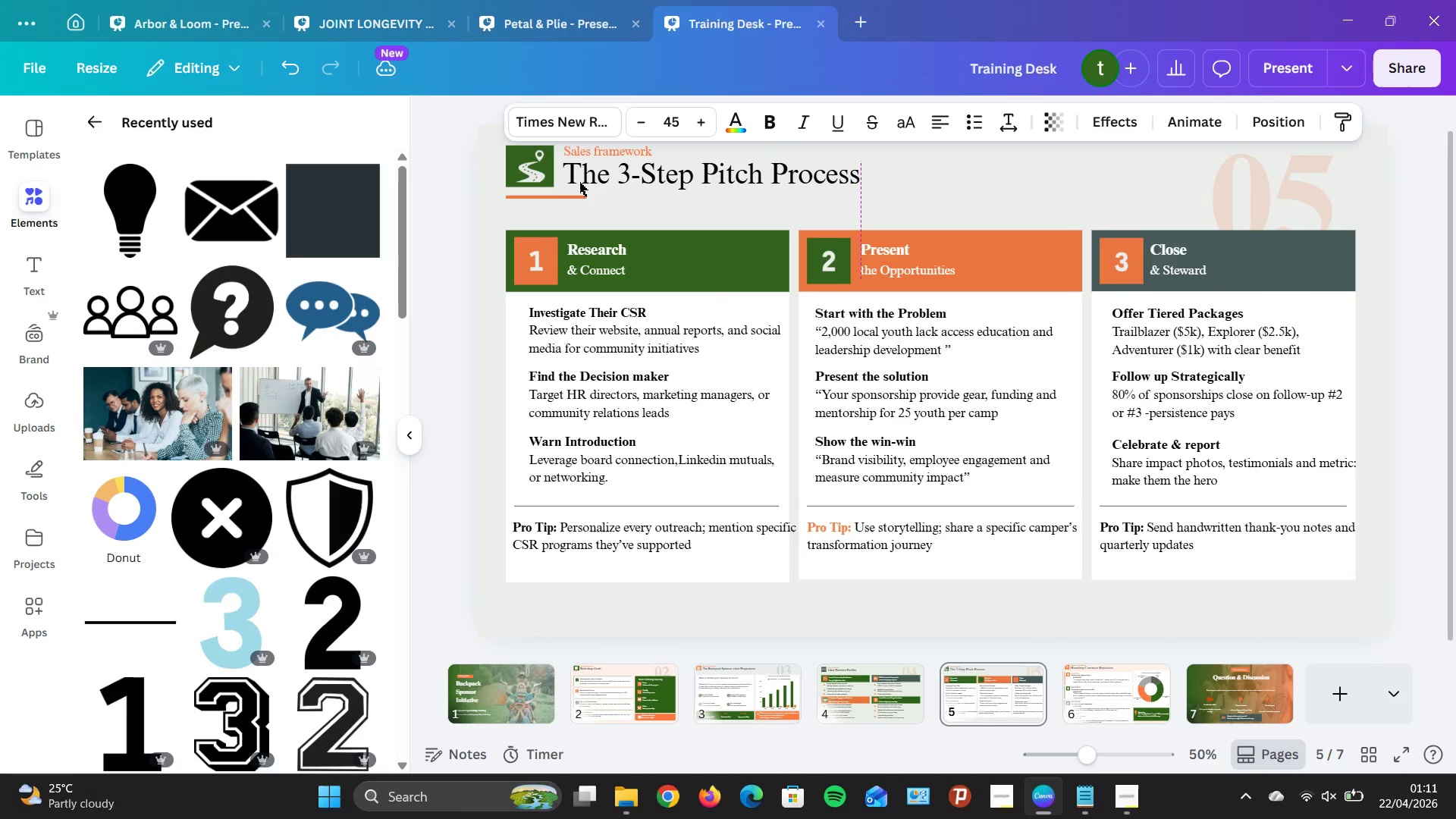 
key(ArrowRight)
 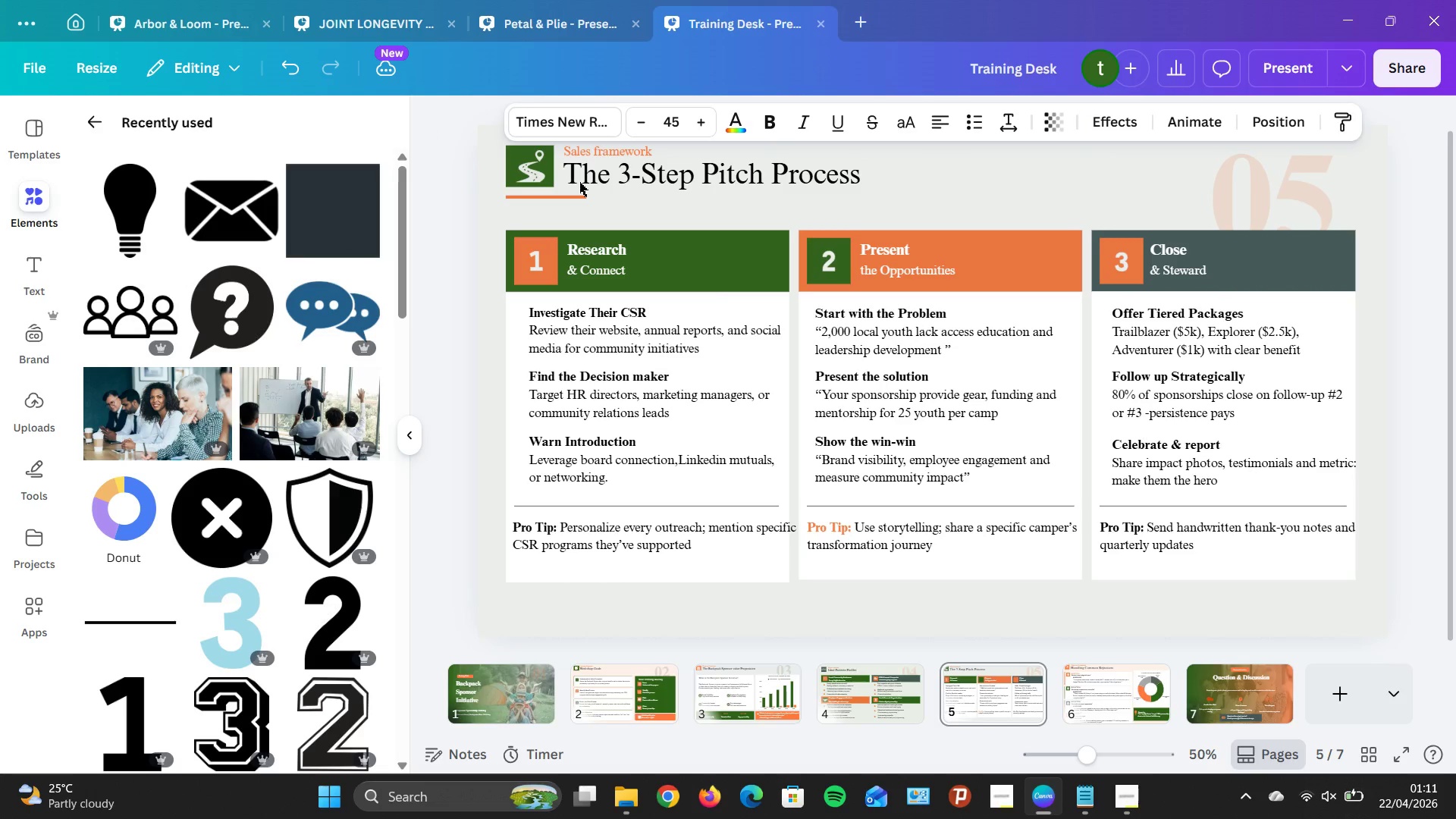 
key(ArrowRight)
 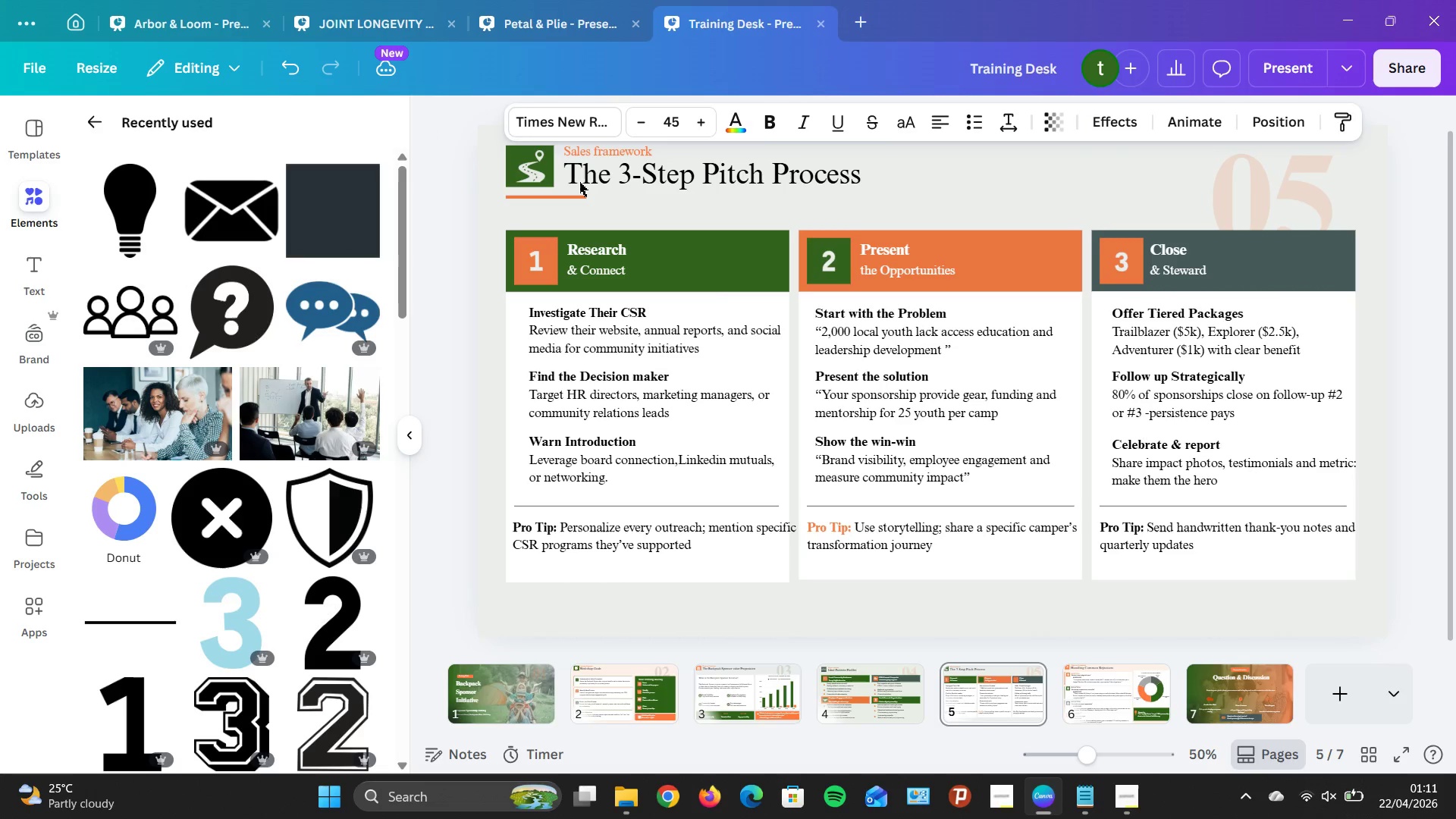 
key(ArrowRight)
 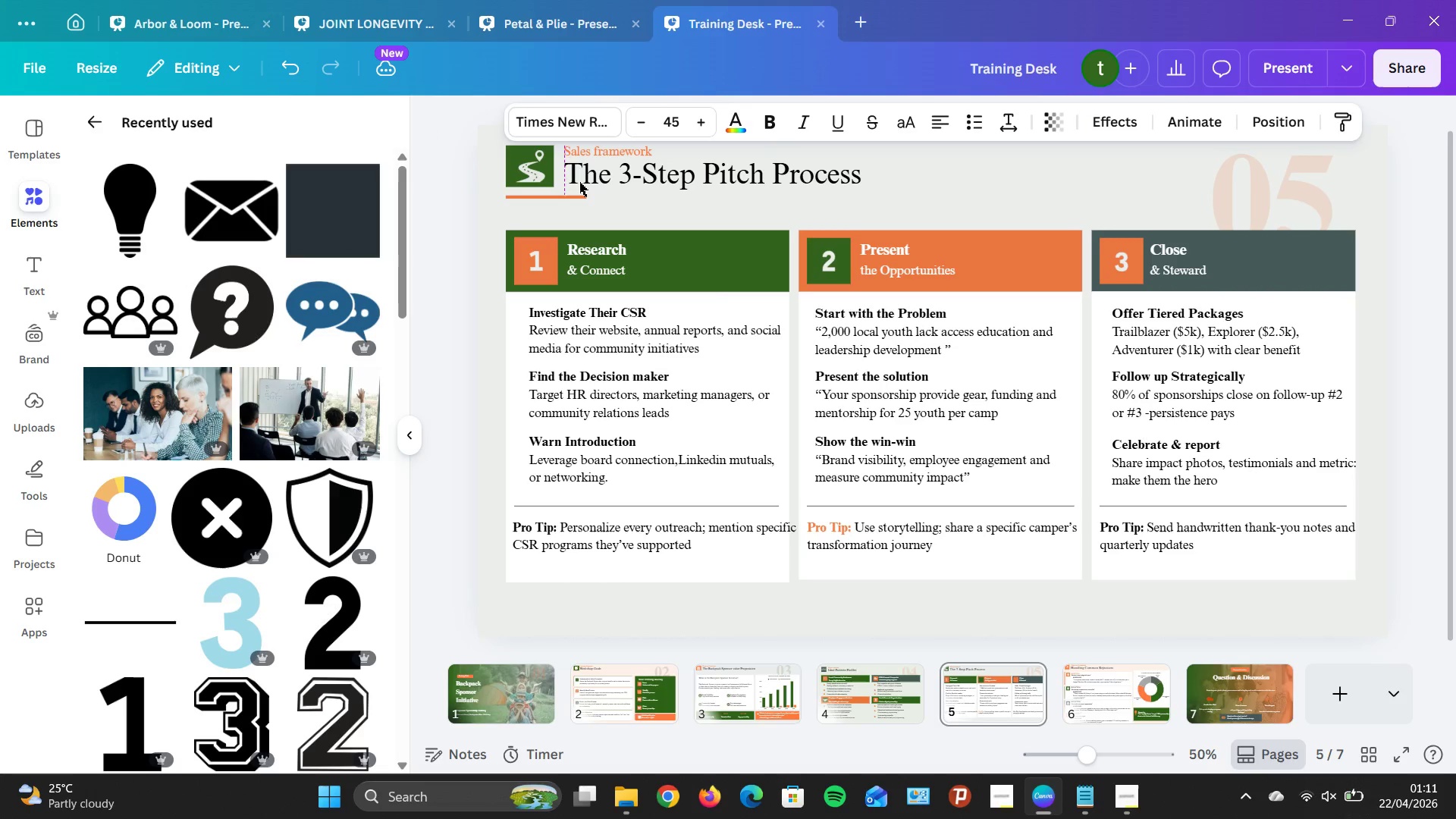 
key(ArrowRight)
 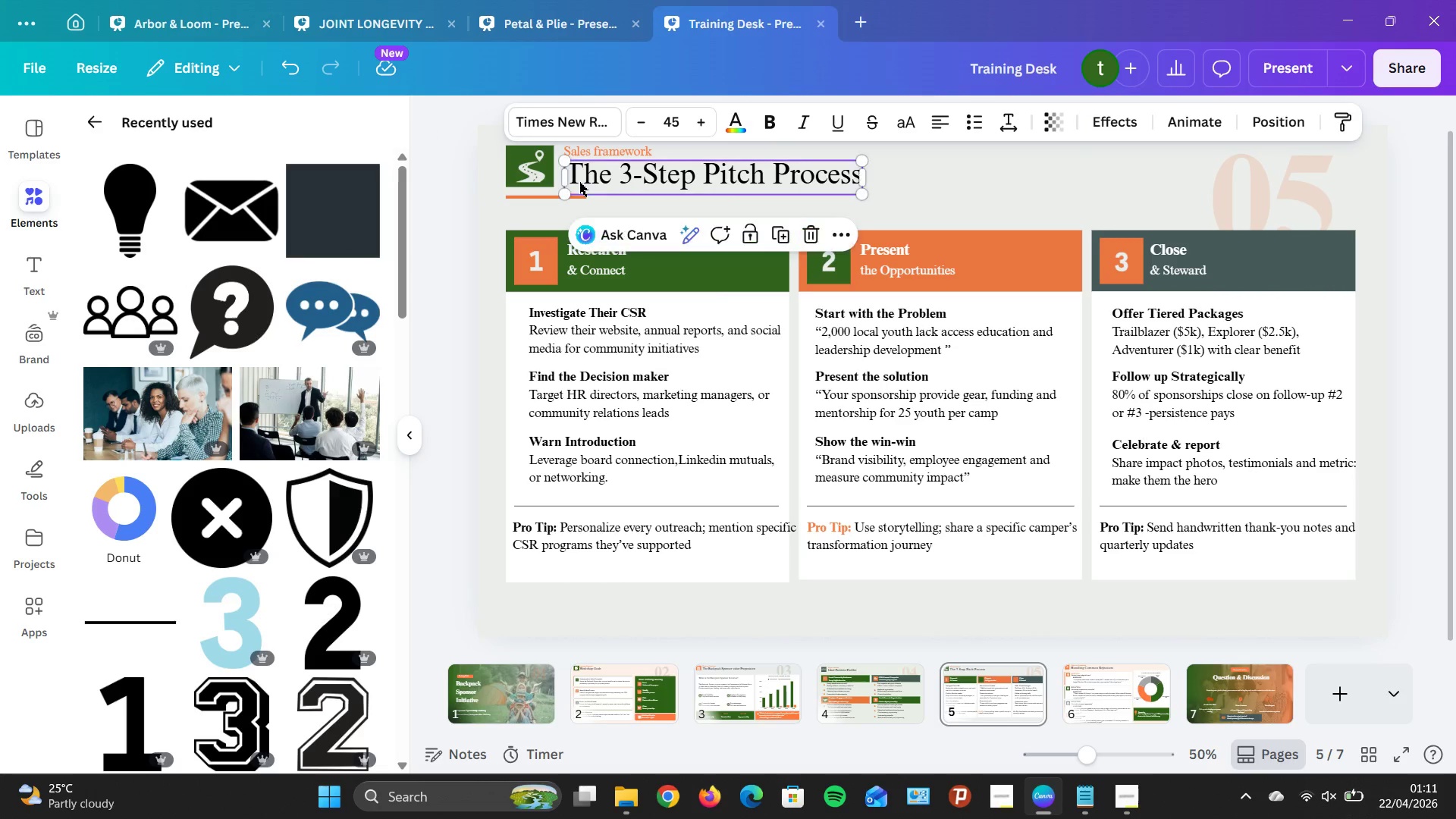 
key(ArrowLeft)
 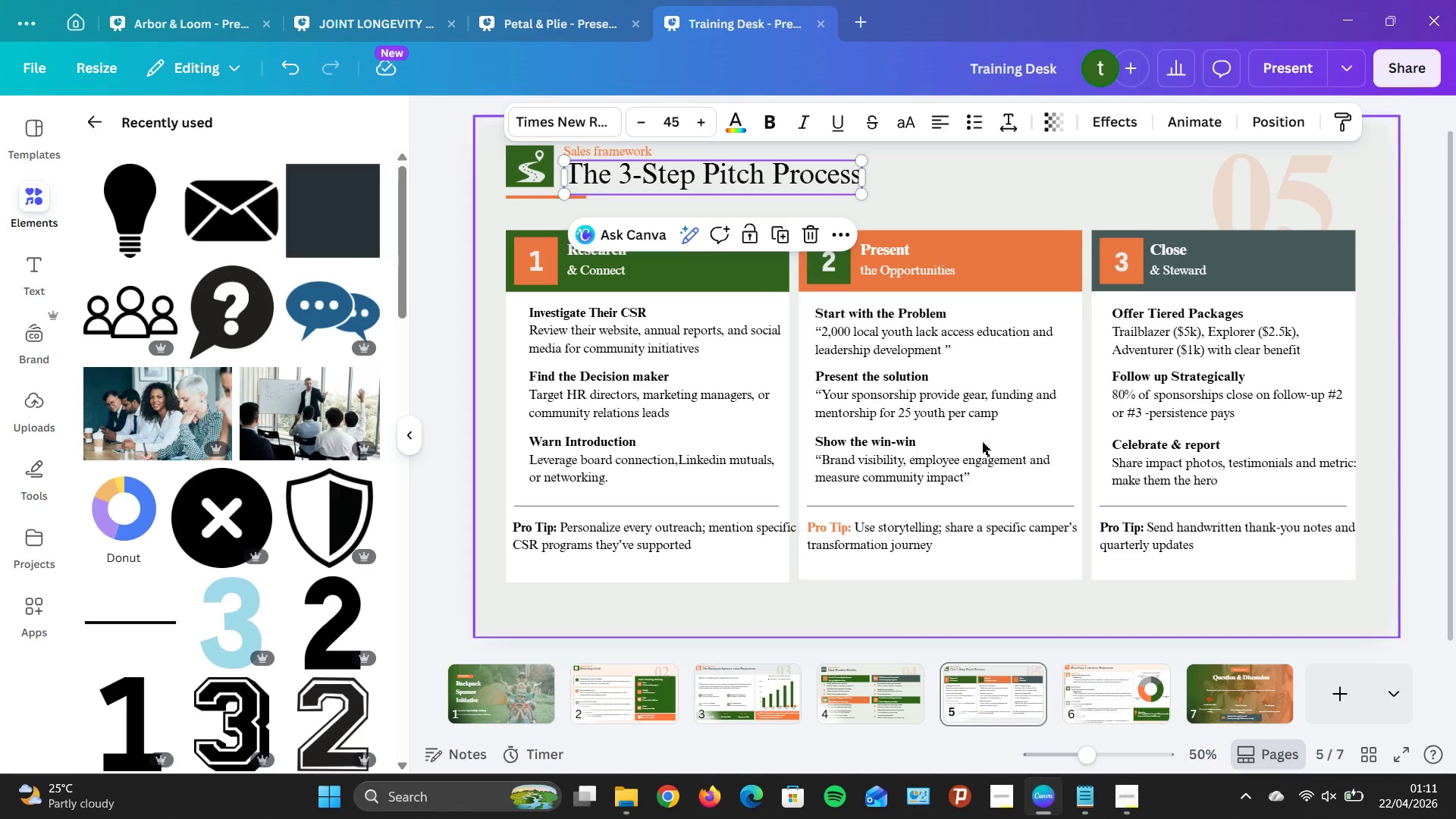 
left_click([913, 192])
 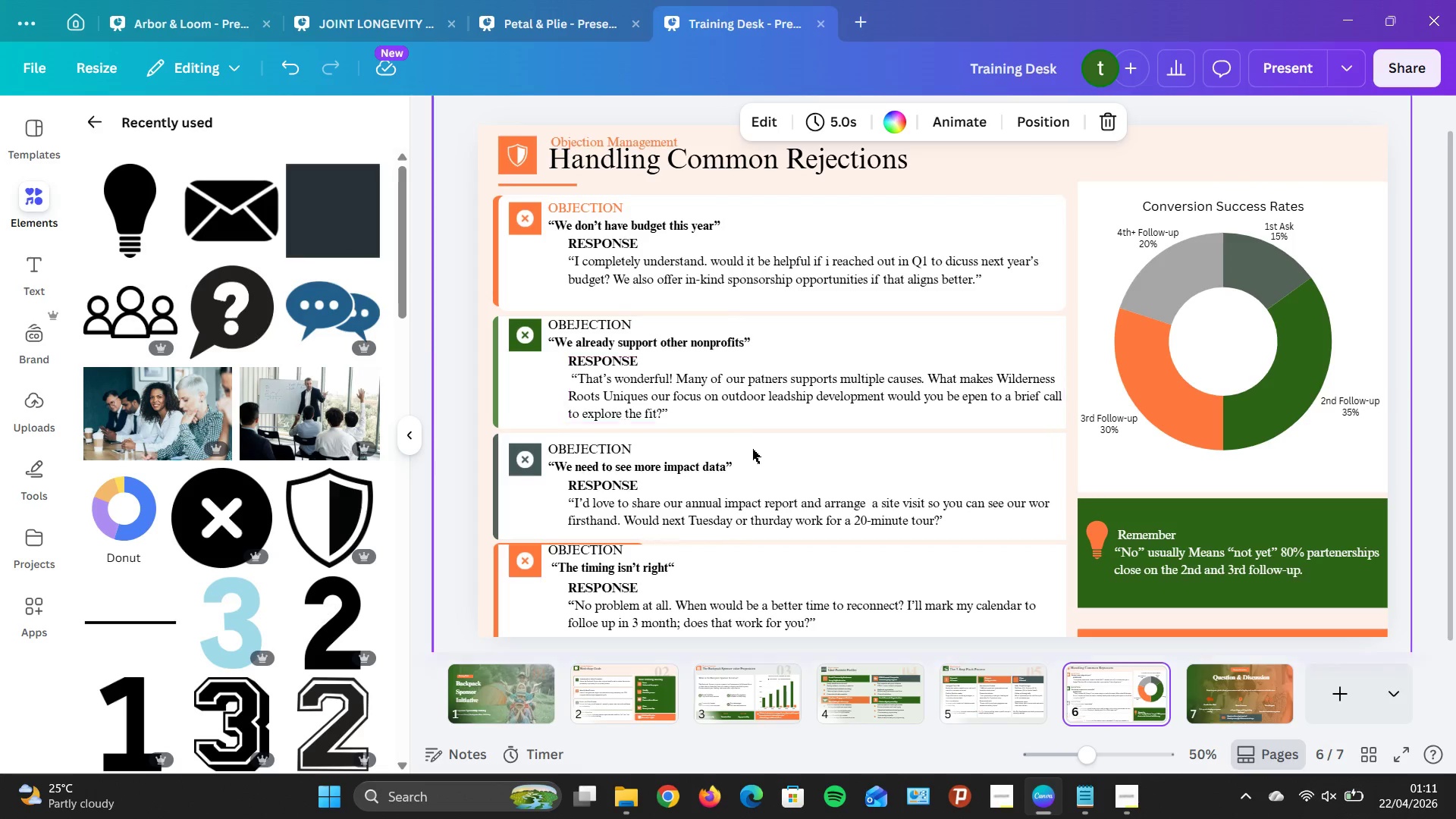 
wait(6.64)
 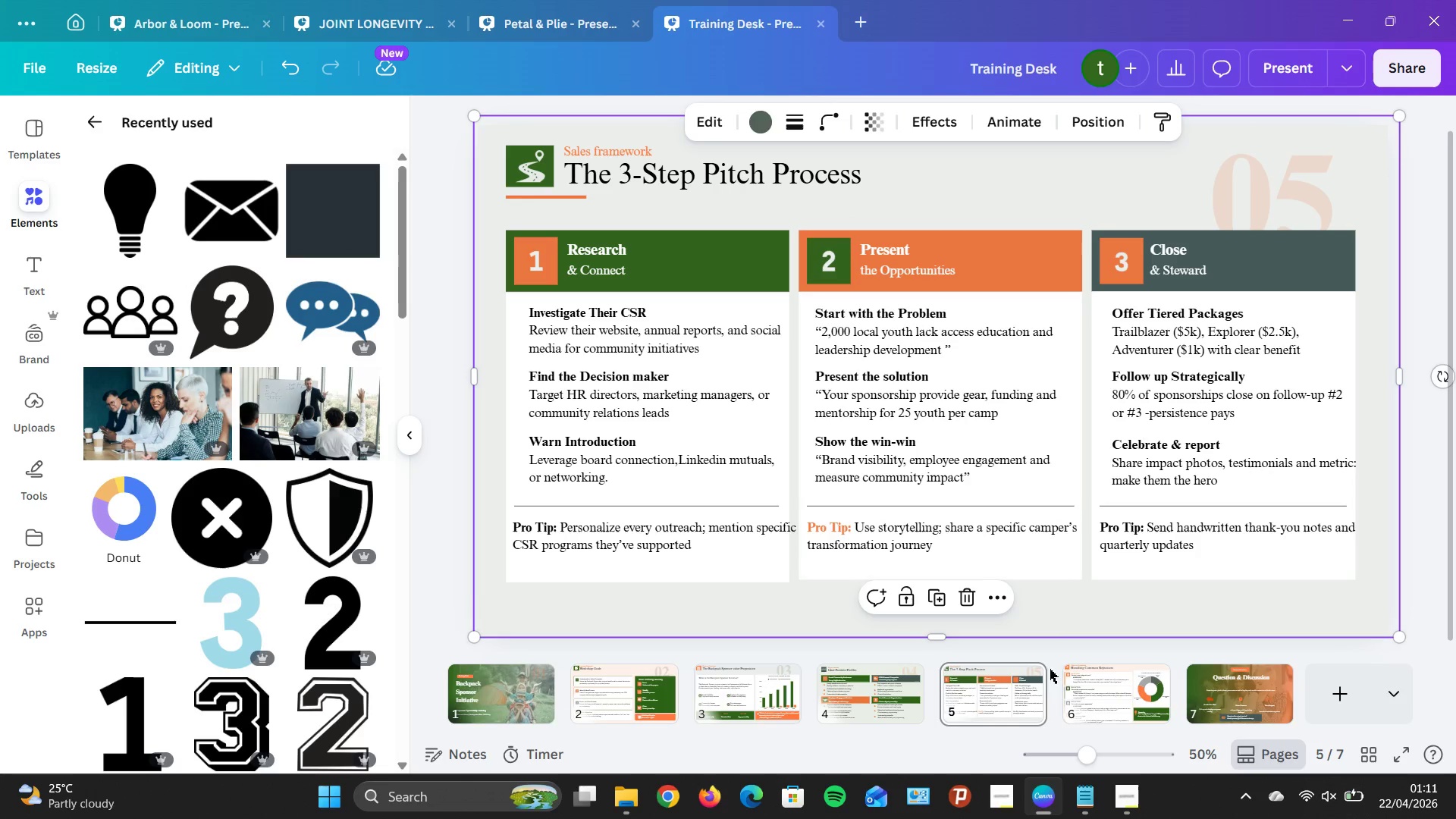 
left_click([1205, 686])
 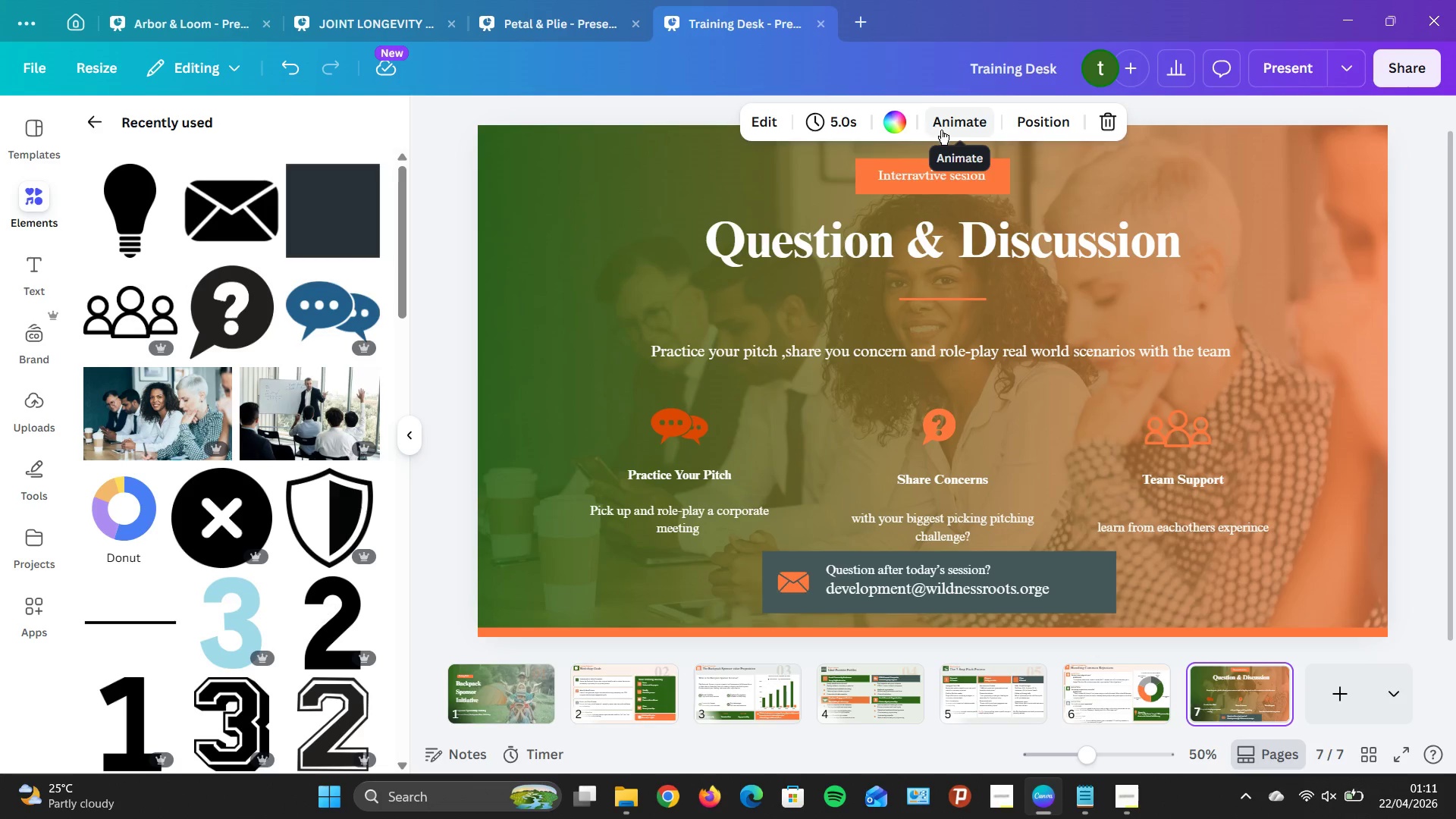 
wait(7.17)
 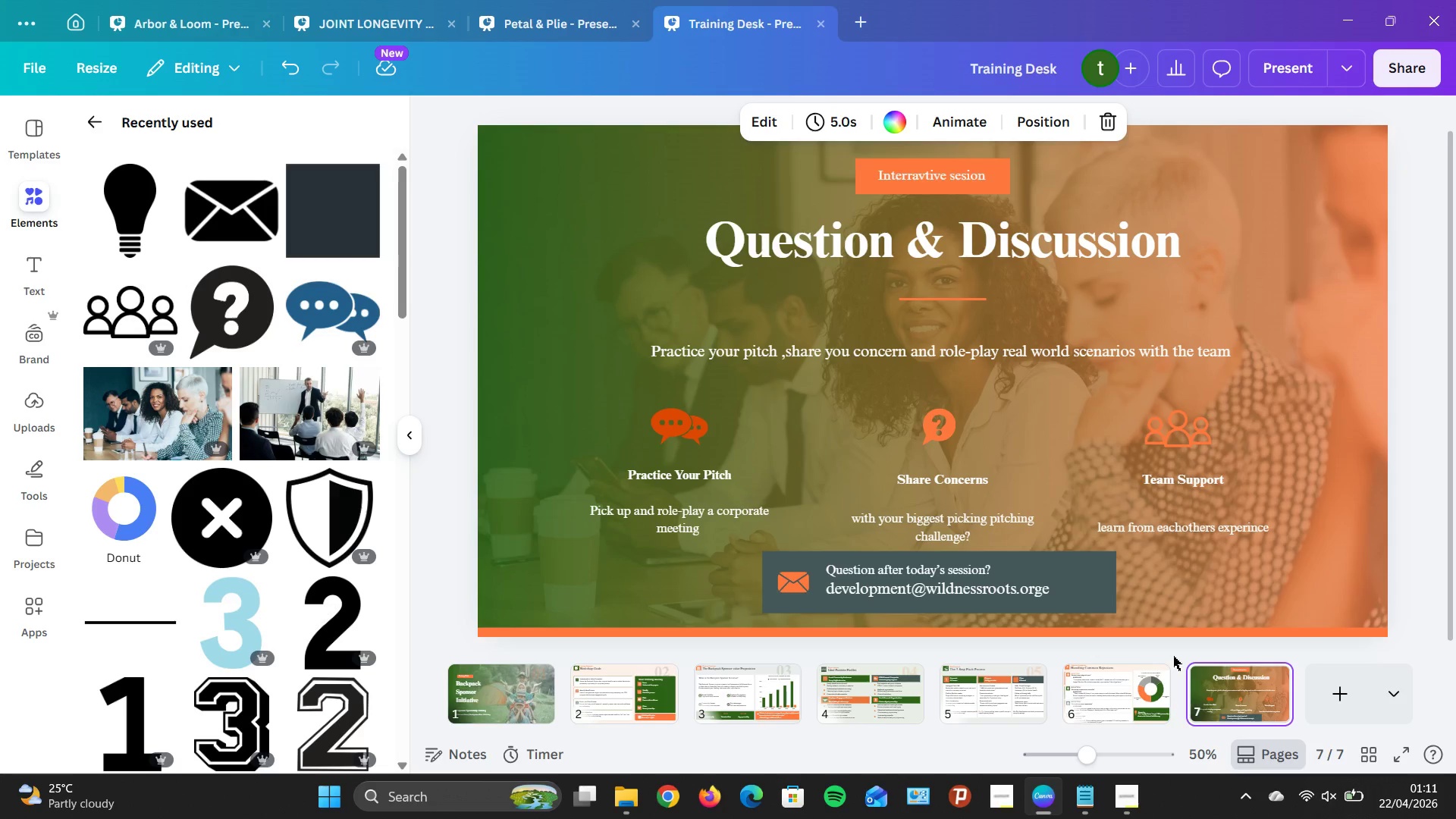 
double_click([987, 181])
 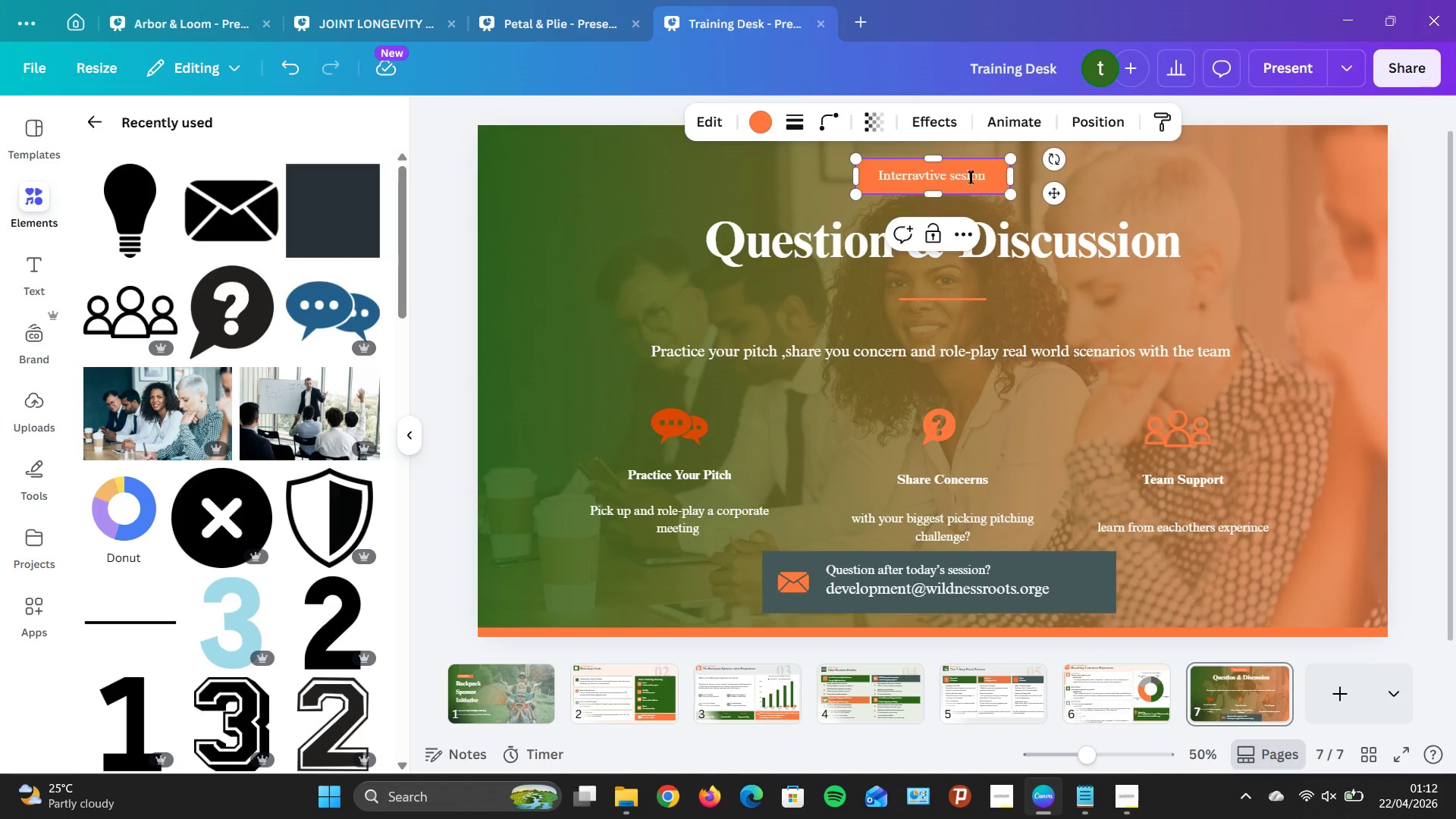 
left_click([967, 175])
 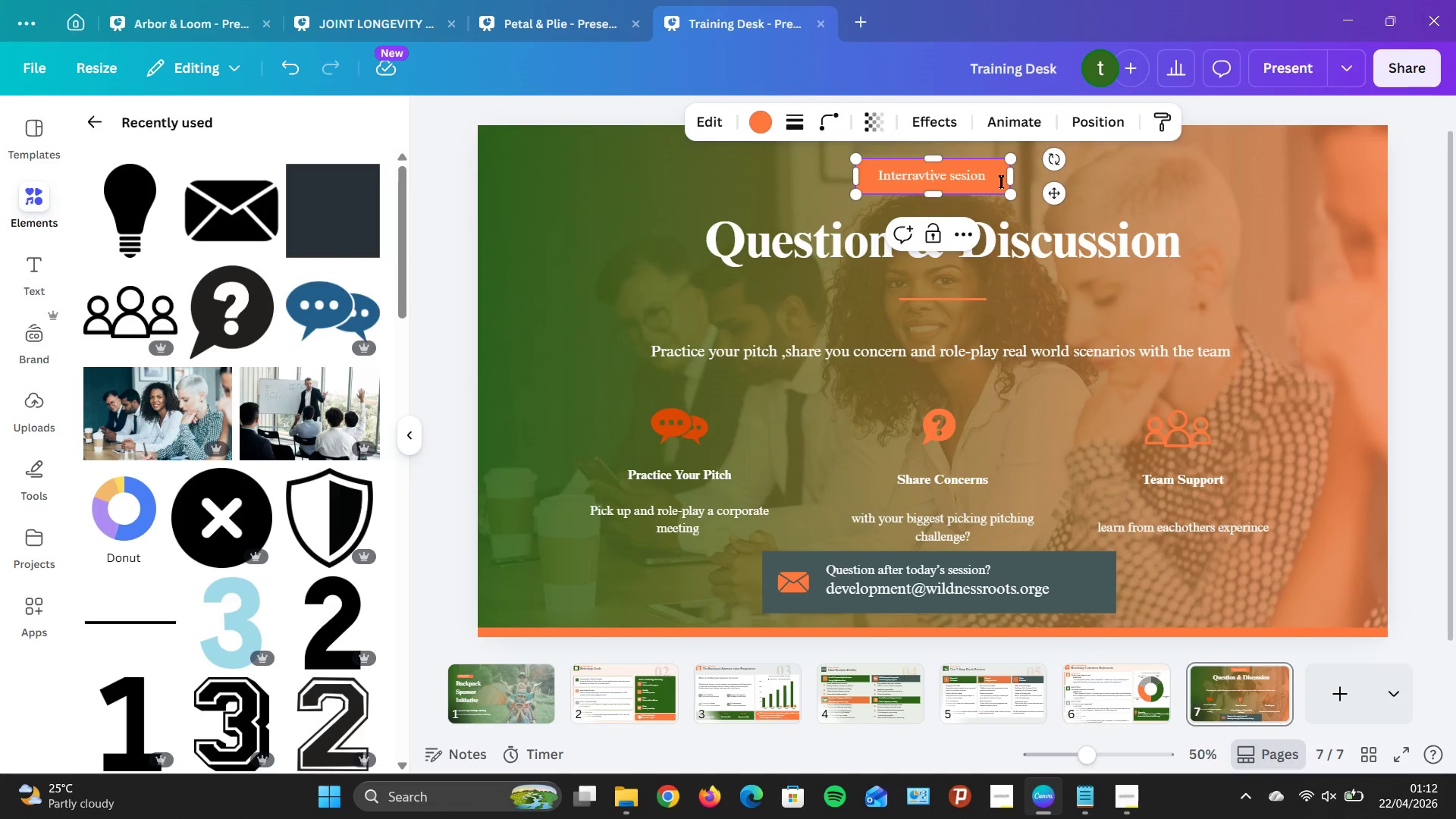 
key(ArrowLeft)
 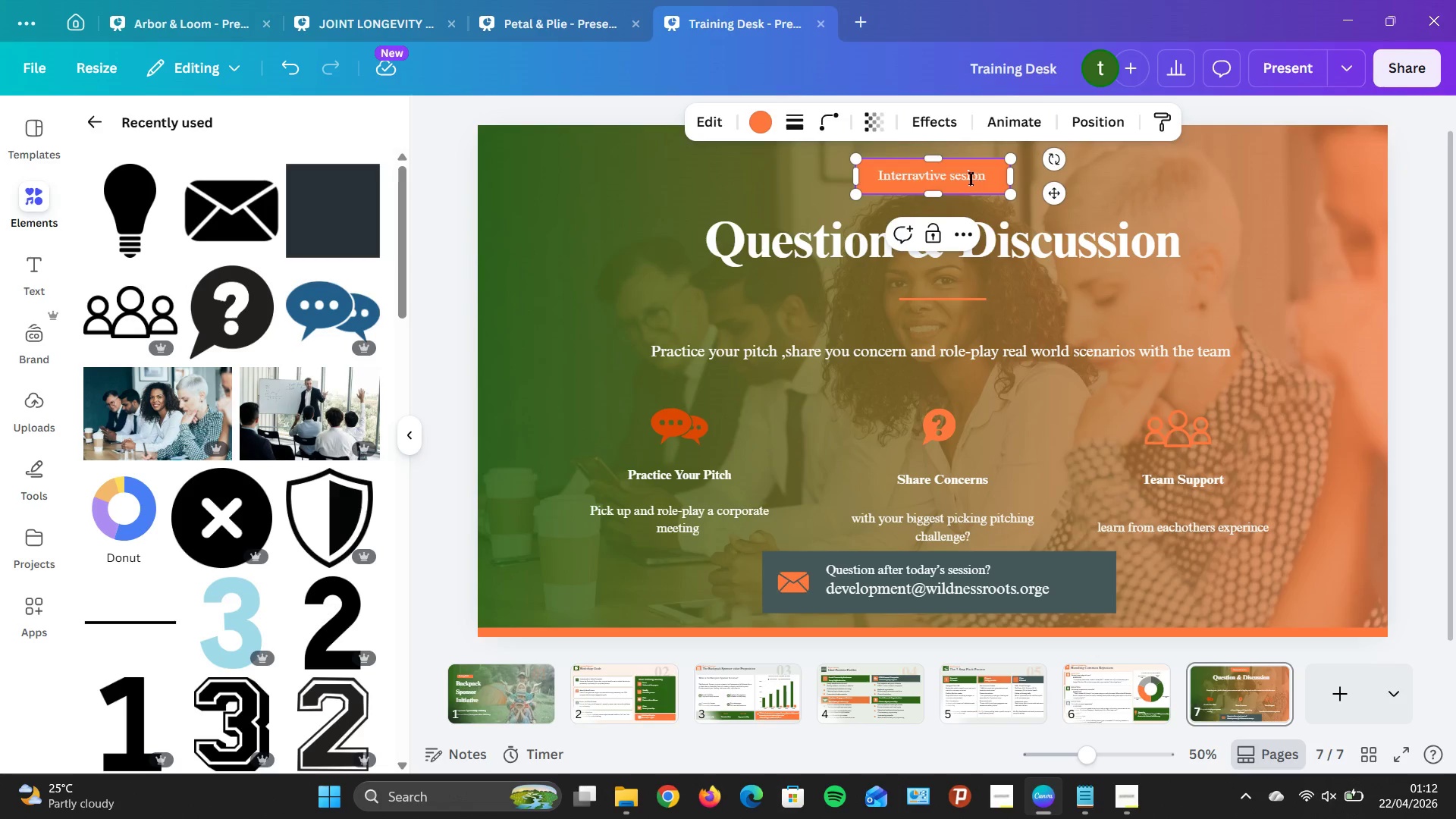 
left_click([959, 176])
 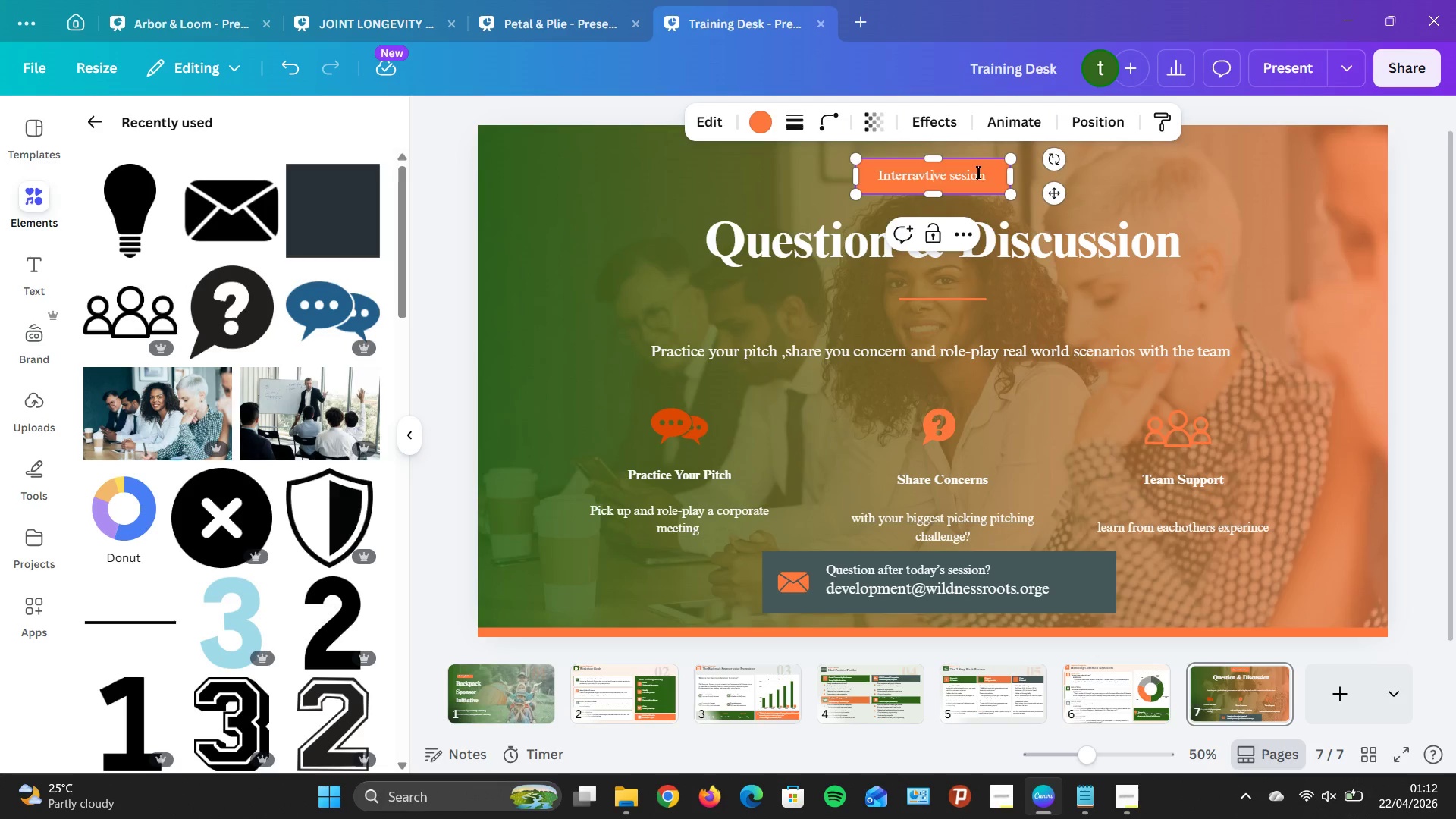 
left_click([977, 172])
 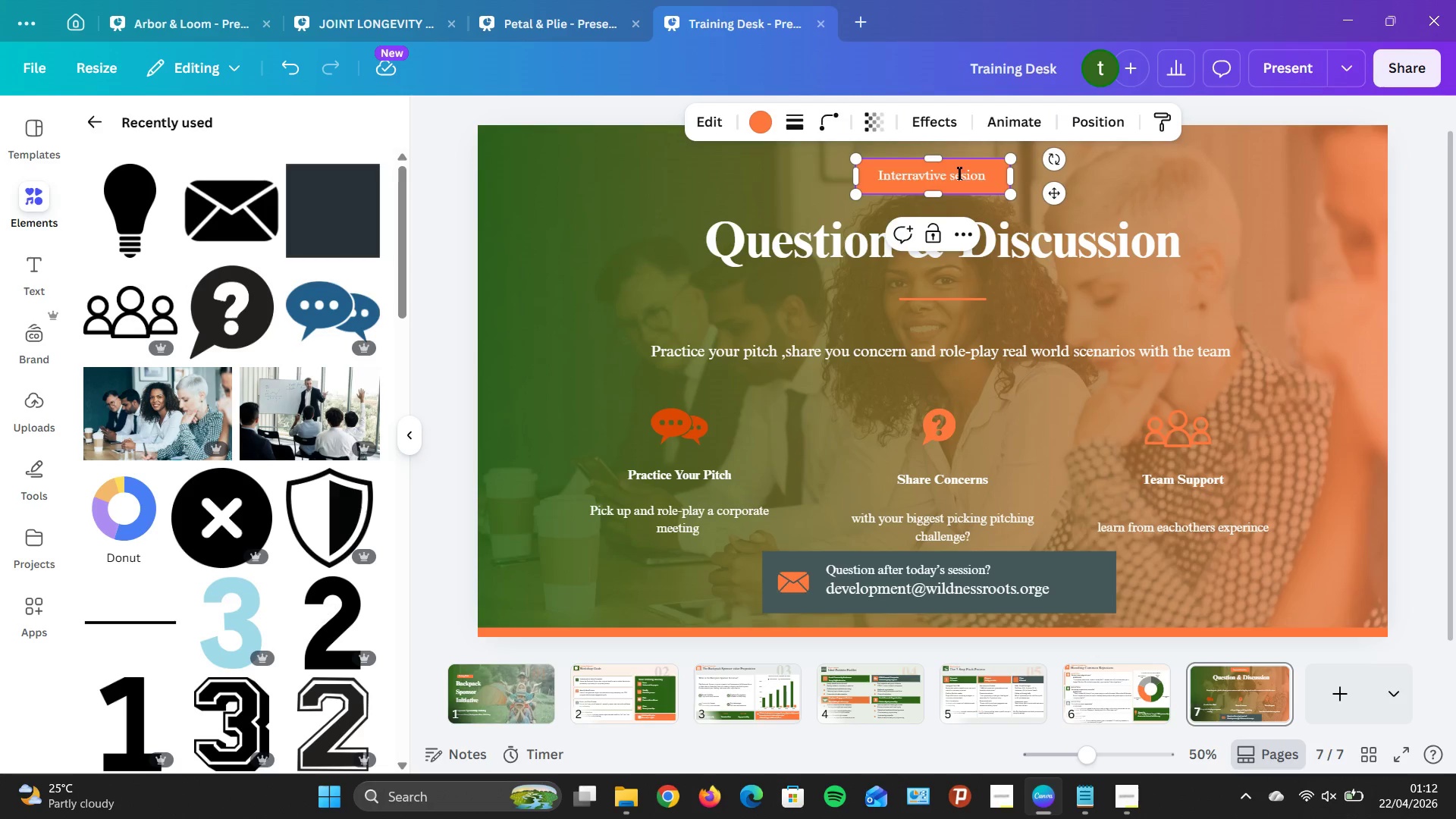 
left_click([959, 173])
 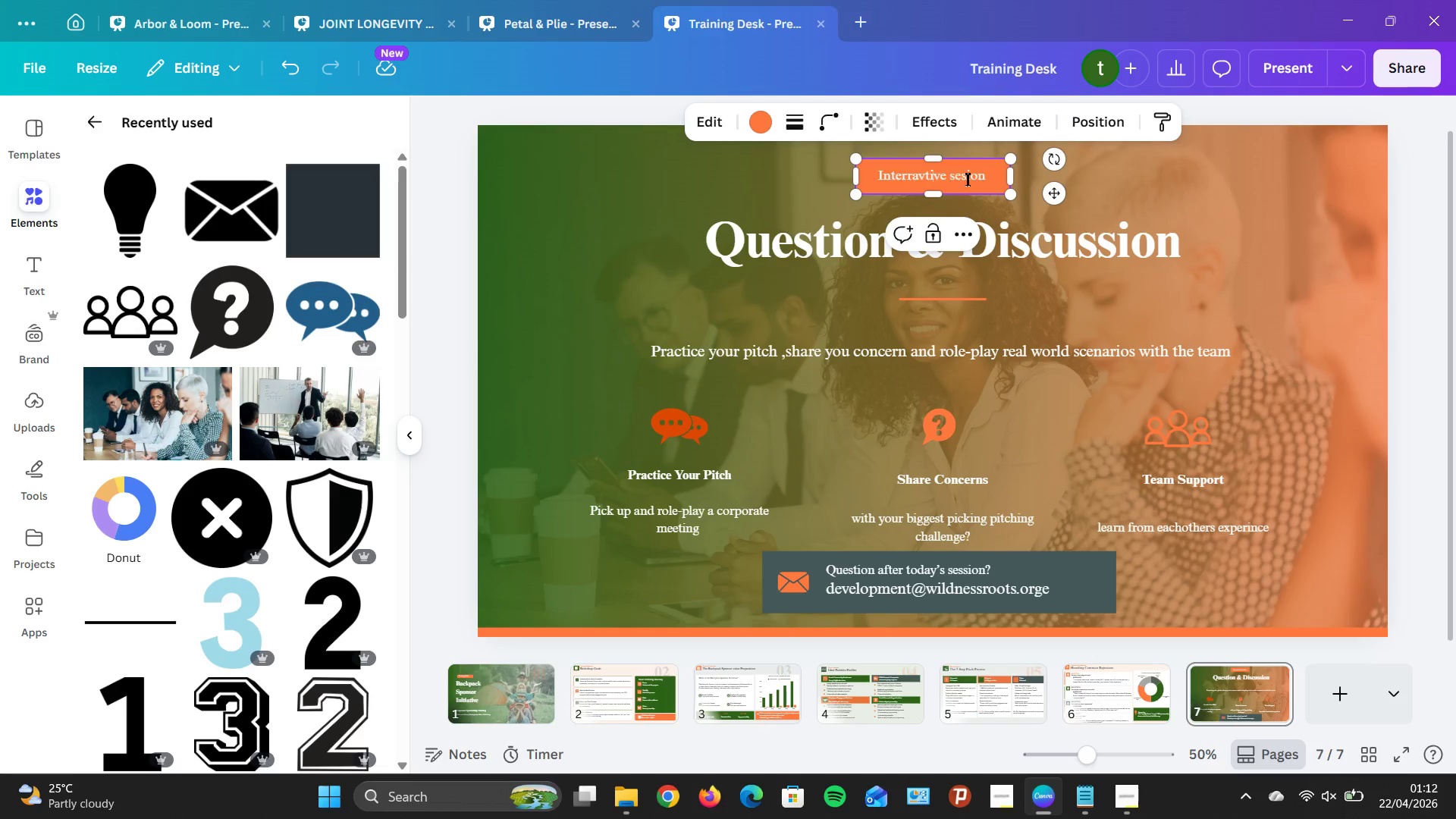 
double_click([961, 178])
 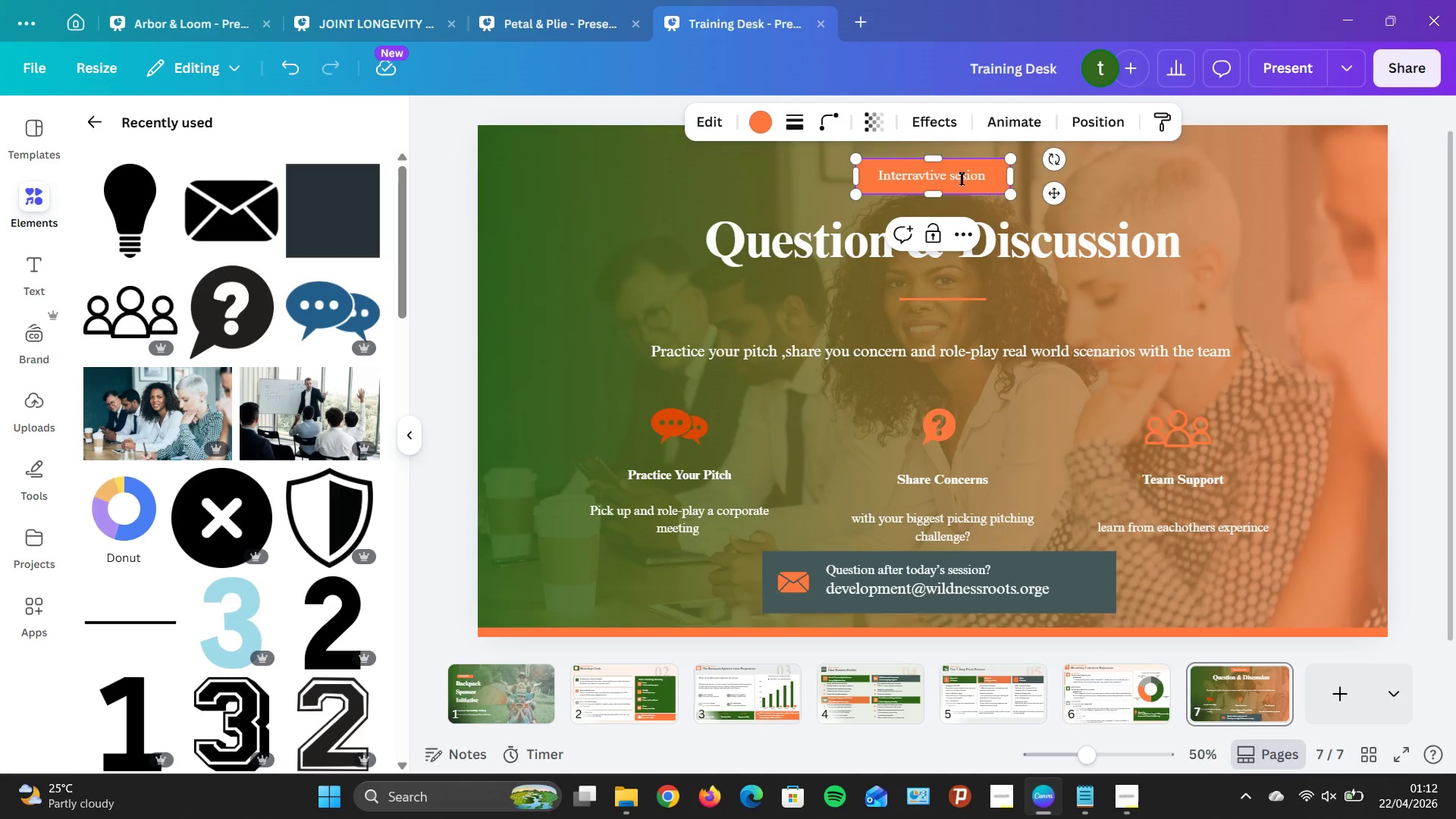 
triple_click([961, 178])
 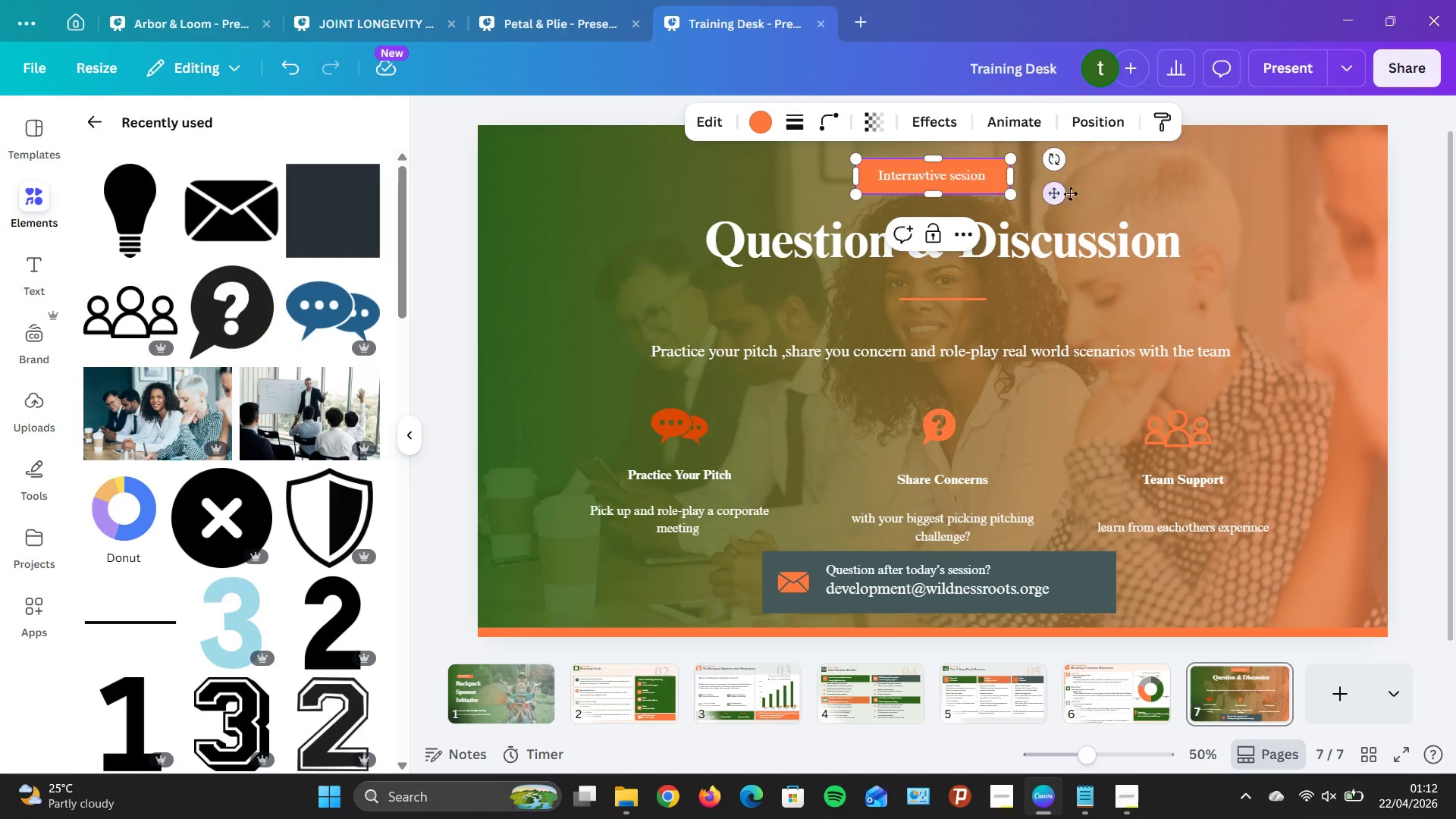 
triple_click([1139, 202])
 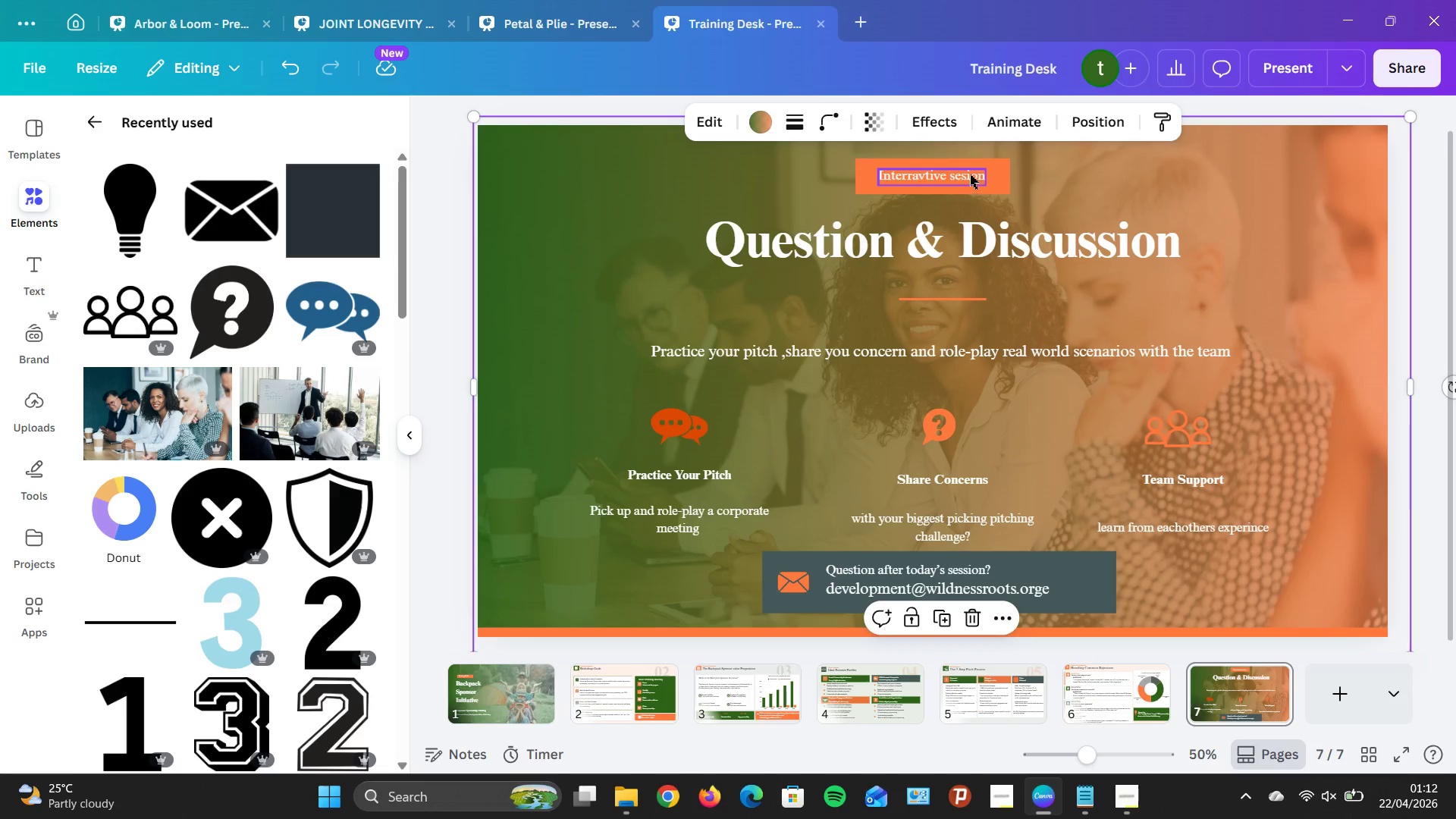 
double_click([970, 174])
 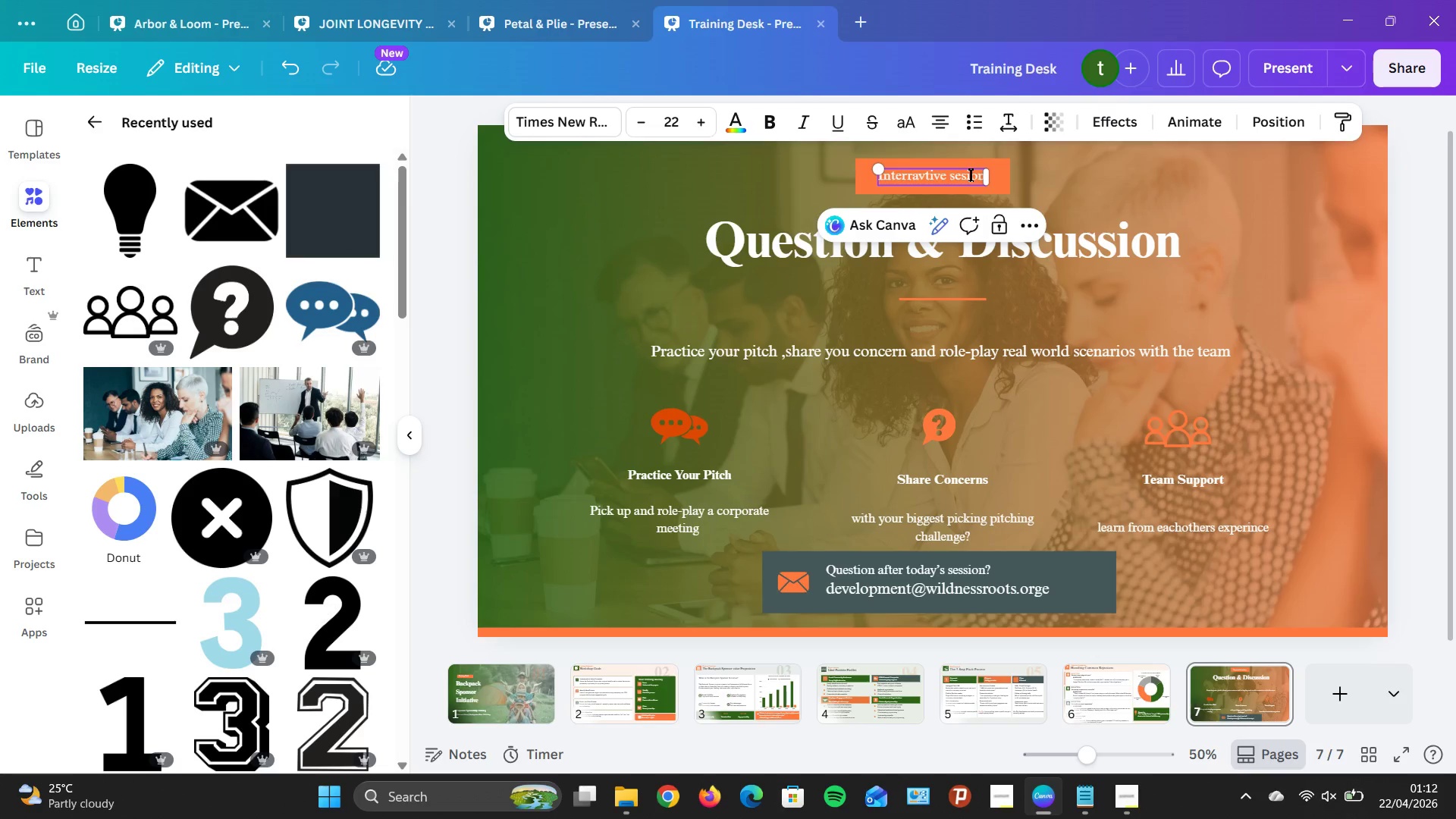 
triple_click([970, 174])
 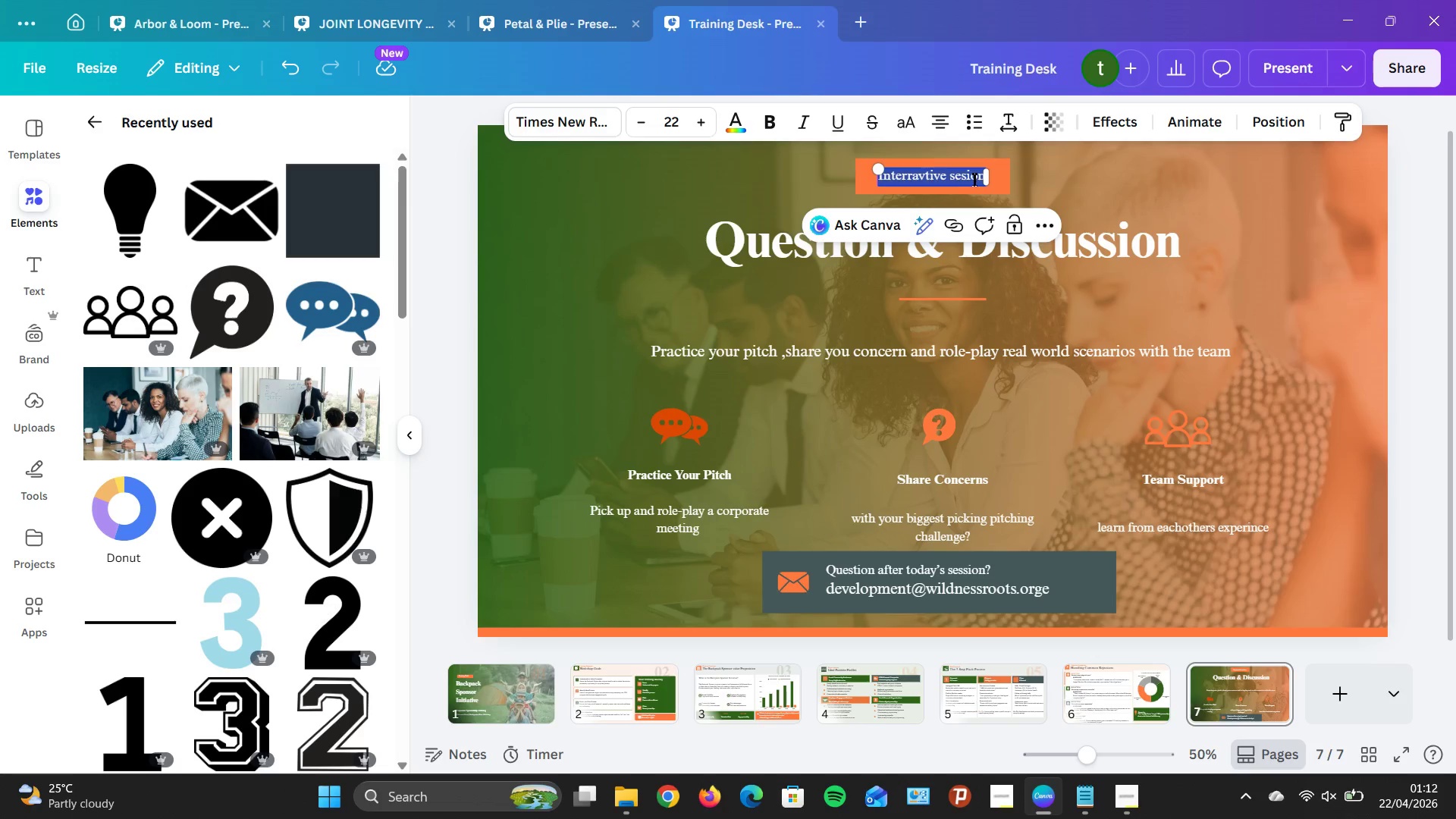 
left_click([974, 179])
 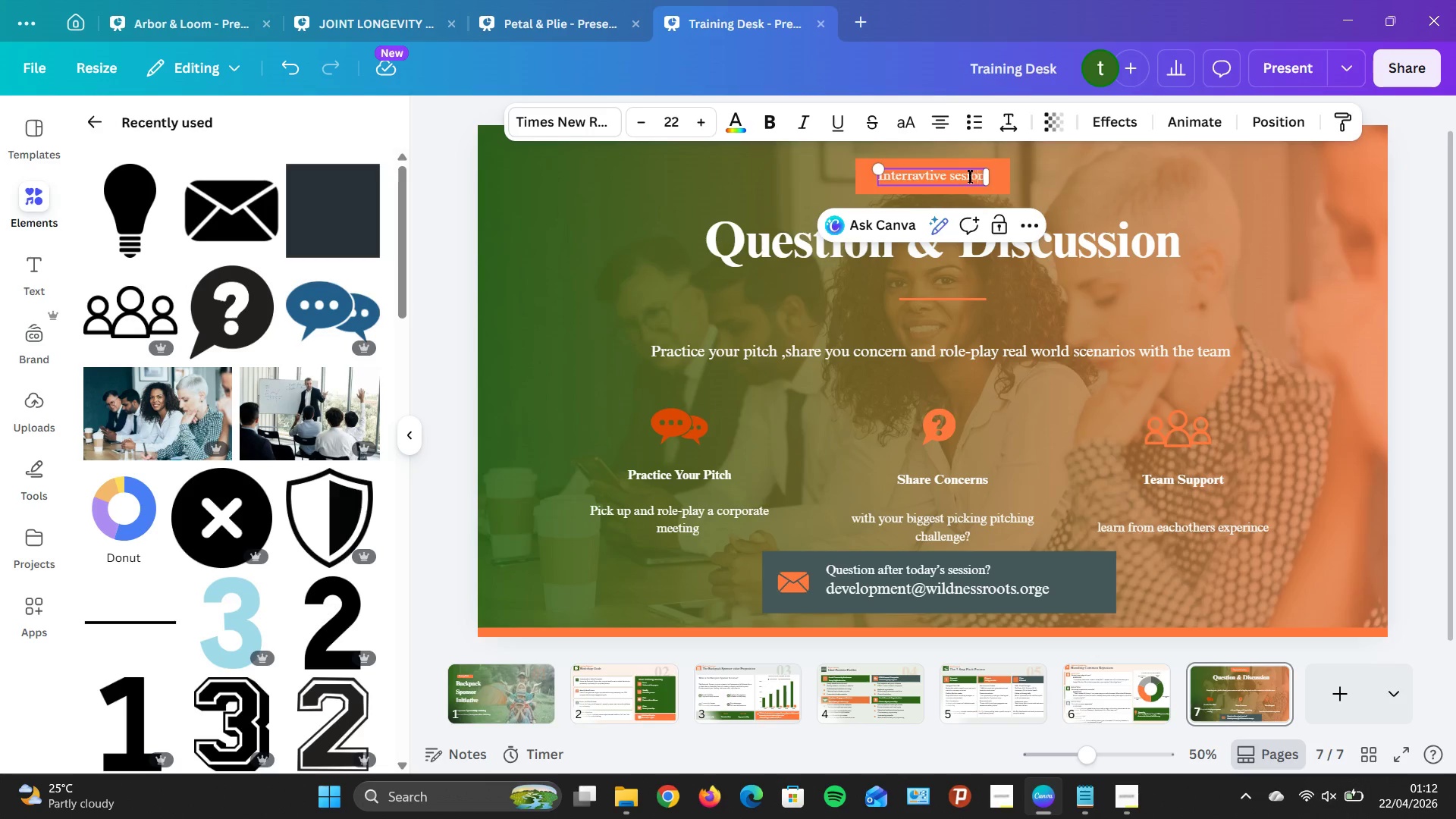 
left_click([969, 176])
 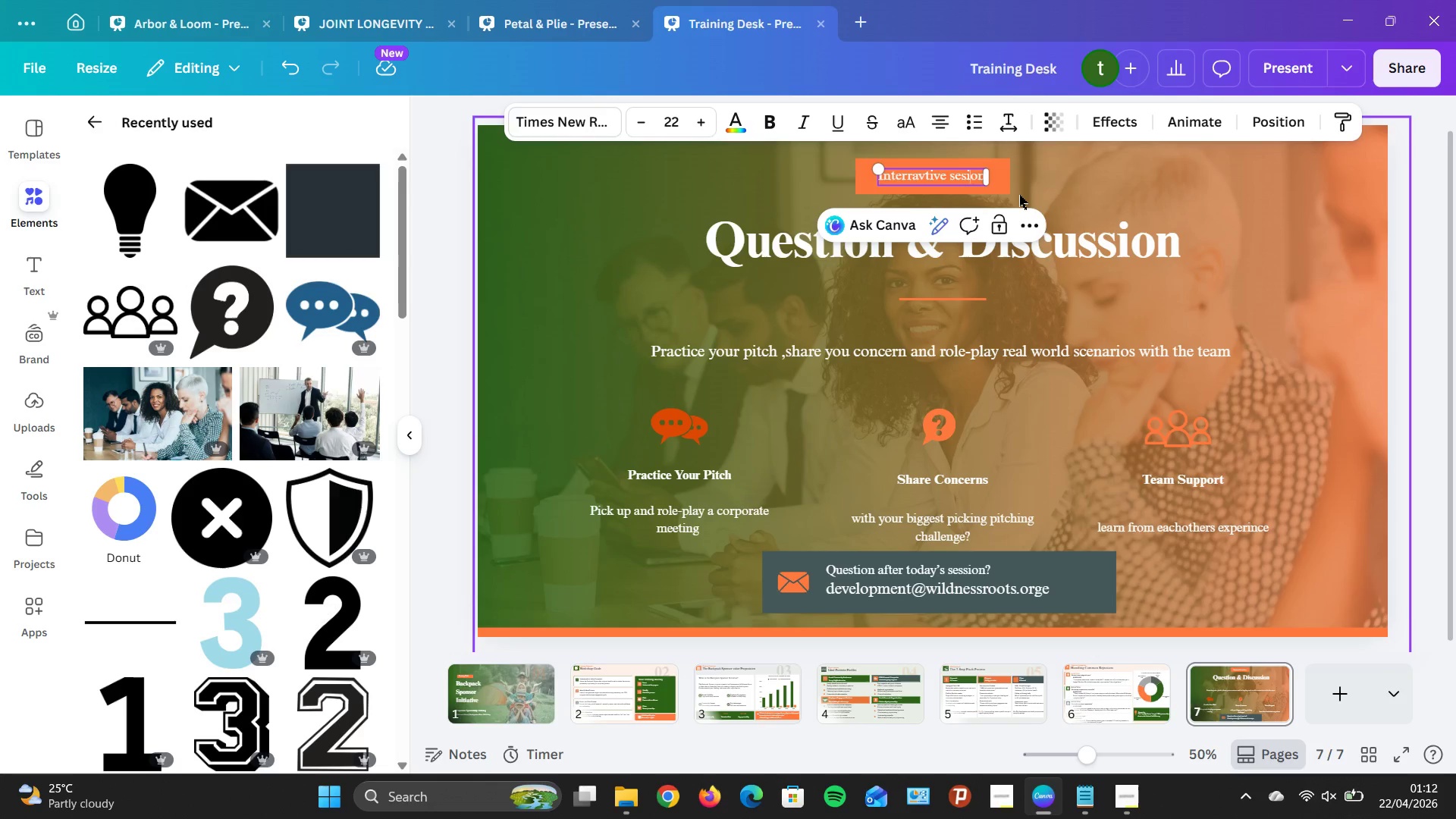 
key(ArrowRight)
 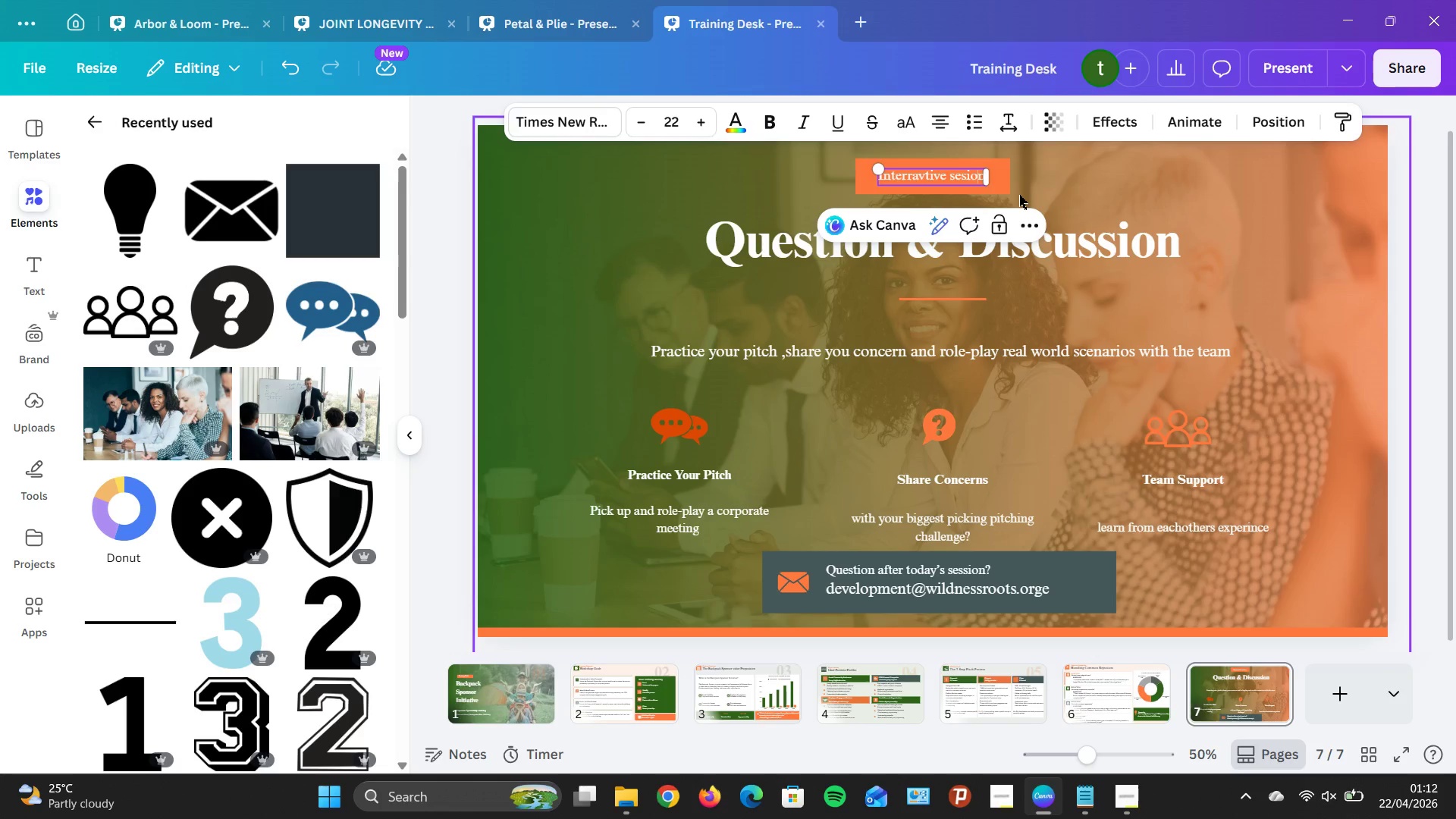 
key(ArrowRight)
 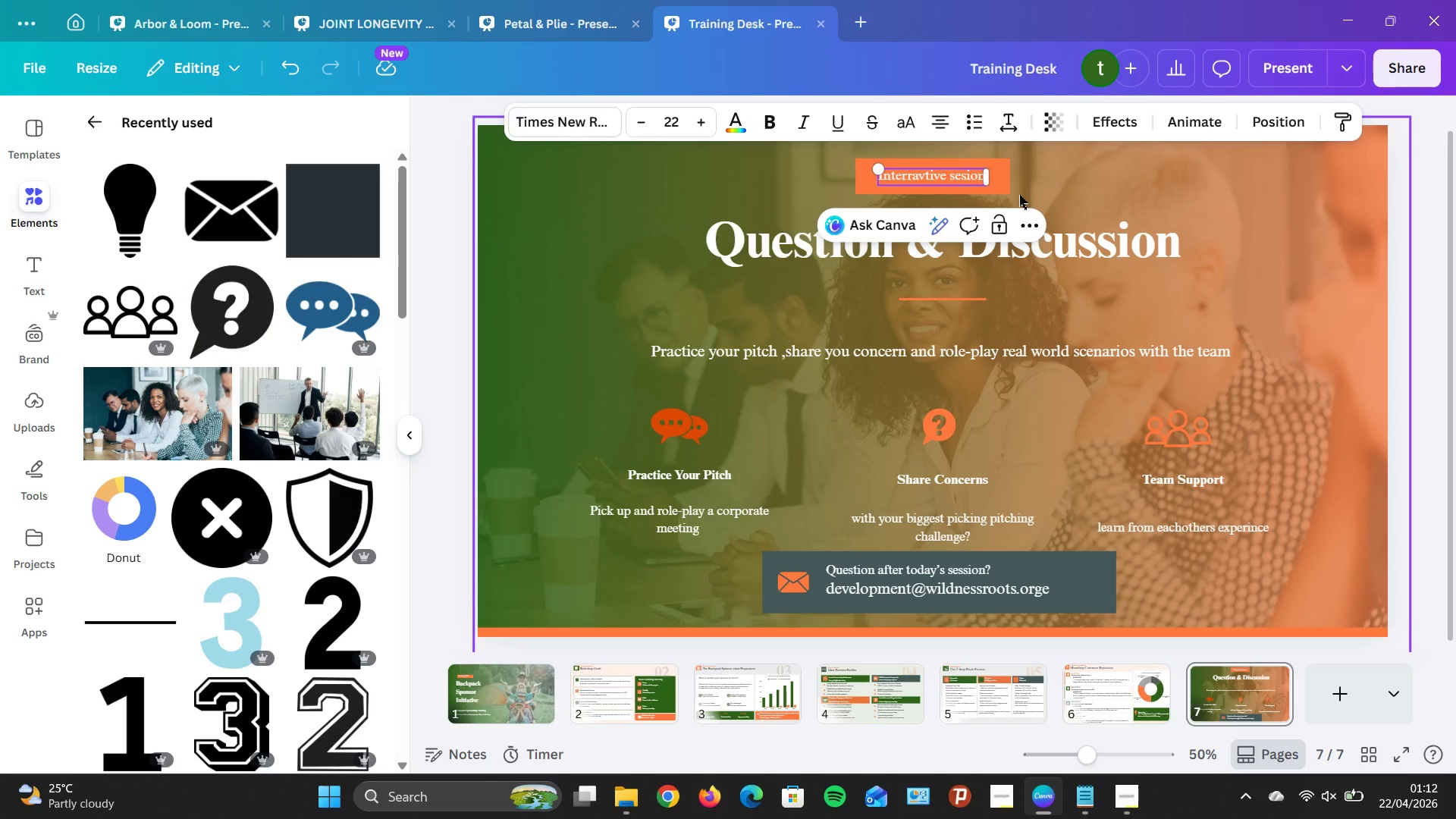 
key(Backspace)
key(Backspace)
key(Backspace)
key(Backspace)
key(Backspace)
key(Backspace)
type( Session)
 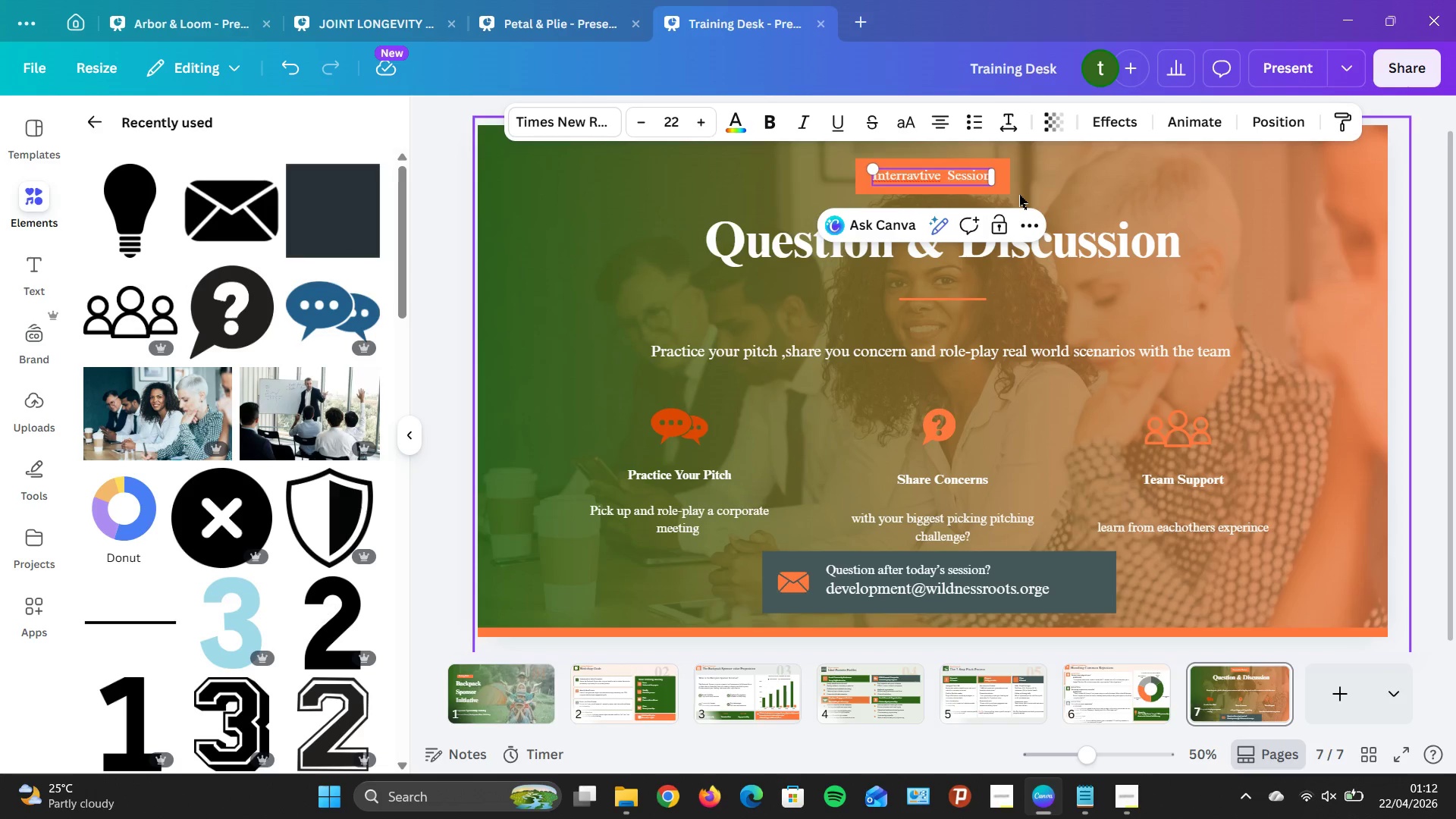 
left_click([920, 257])
 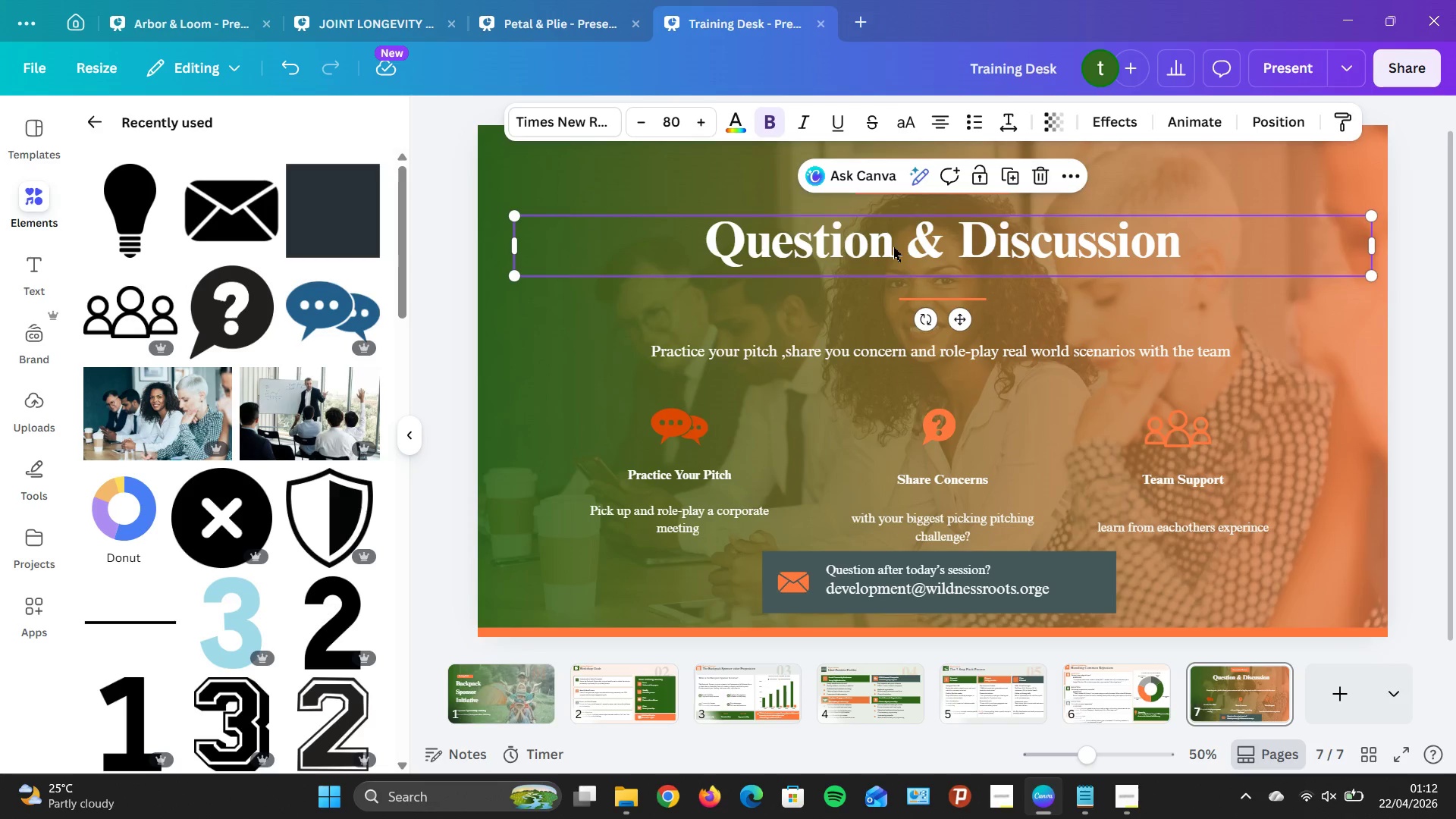 
double_click([893, 247])
 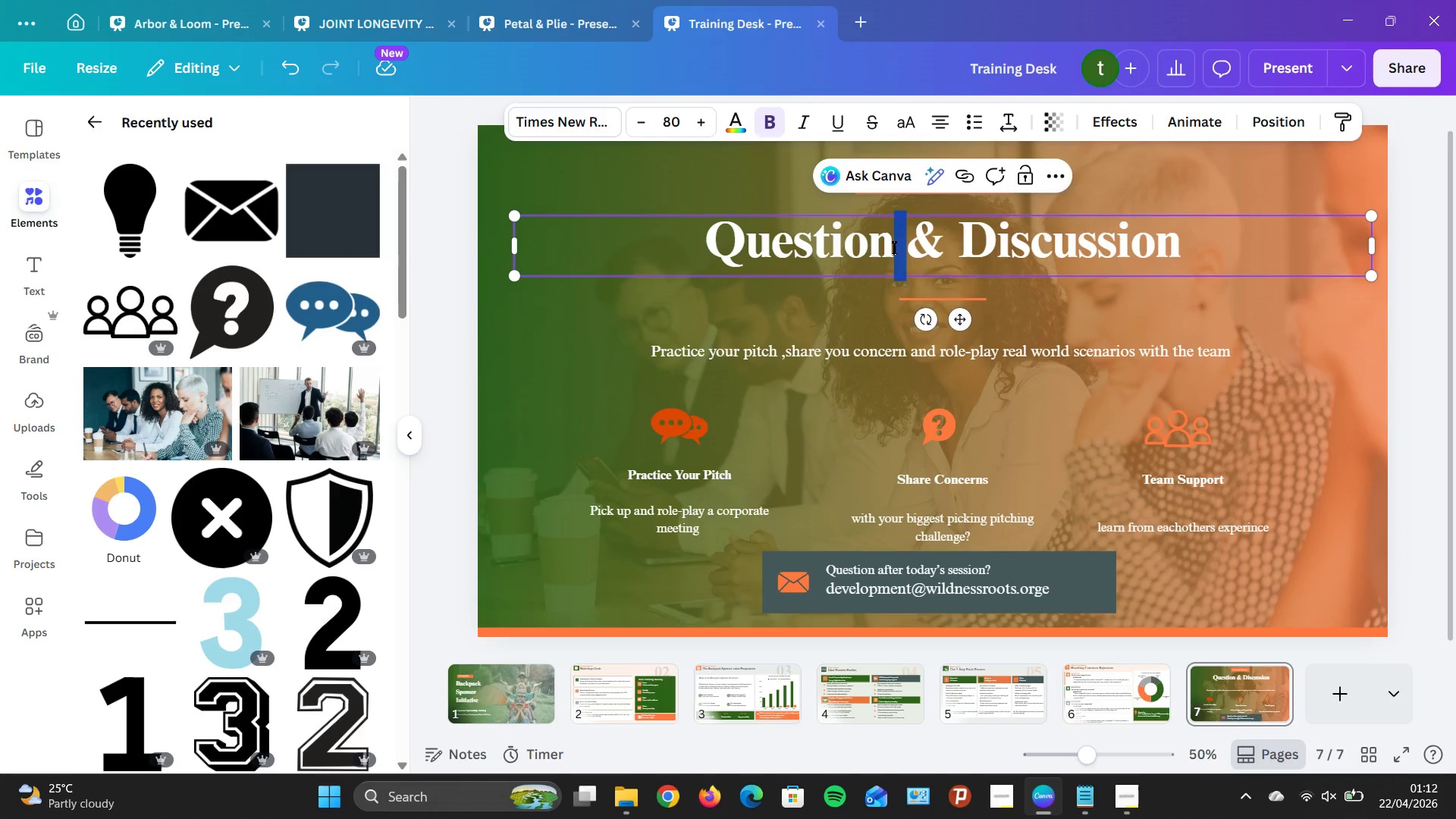 
left_click([893, 247])
 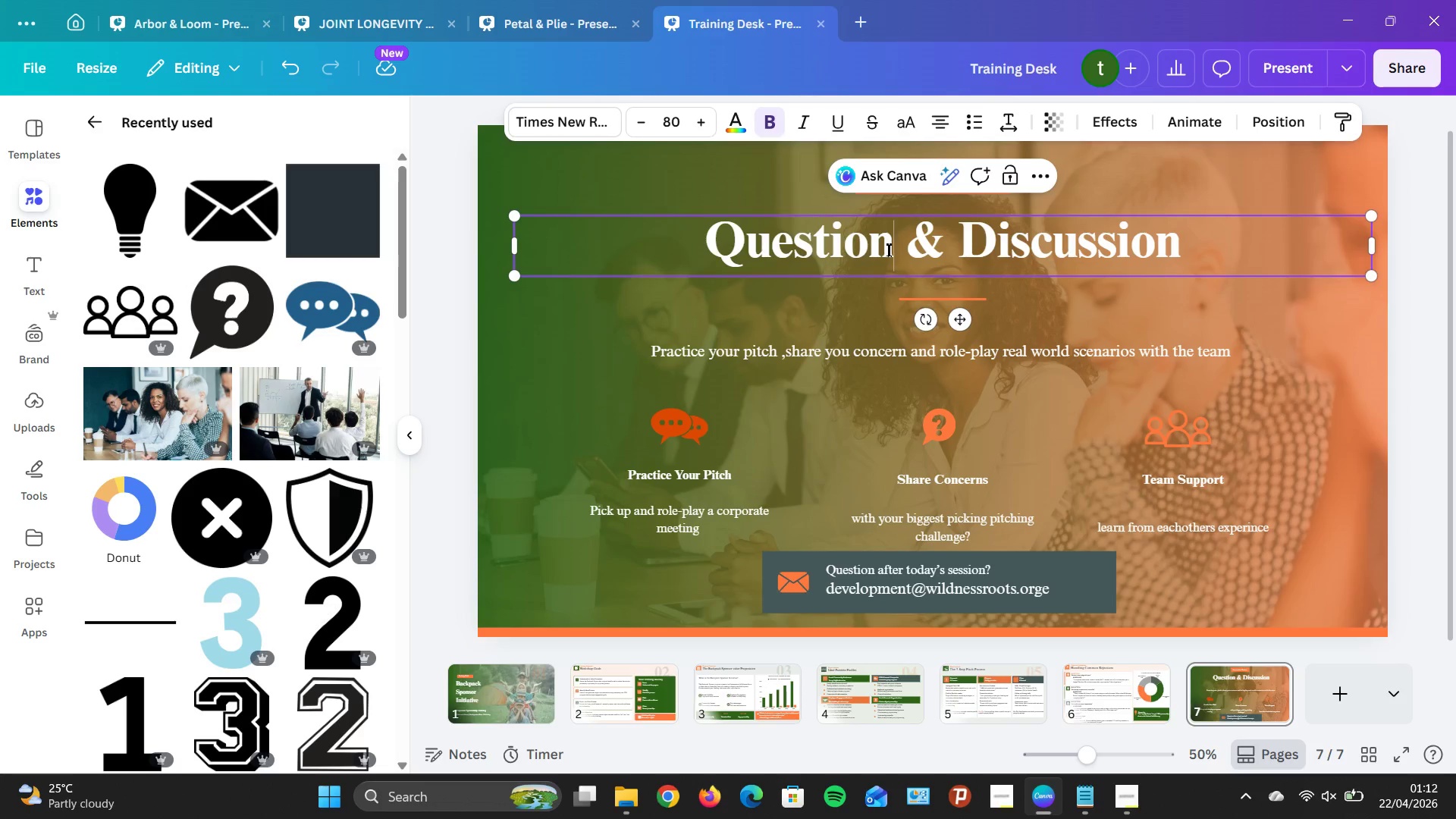 
key(S)
 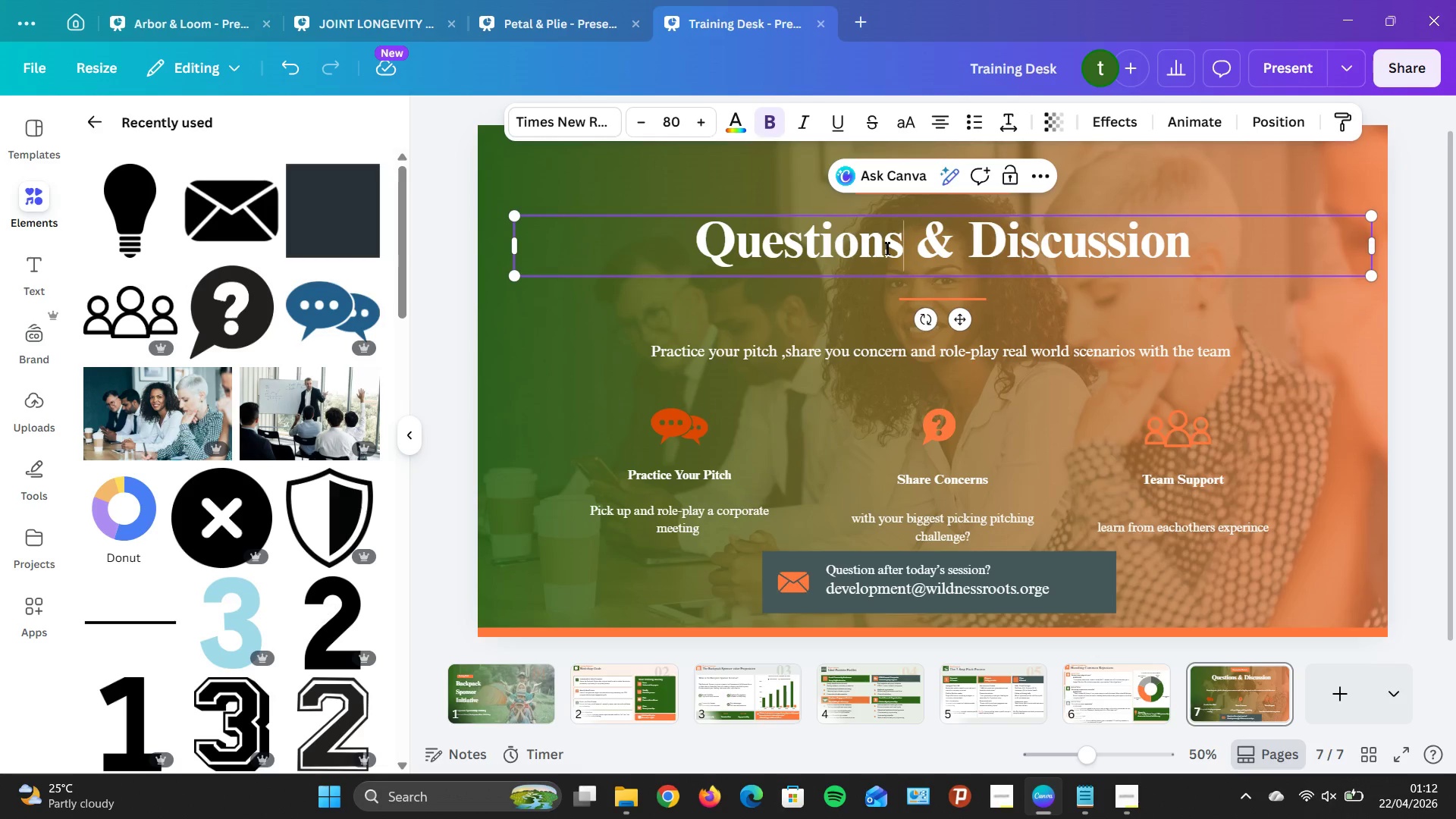 
left_click([1117, 485])
 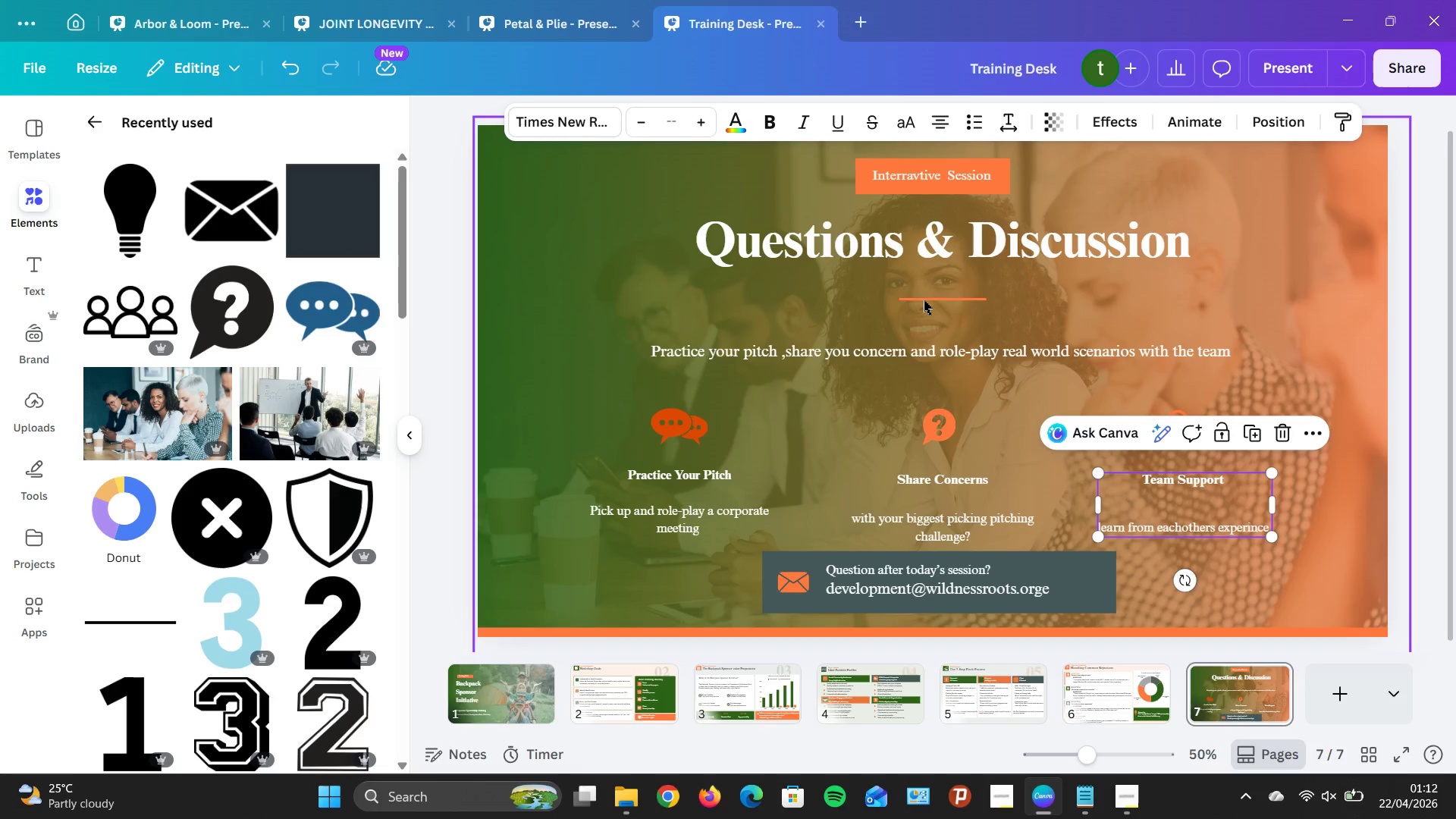 
left_click([924, 297])
 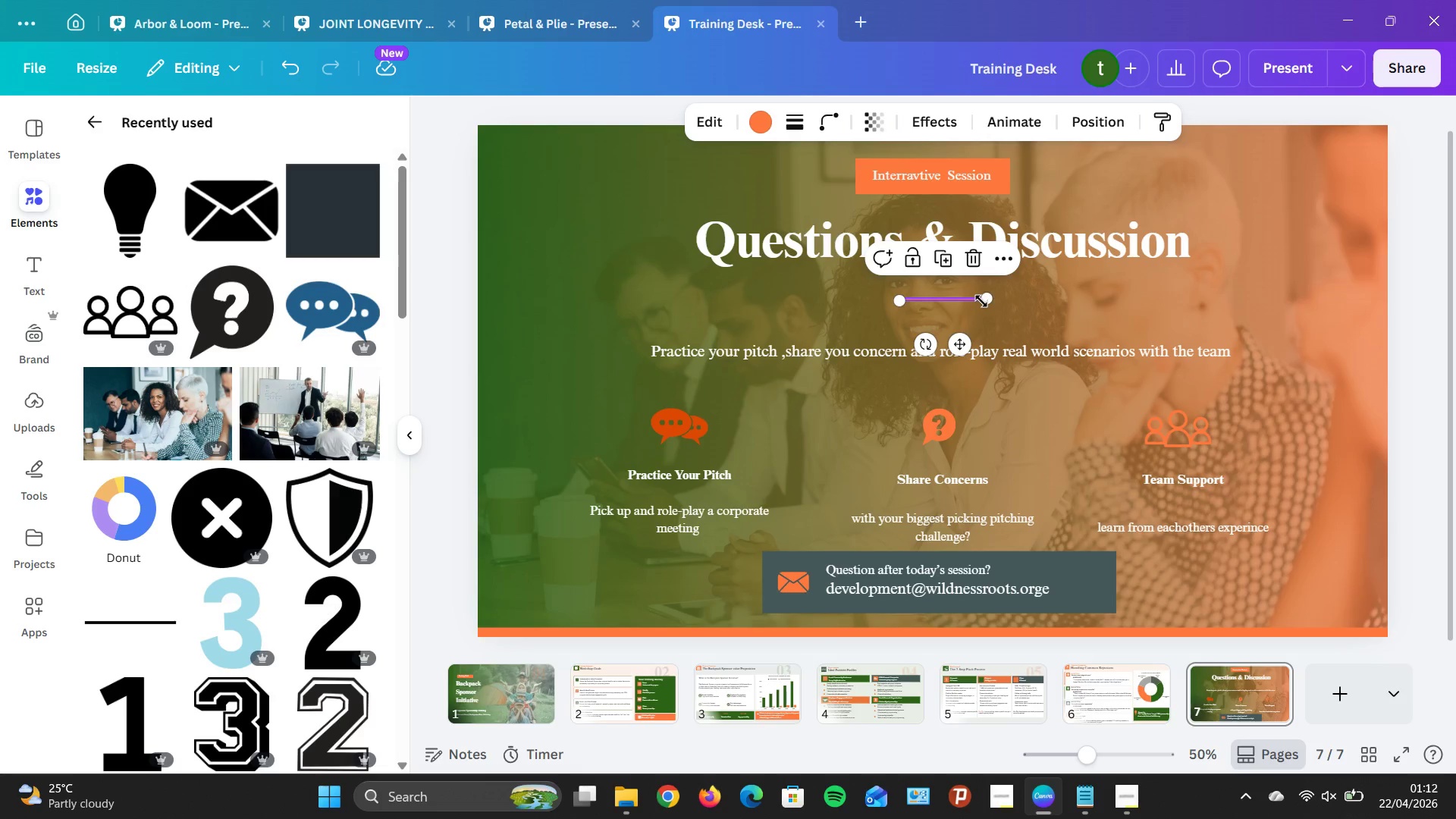 
left_click_drag(start_coordinate=[986, 300], to_coordinate=[1000, 278])
 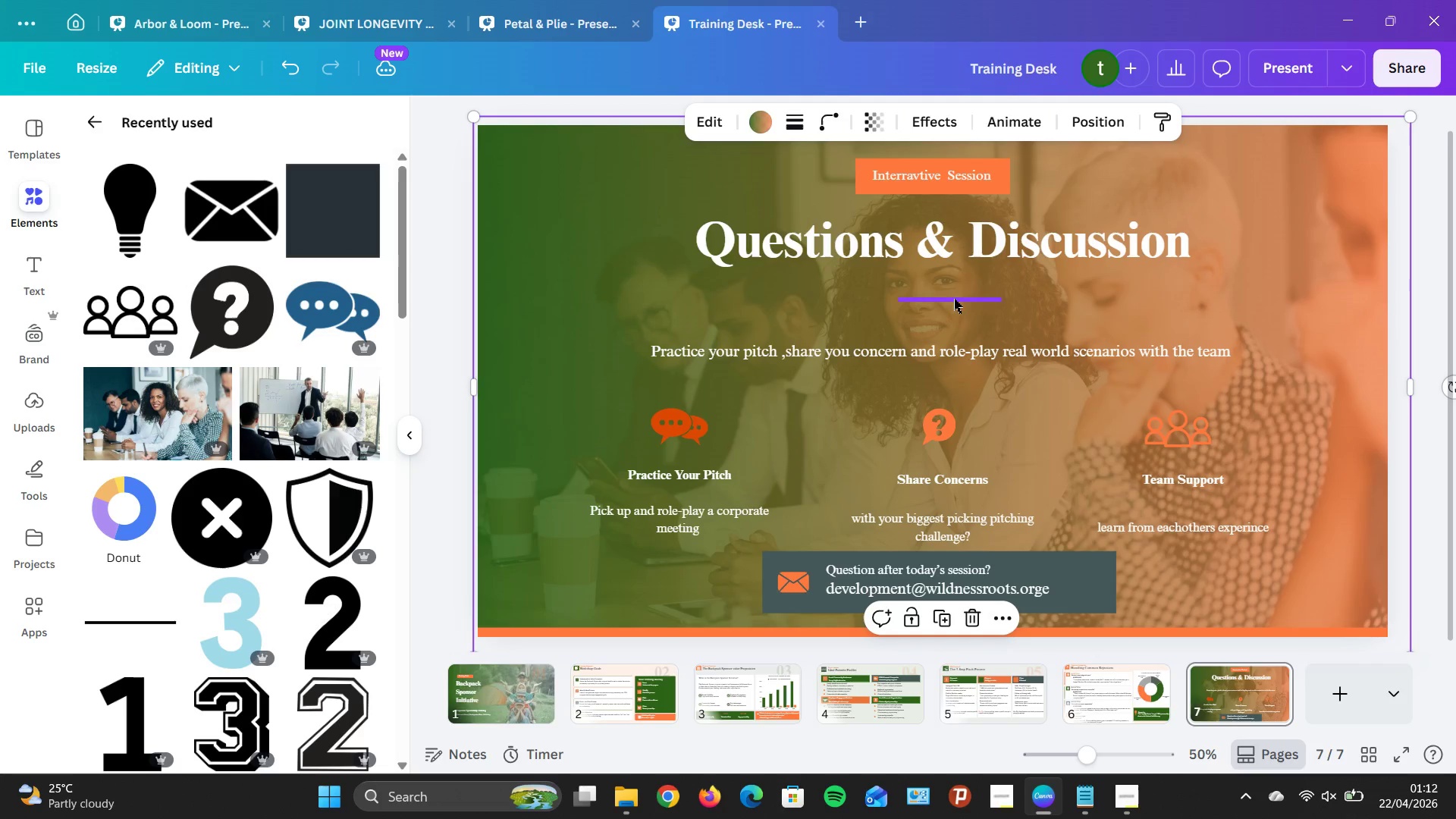 
left_click([918, 293])
 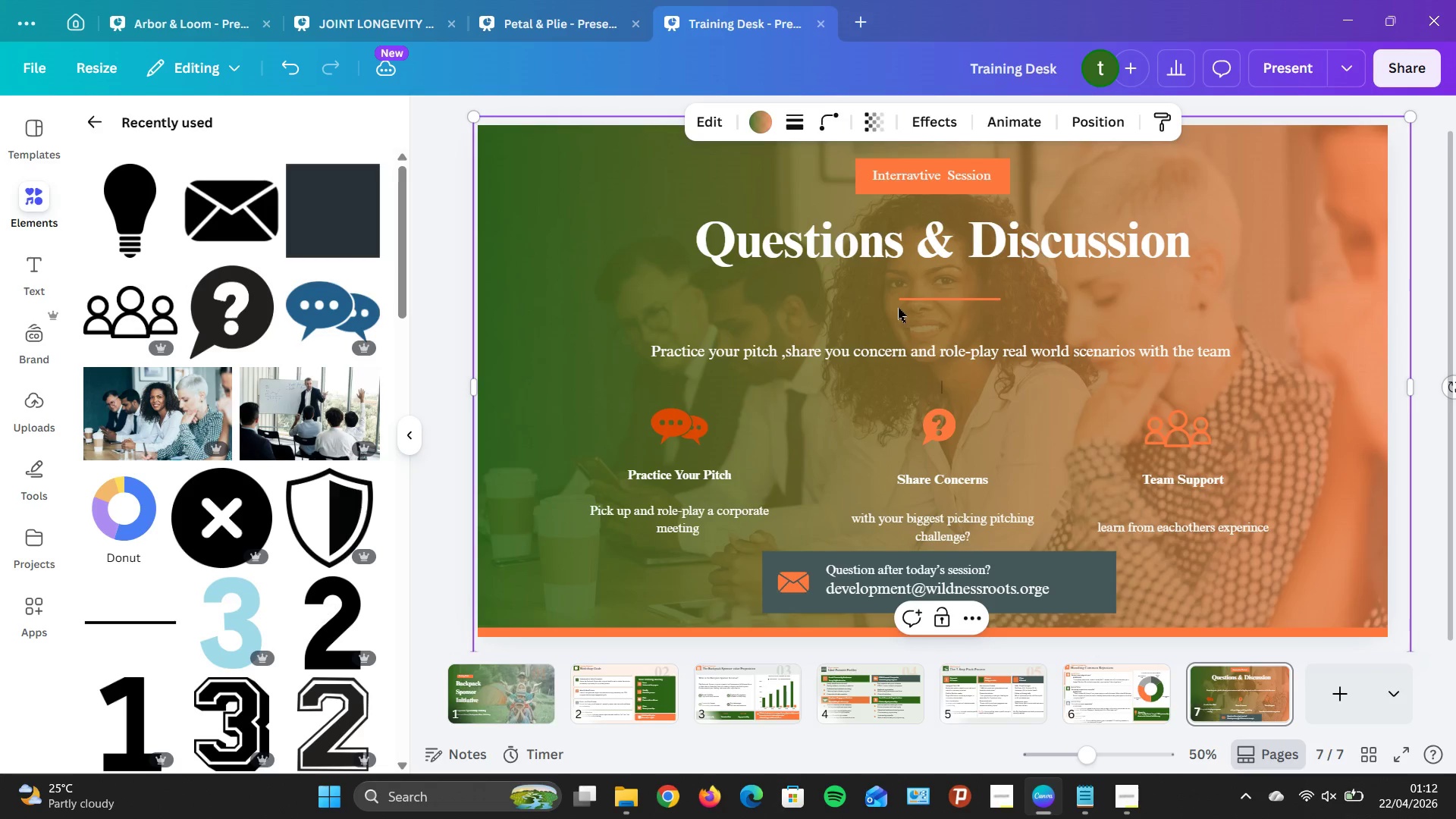 
left_click([898, 308])
 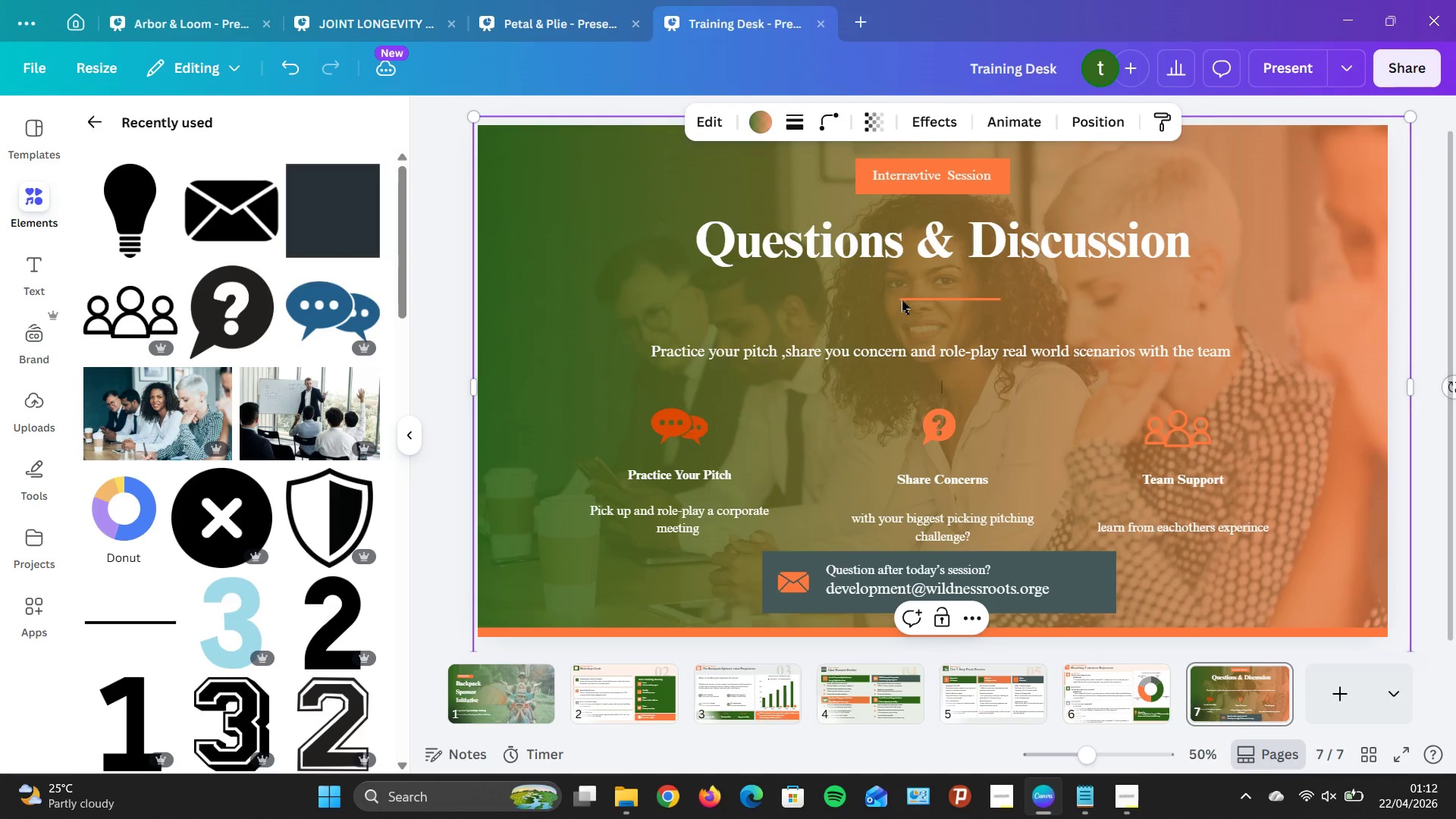 
double_click([904, 297])
 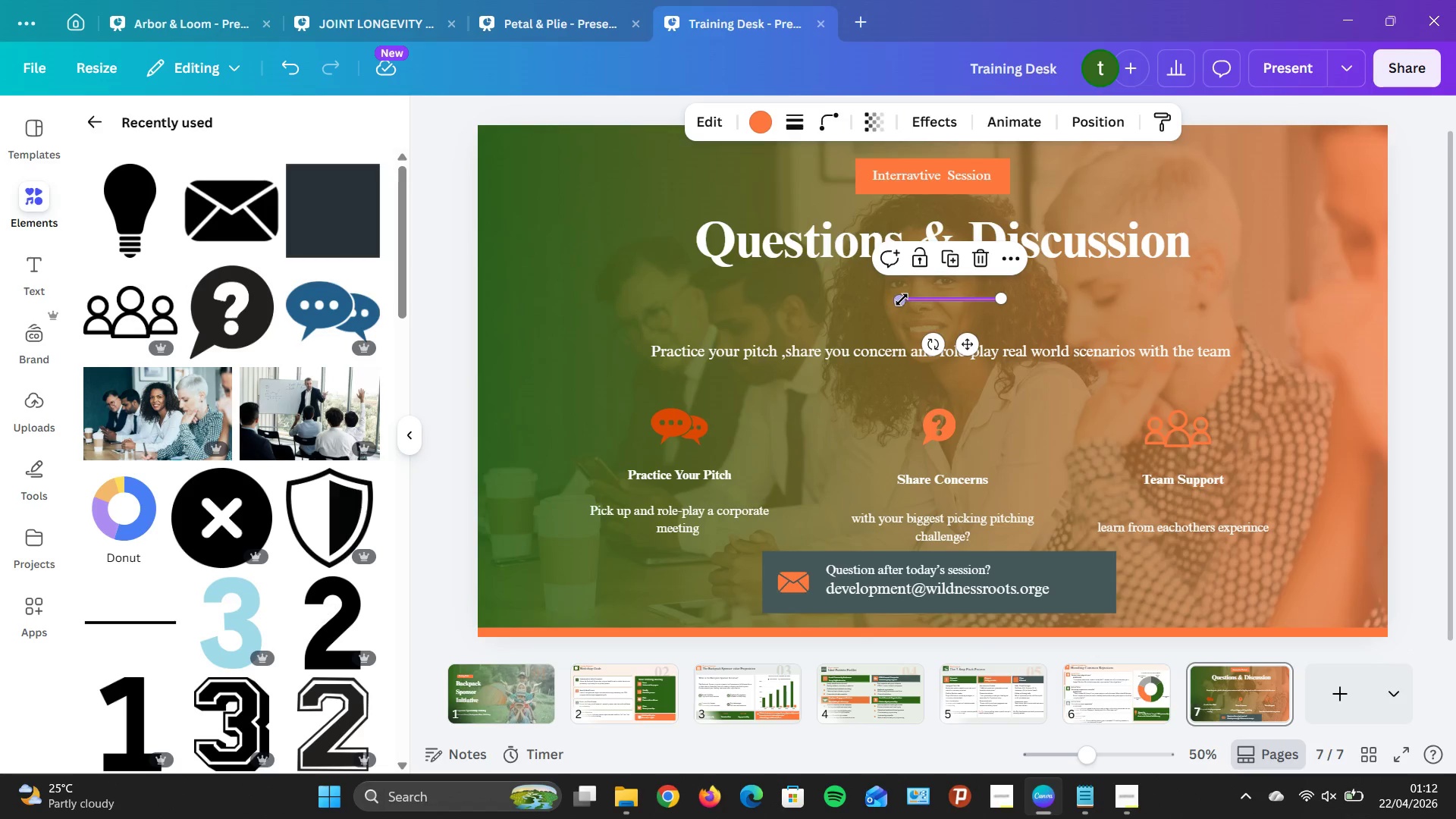 
left_click_drag(start_coordinate=[902, 300], to_coordinate=[899, 307])
 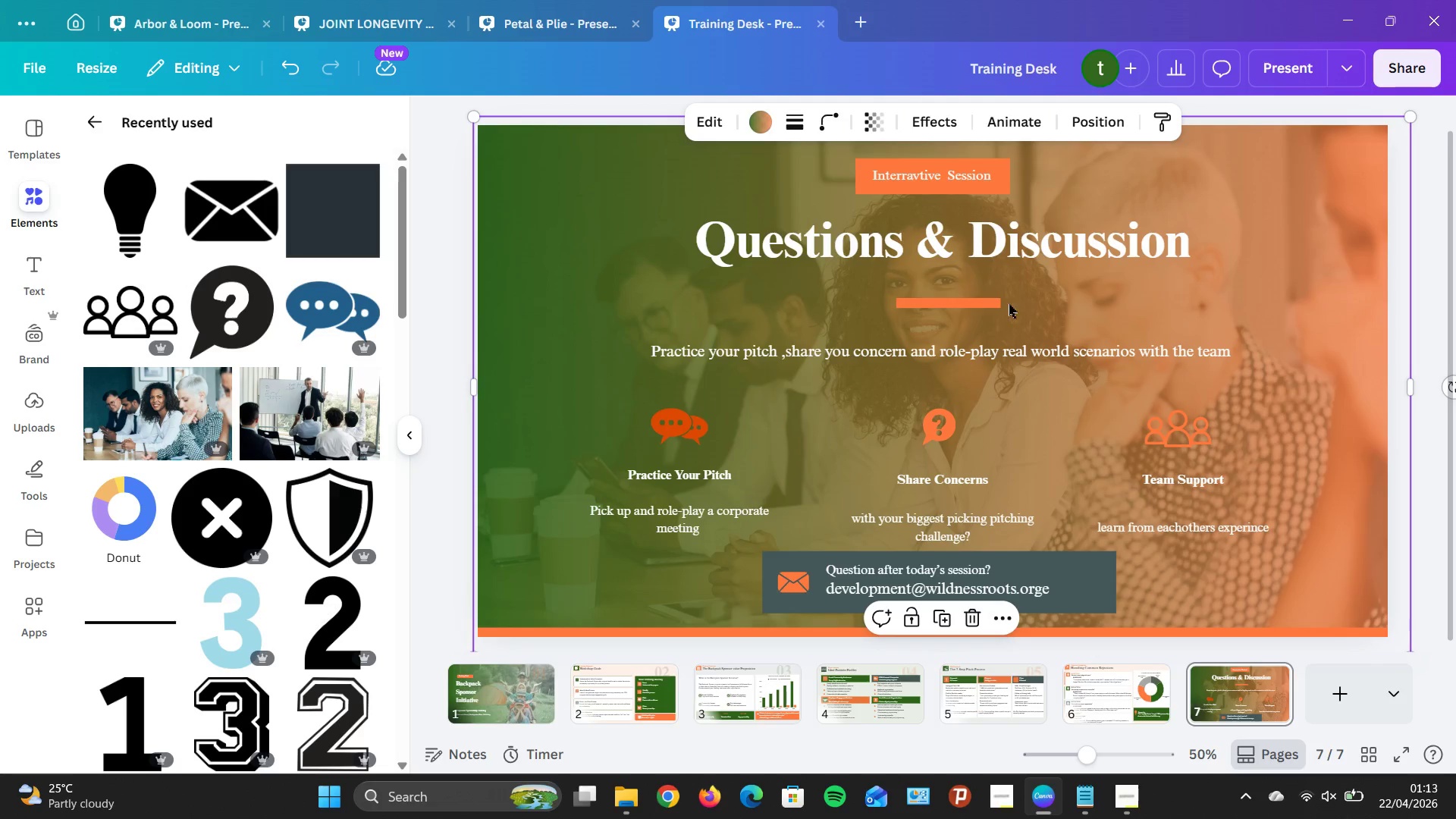 
left_click_drag(start_coordinate=[973, 304], to_coordinate=[957, 304])
 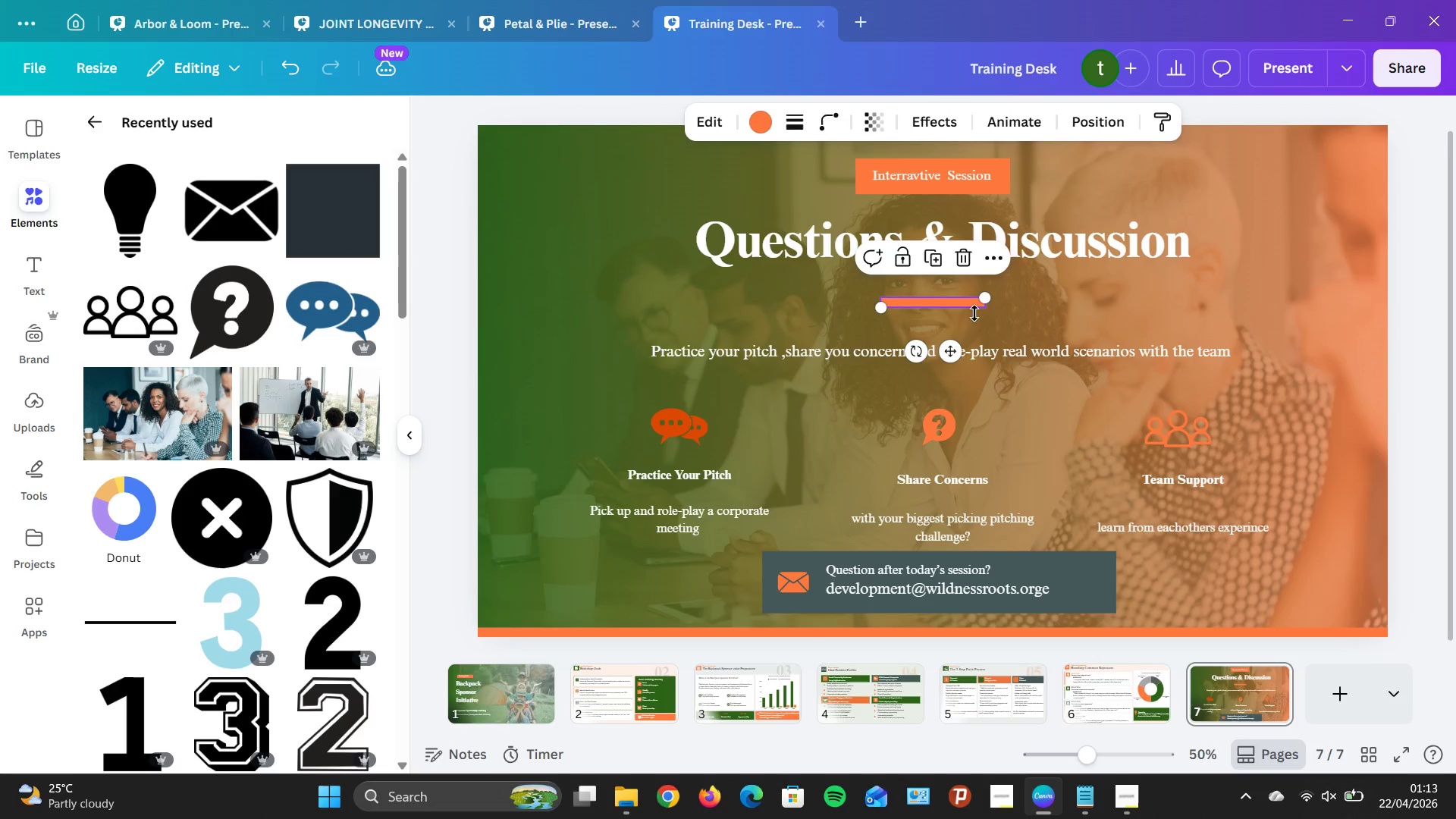 
left_click([974, 313])
 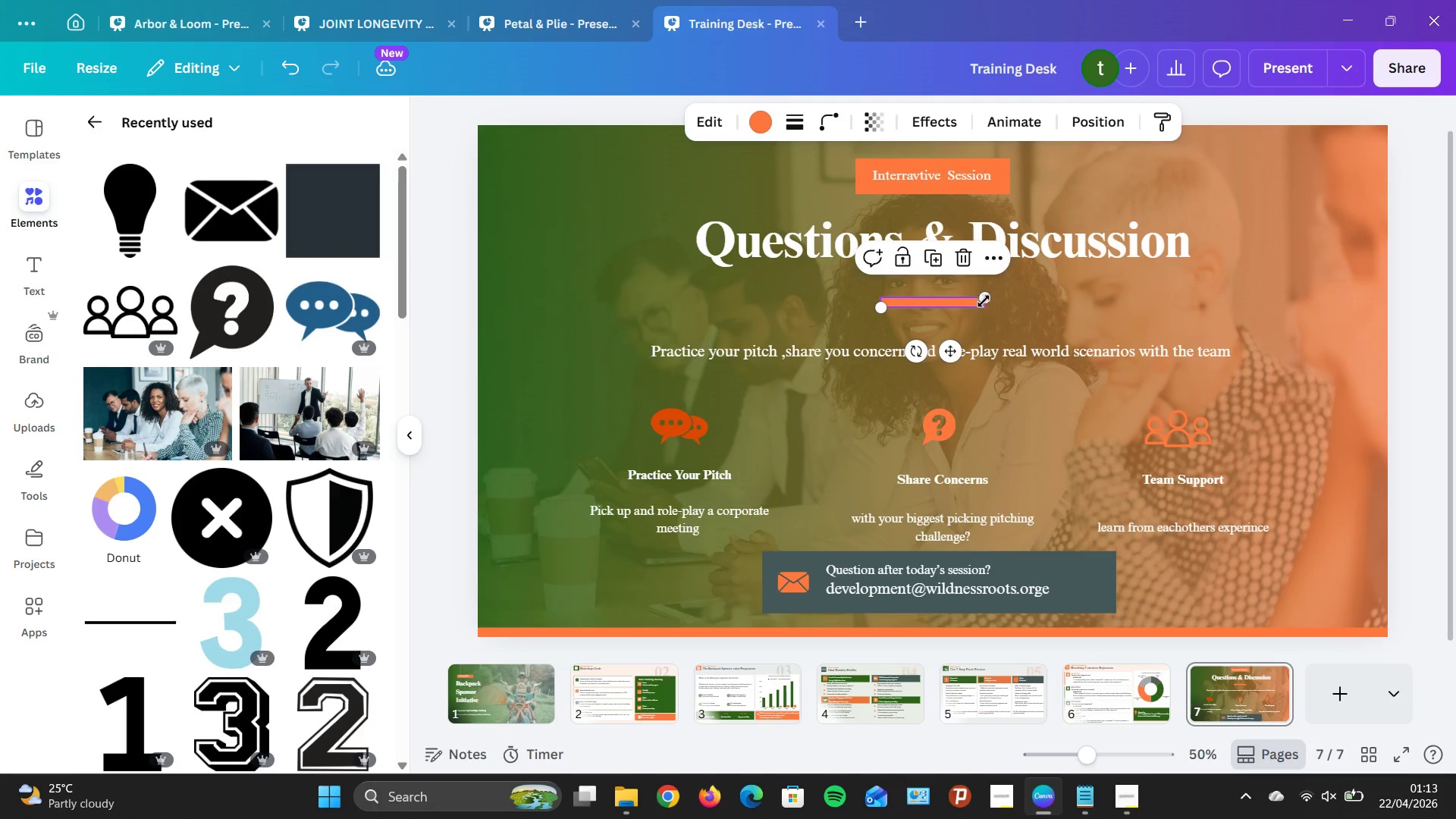 
left_click_drag(start_coordinate=[984, 301], to_coordinate=[986, 305])
 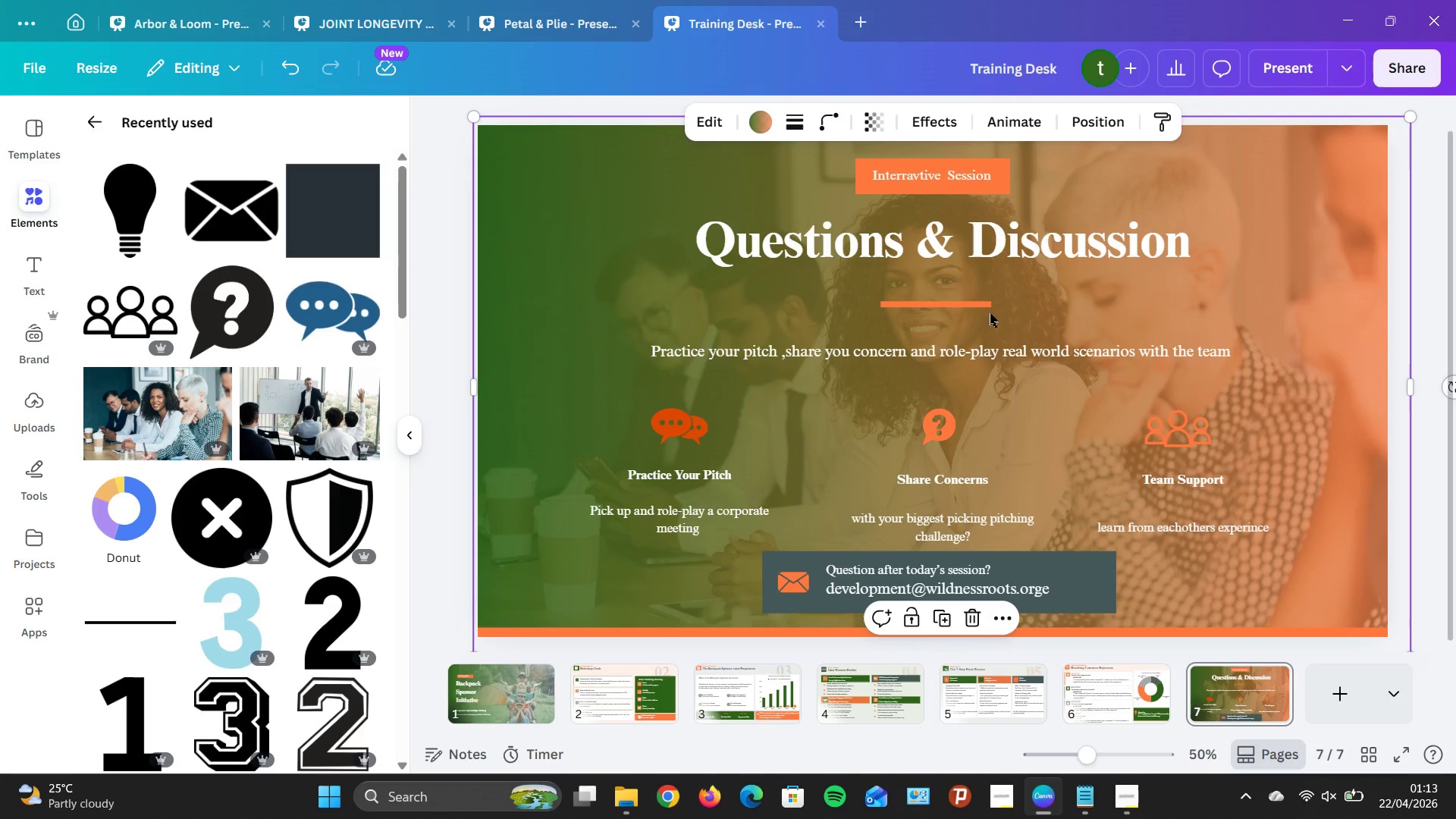 
wait(10.64)
 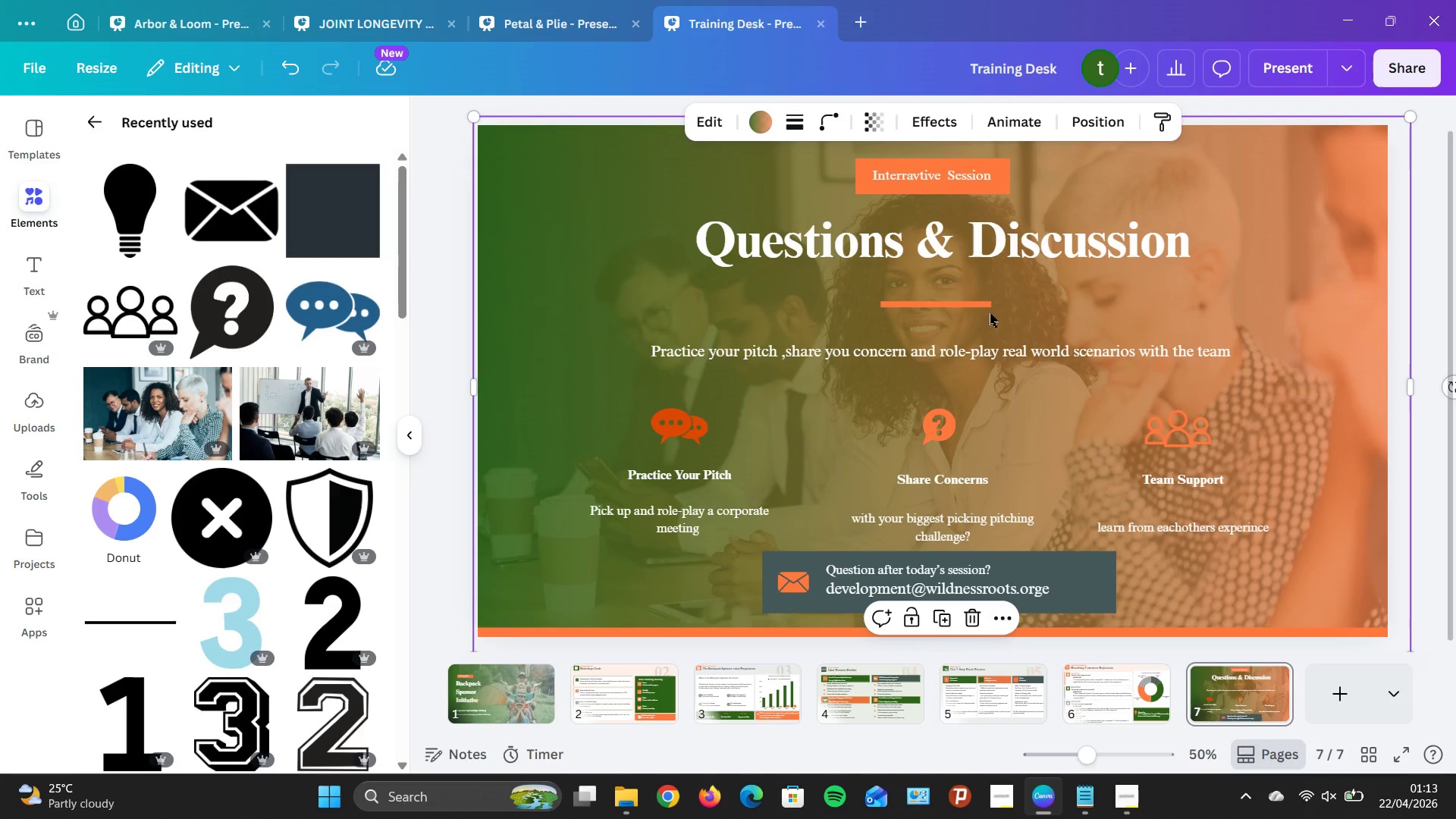 
left_click_drag(start_coordinate=[1248, 356], to_coordinate=[1178, 364])
 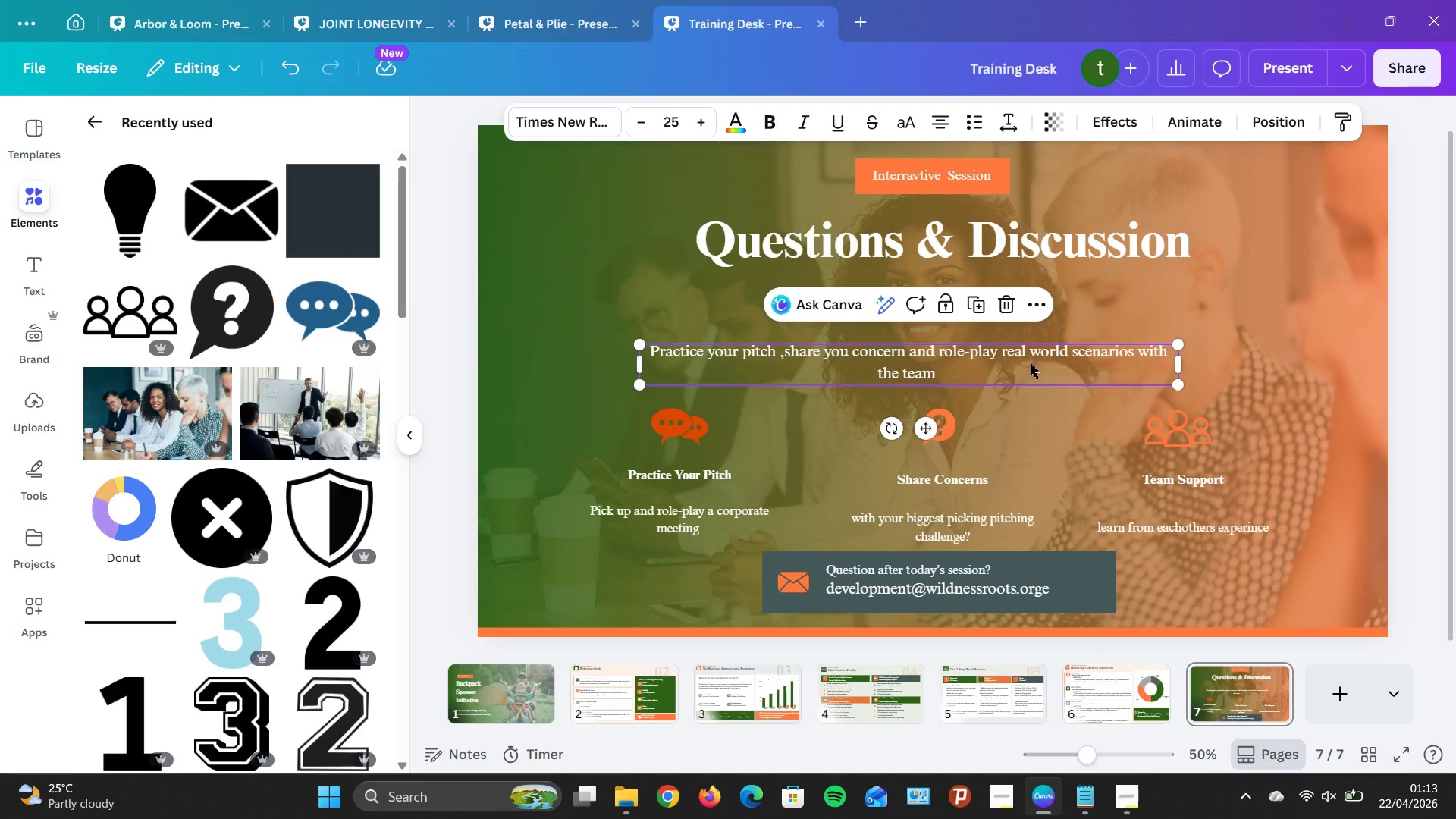 
left_click_drag(start_coordinate=[1018, 362], to_coordinate=[1043, 361])
 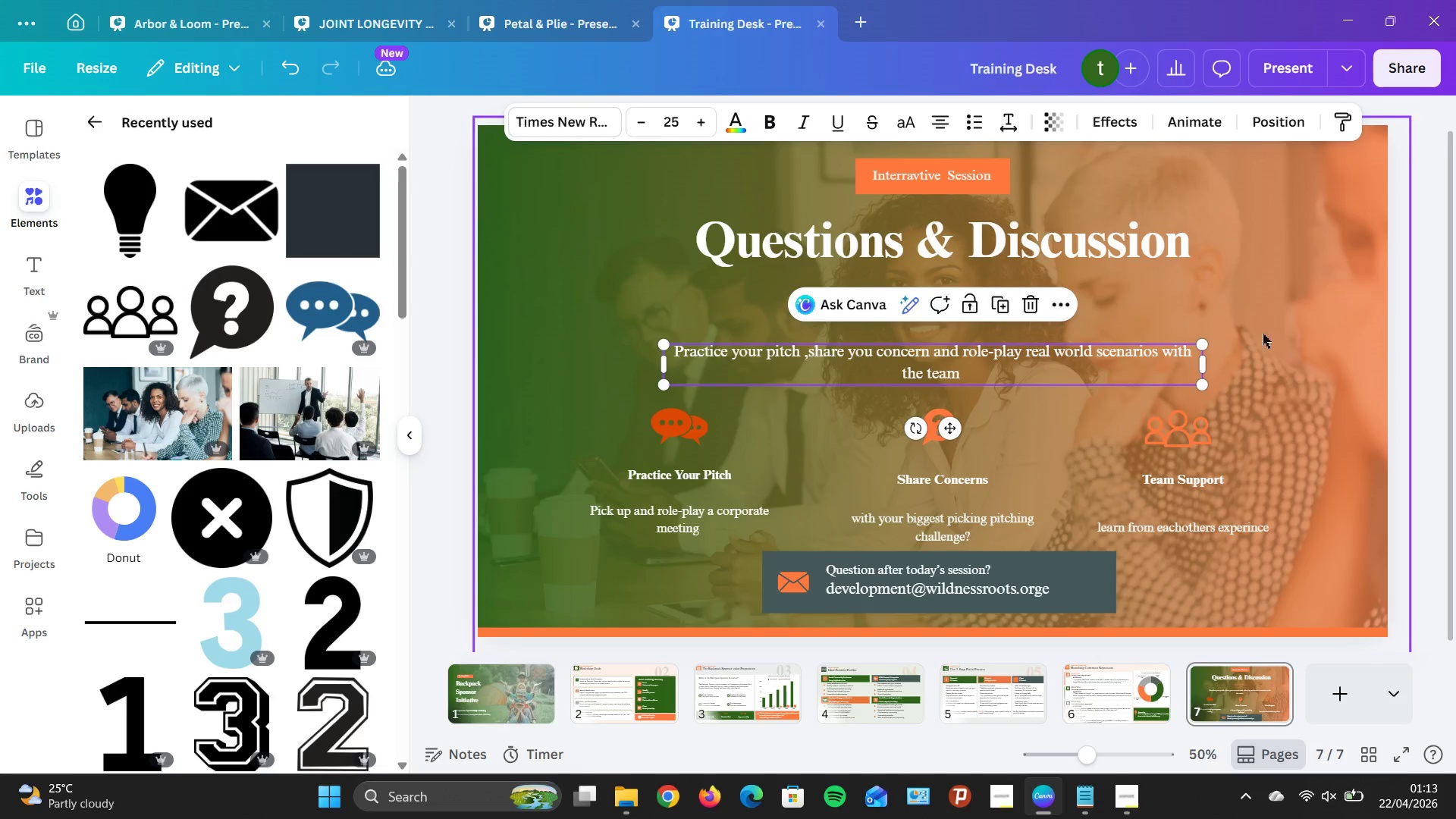 
left_click([1336, 330])
 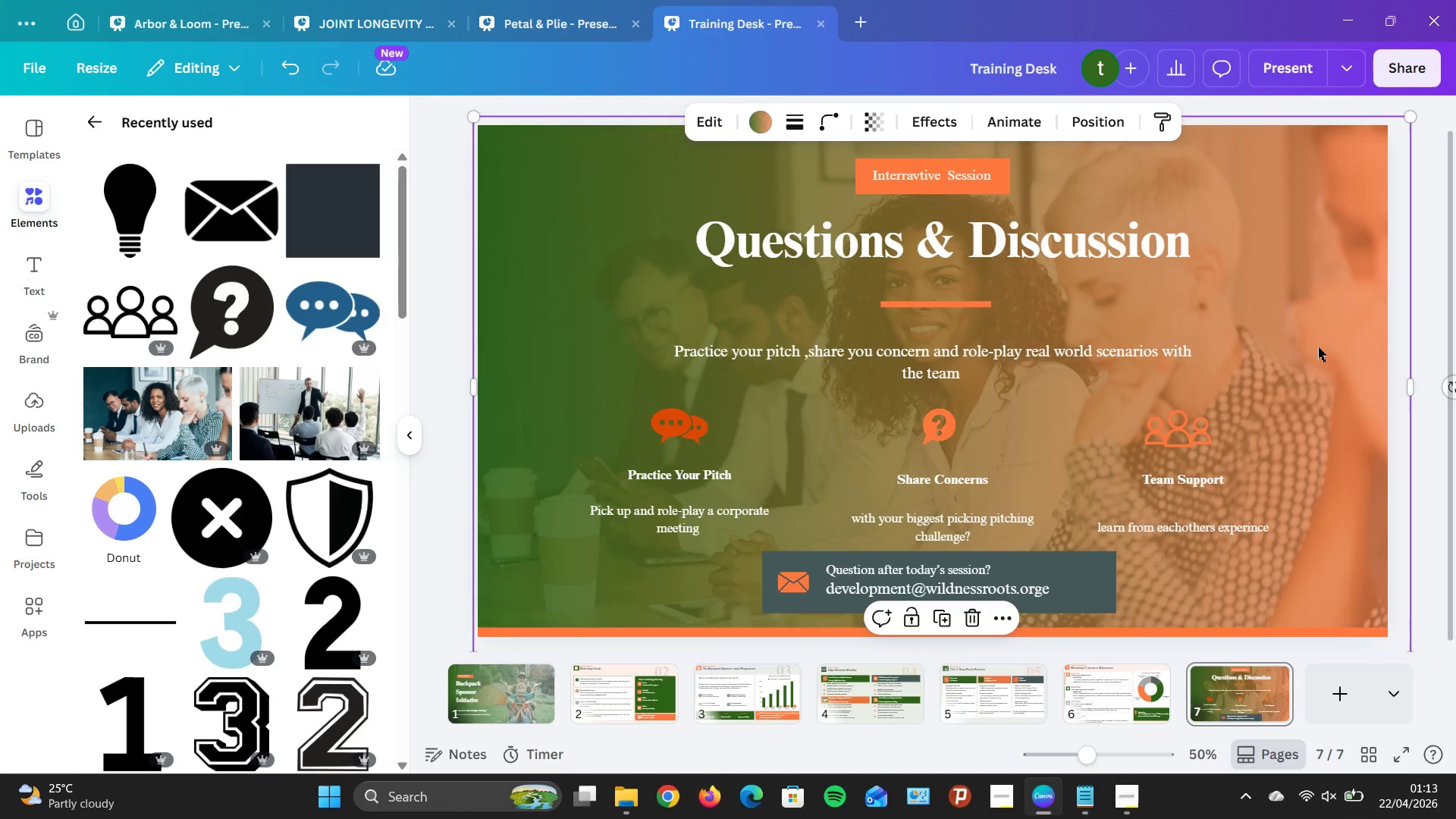 
wait(8.8)
 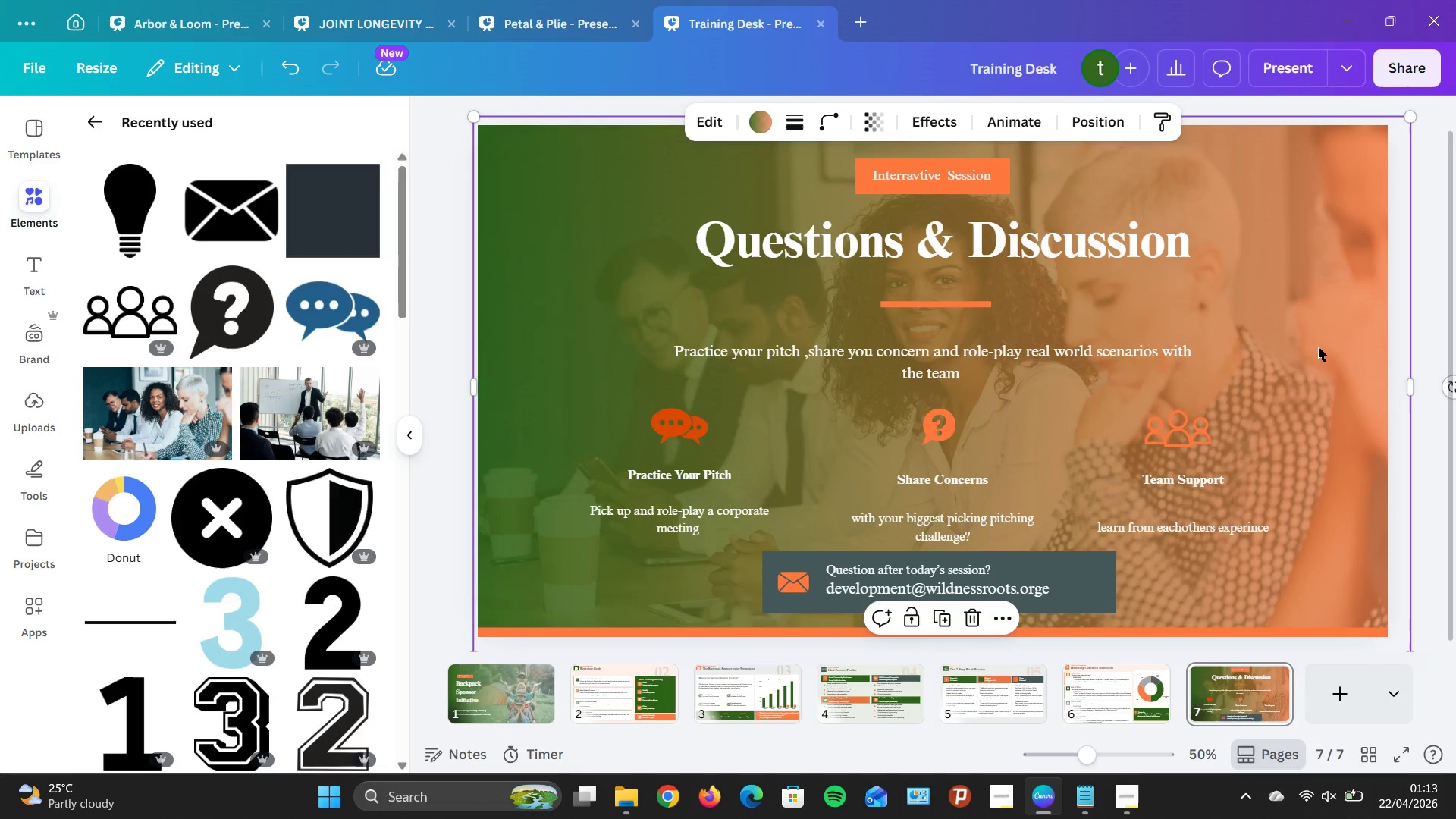 
hold_key(key=ArrowDown, duration=0.88)
 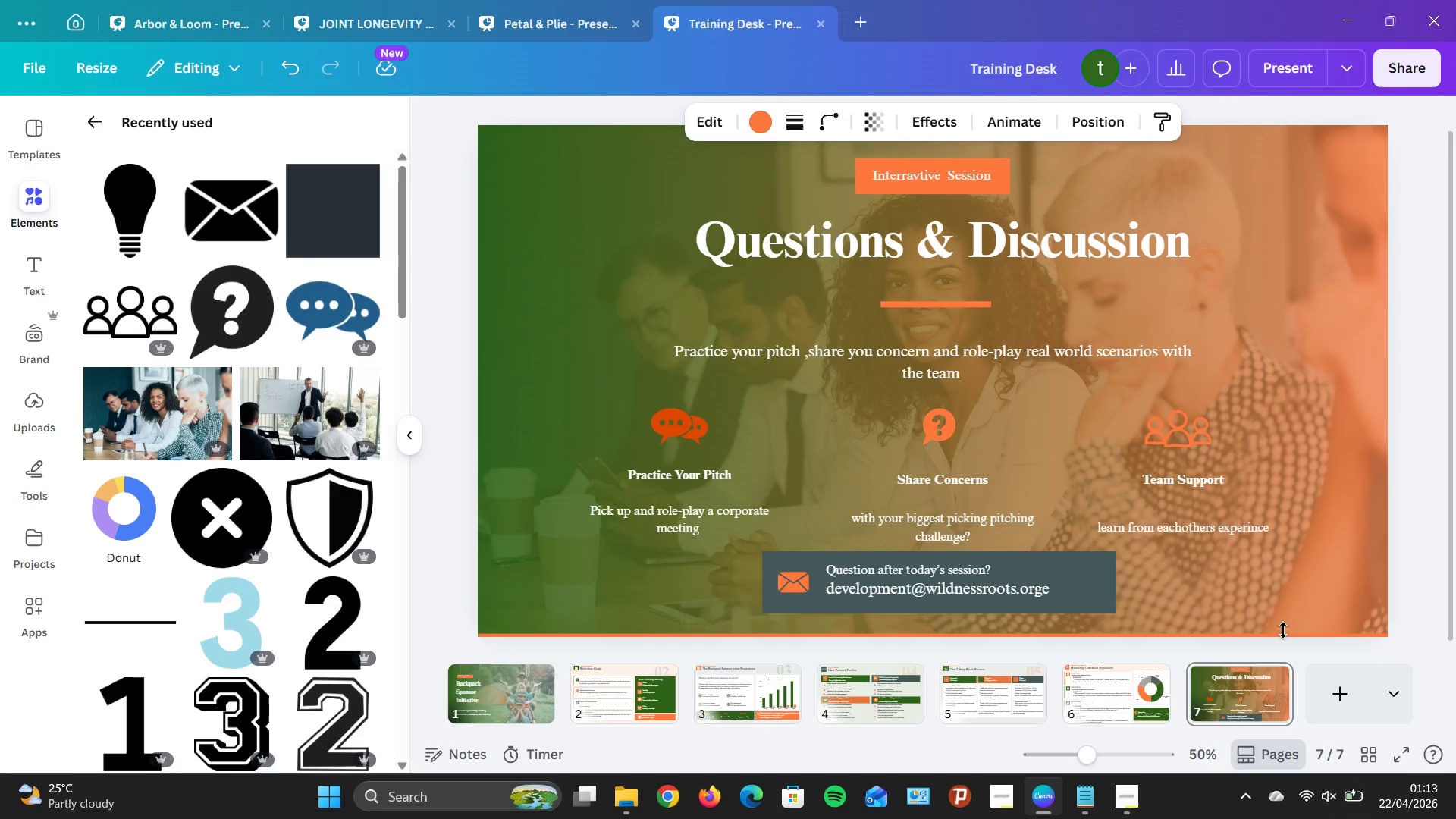 
key(ArrowUp)
 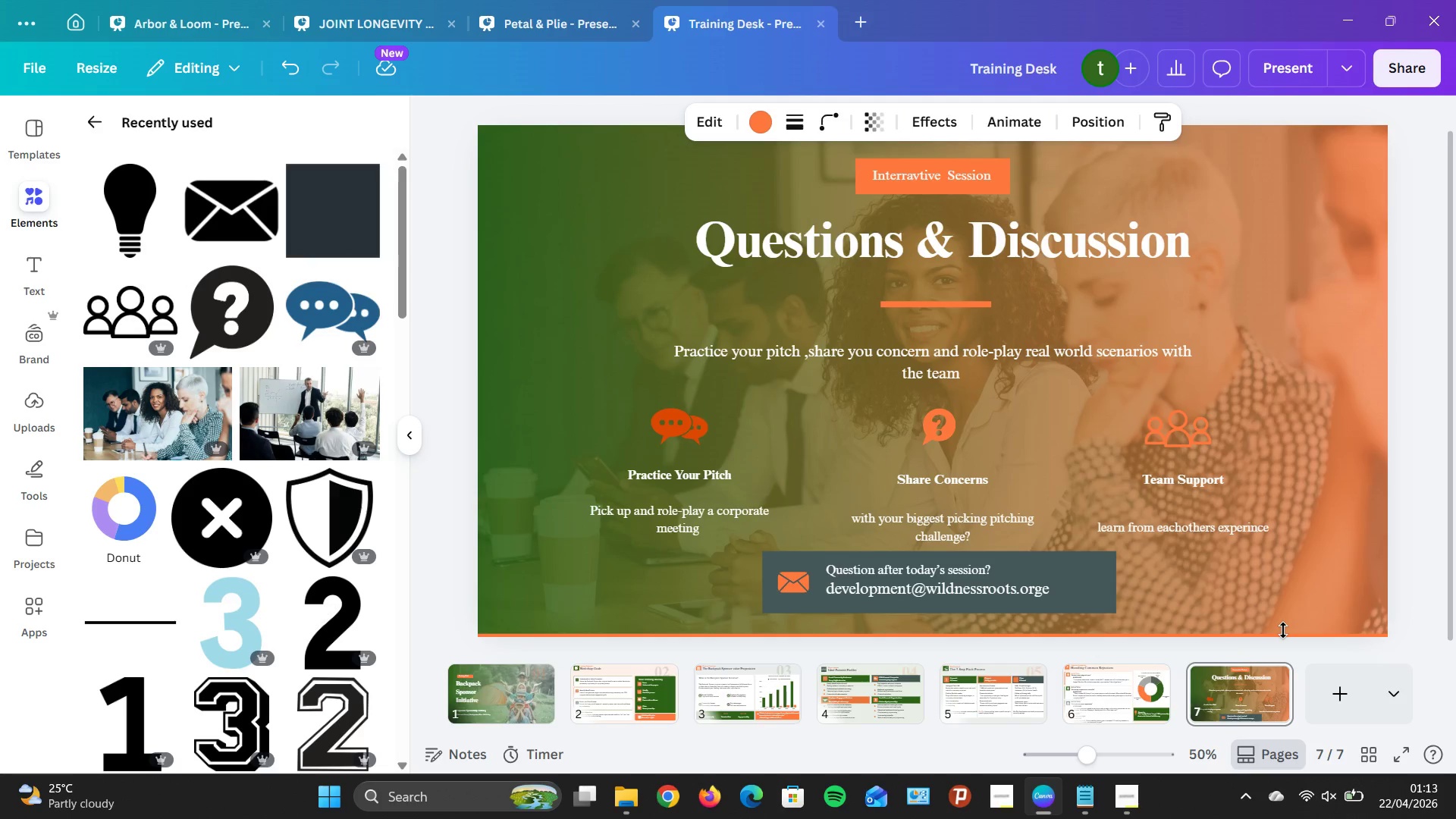 
key(ArrowDown)
 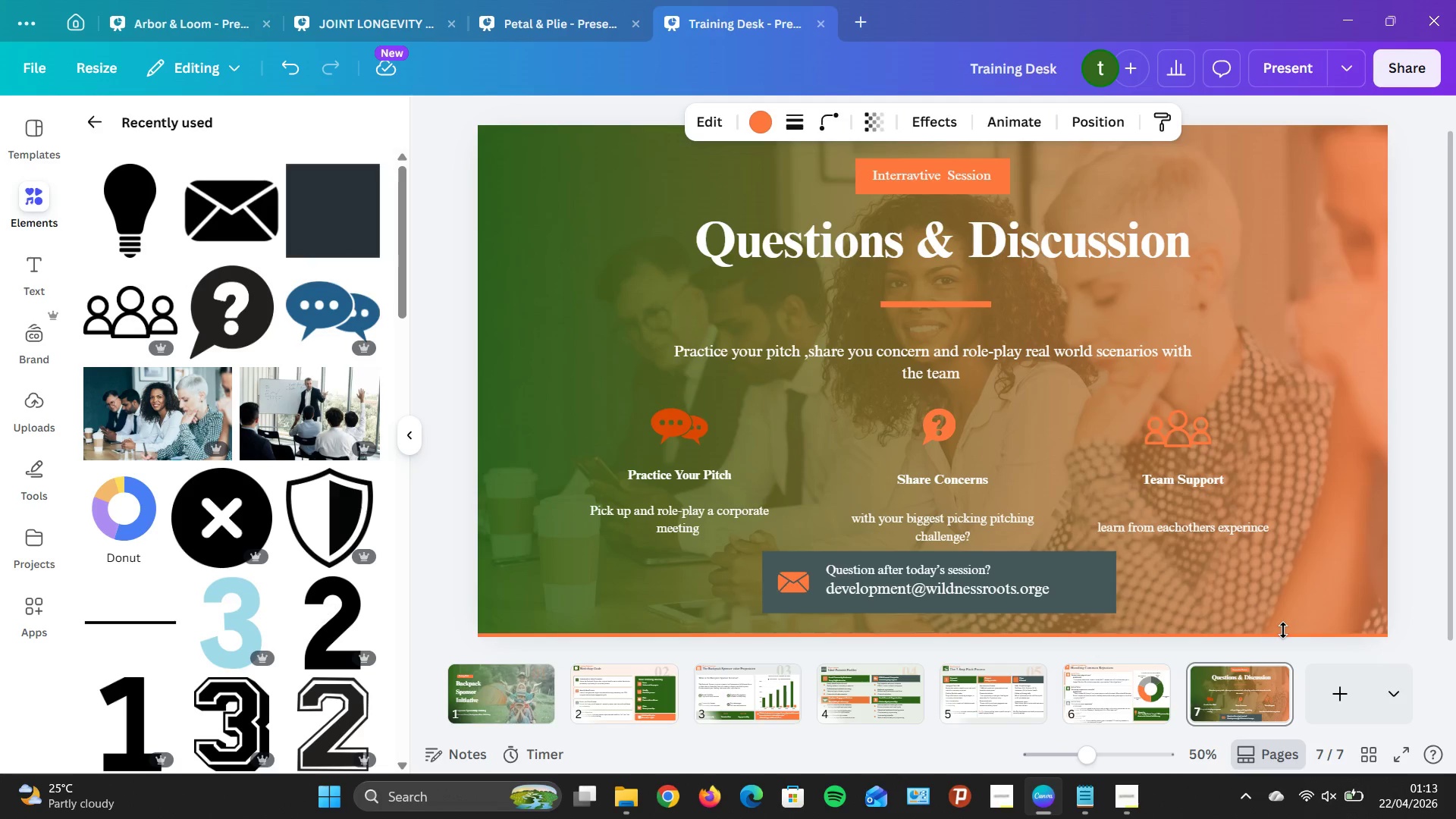 
key(ArrowUp)
 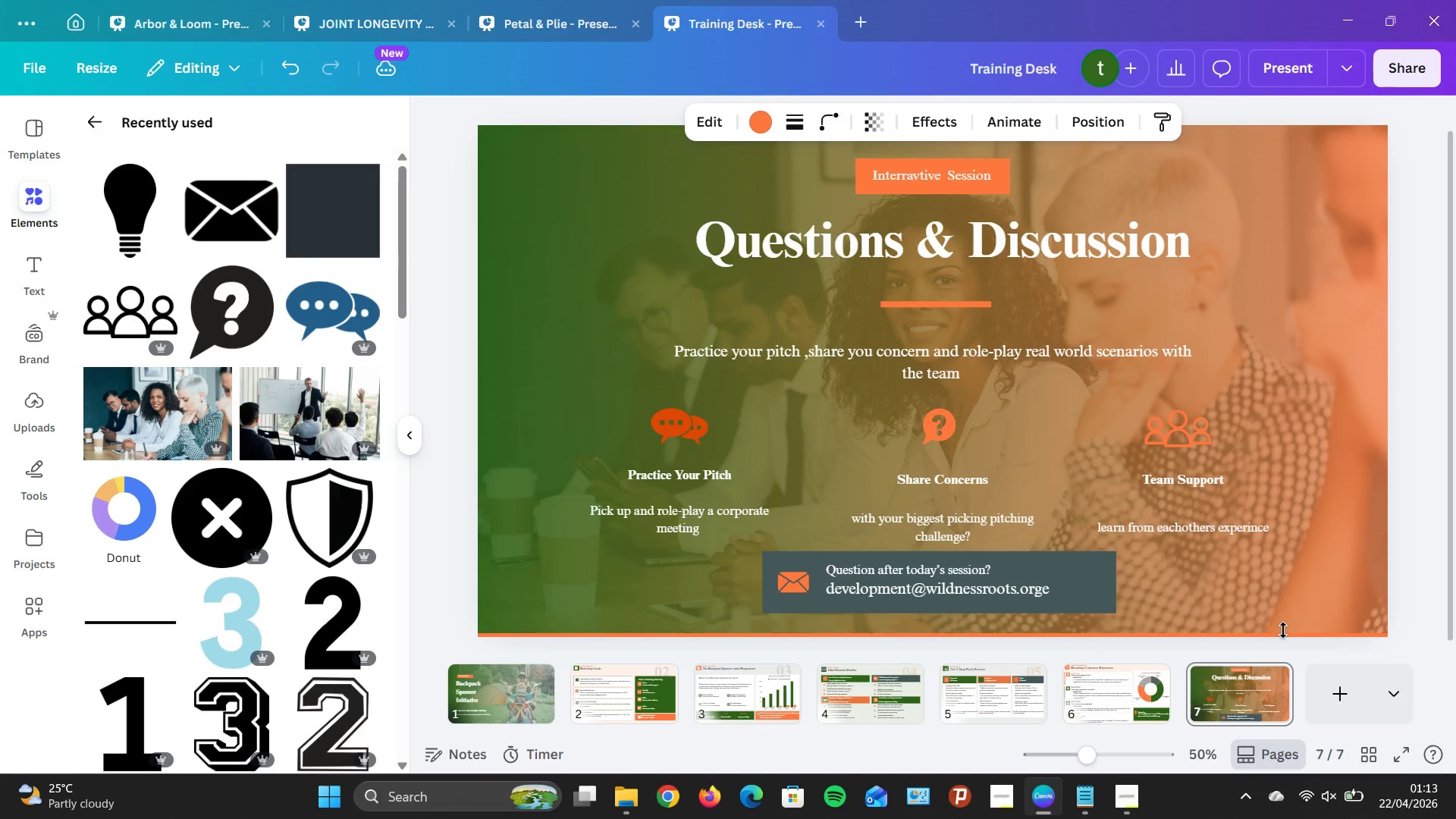 
key(ArrowUp)
 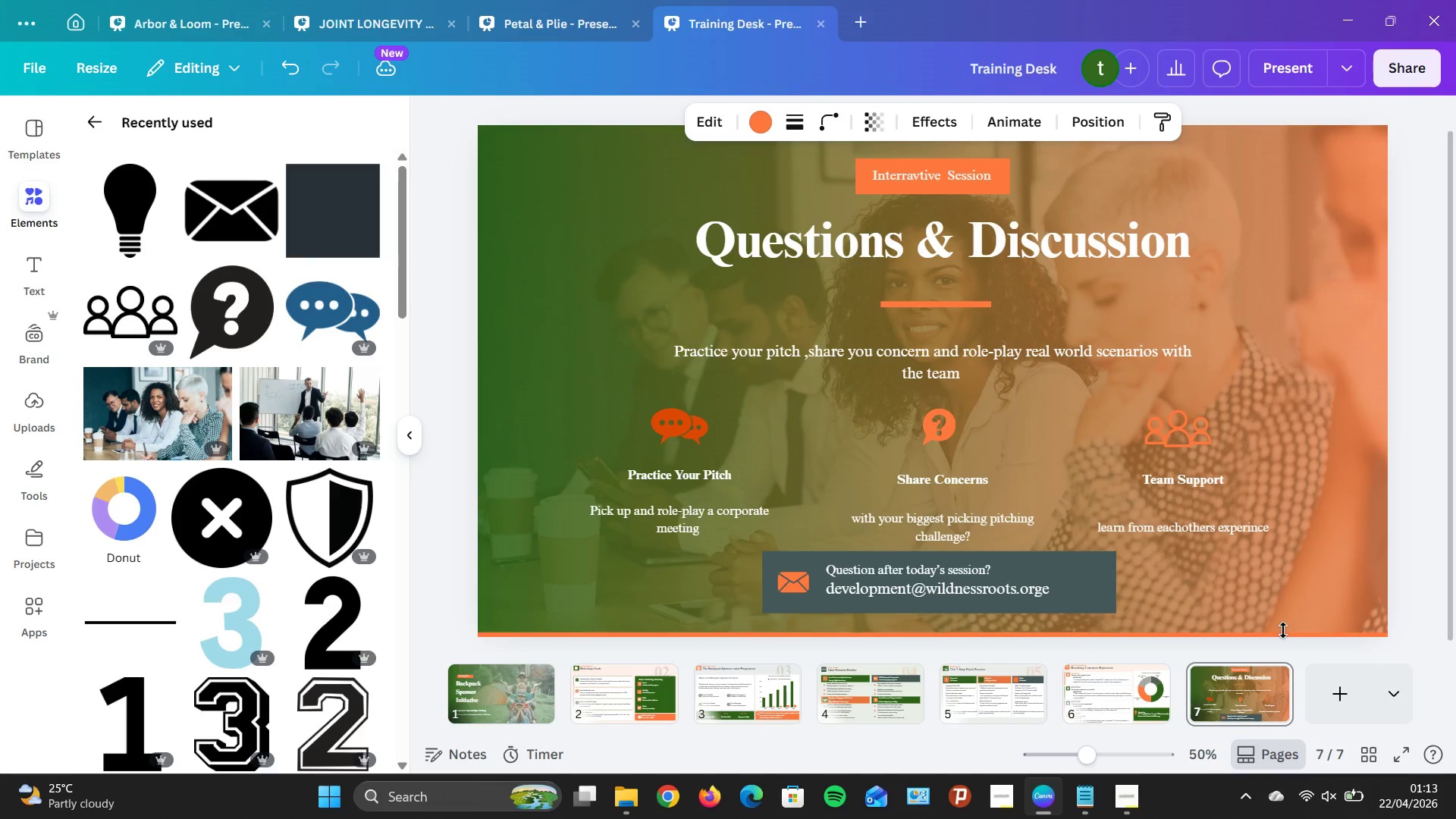 
key(ArrowUp)
 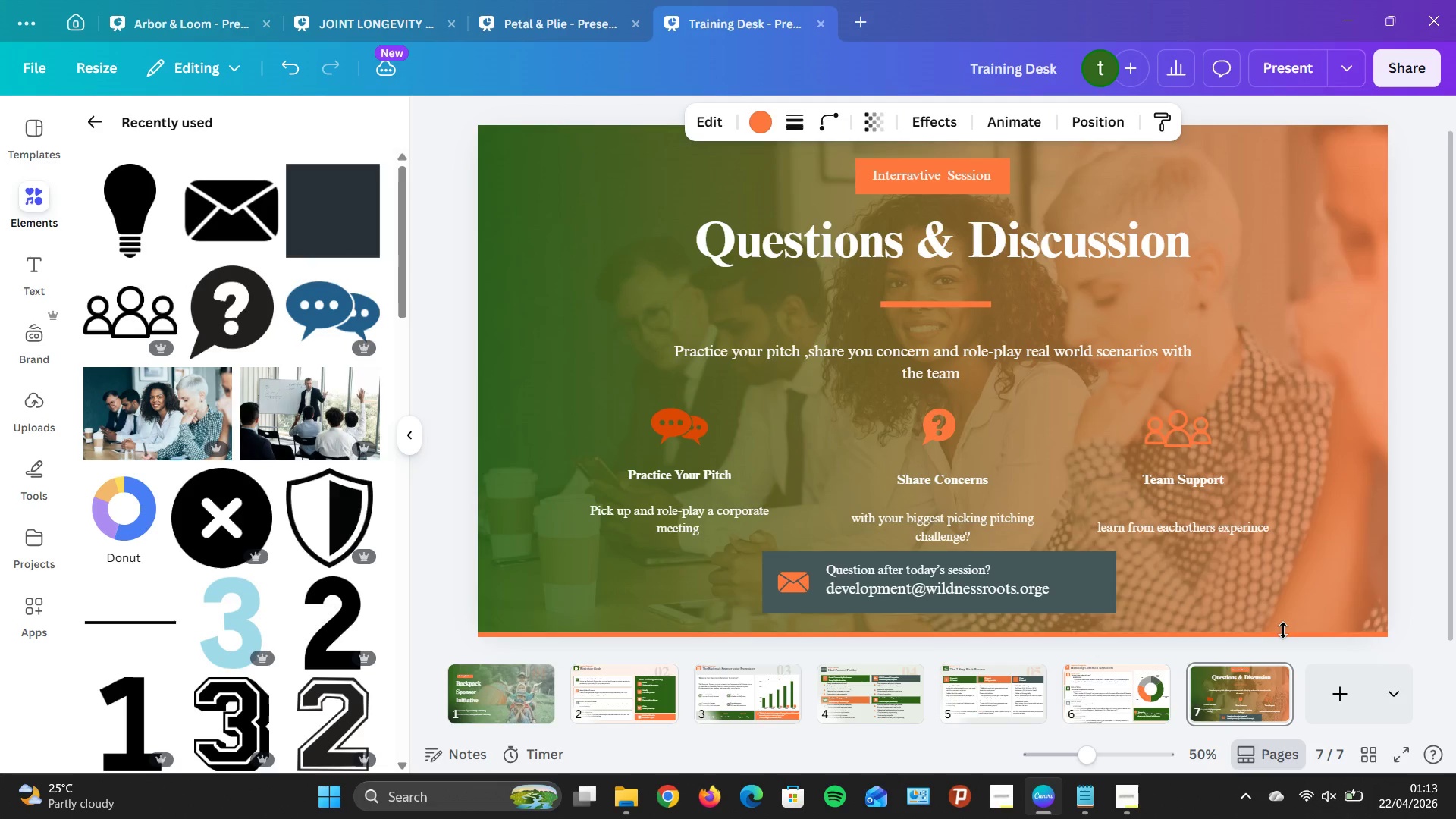 
key(ArrowUp)
 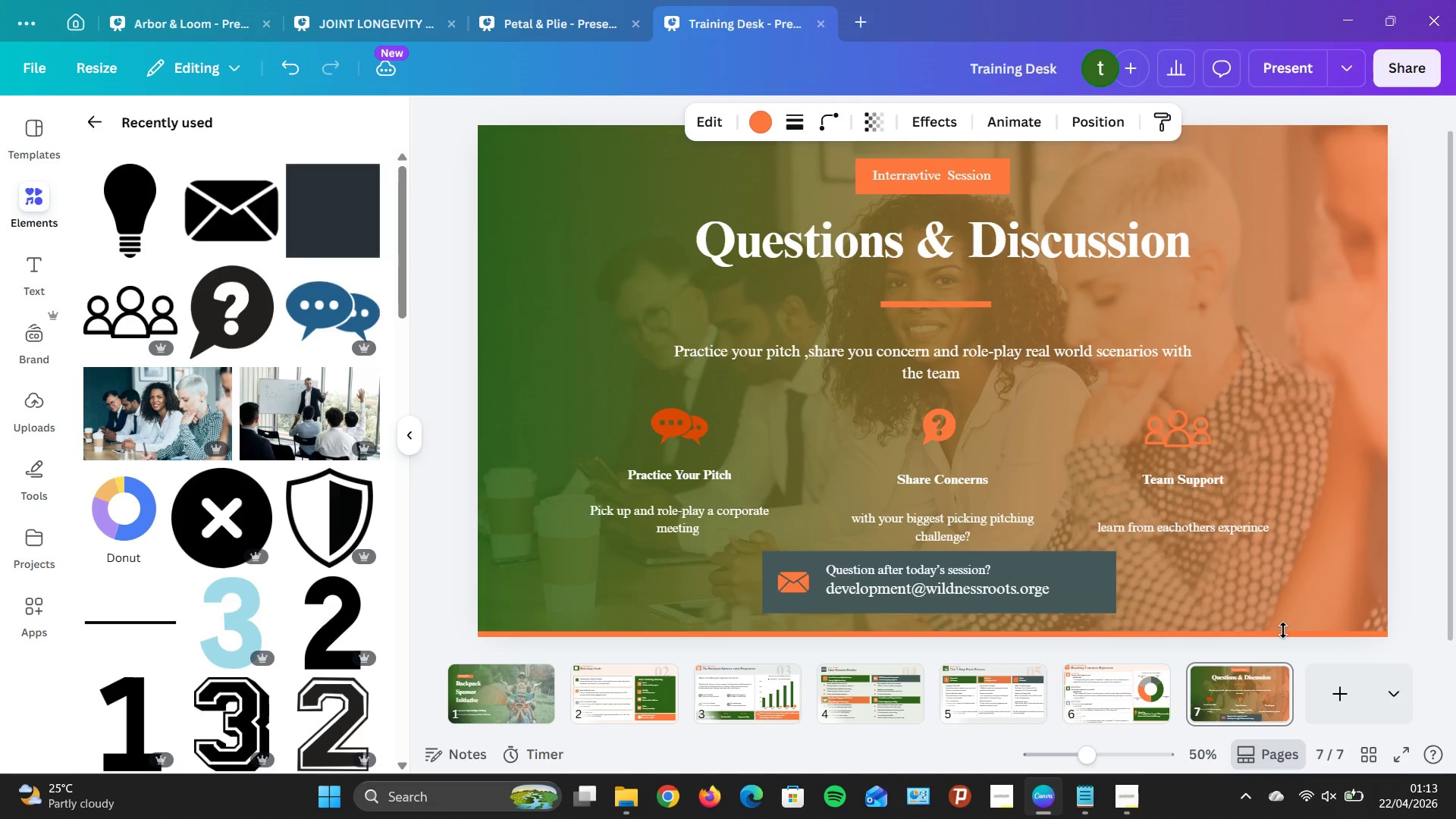 
key(ArrowUp)
 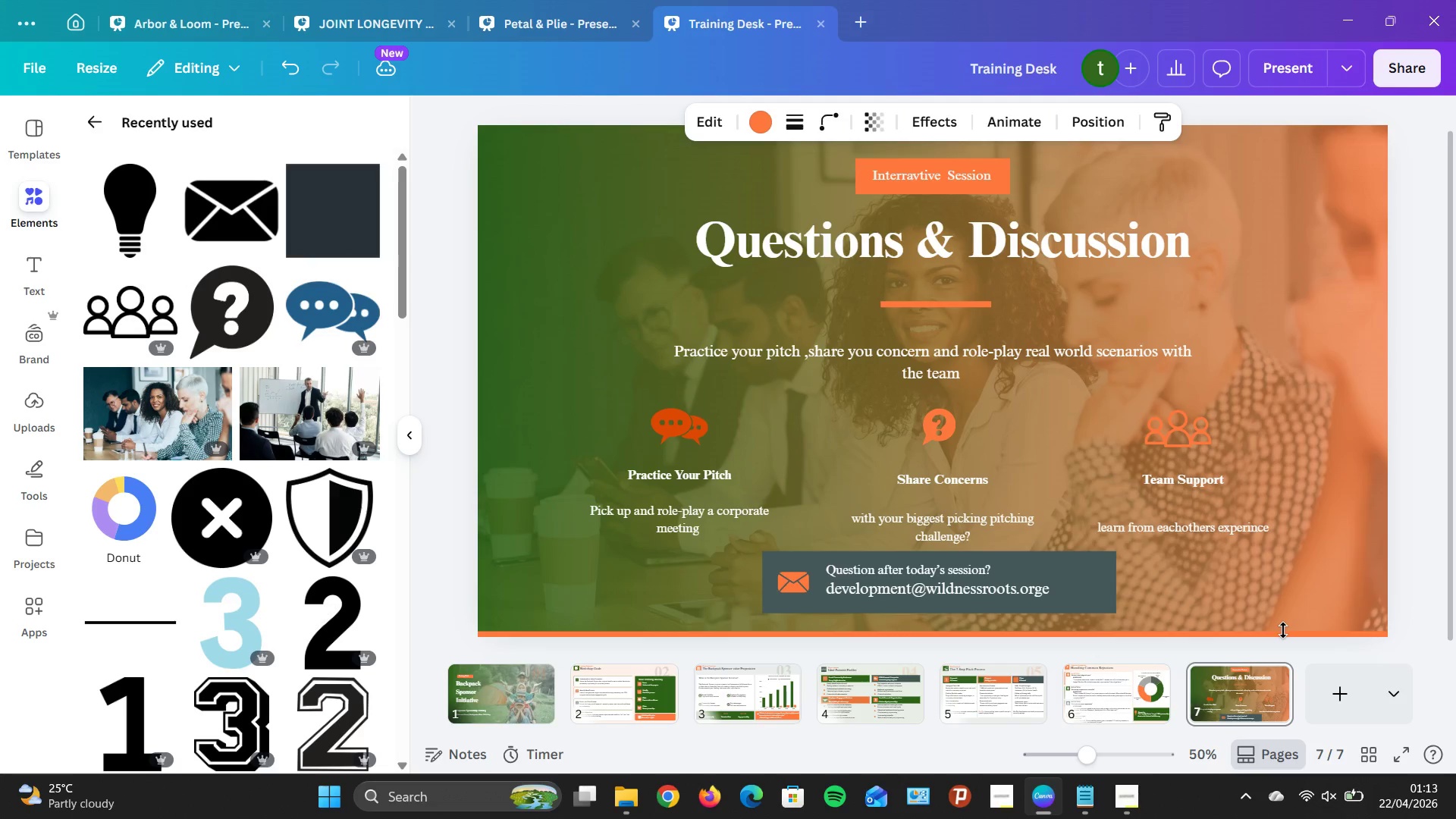 
key(ArrowUp)
 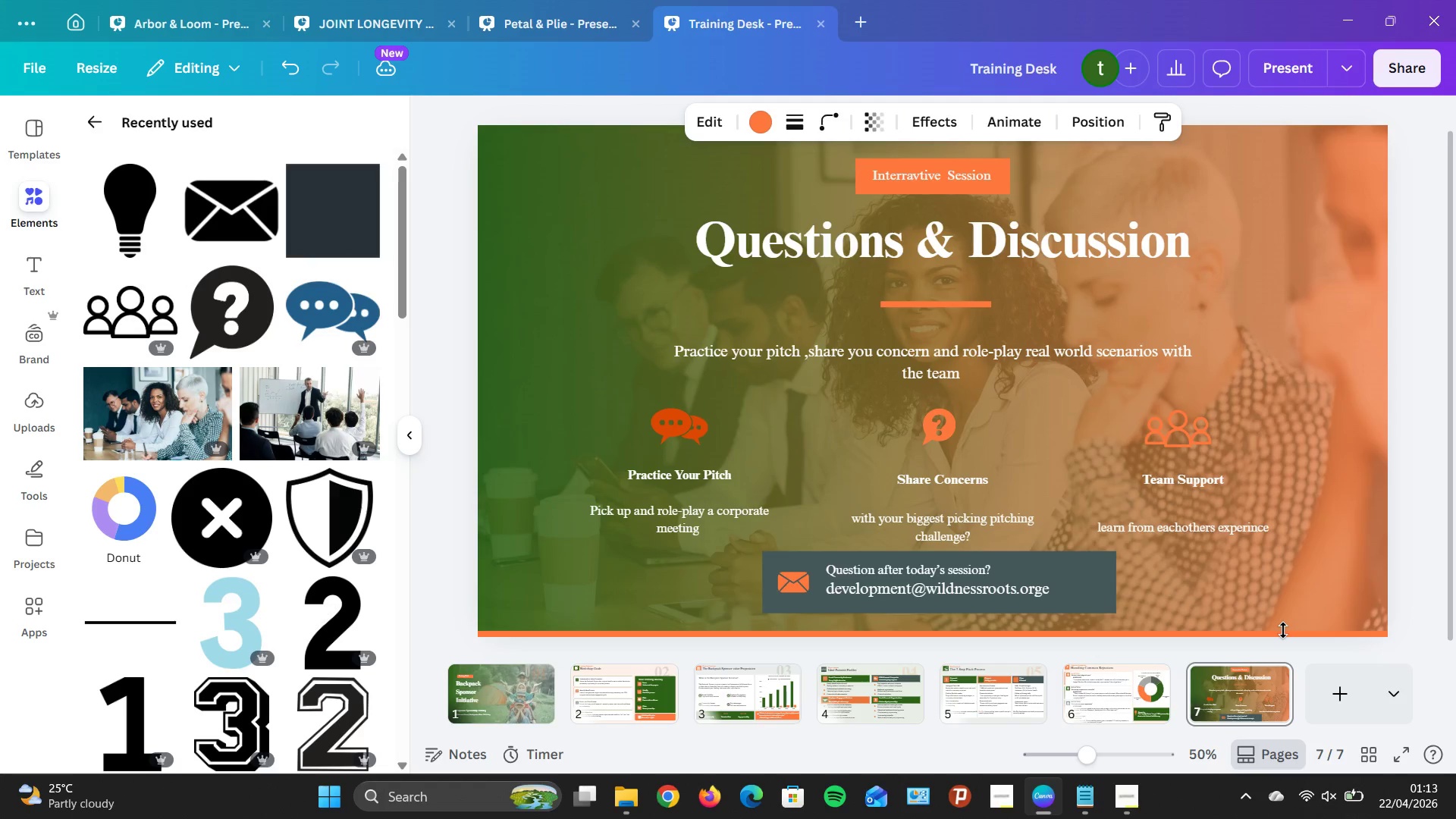 
key(ArrowUp)
 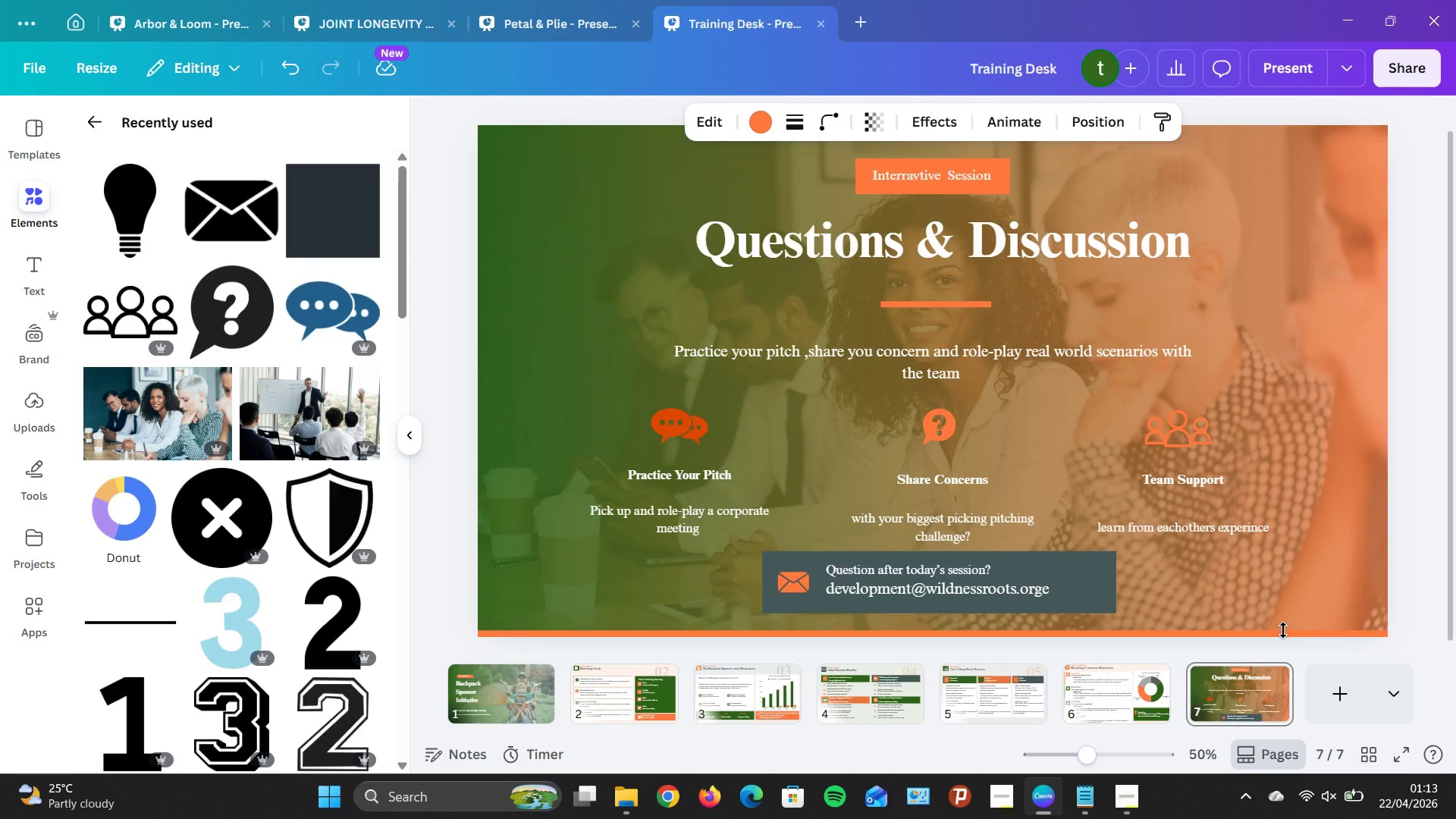 
key(ArrowDown)
 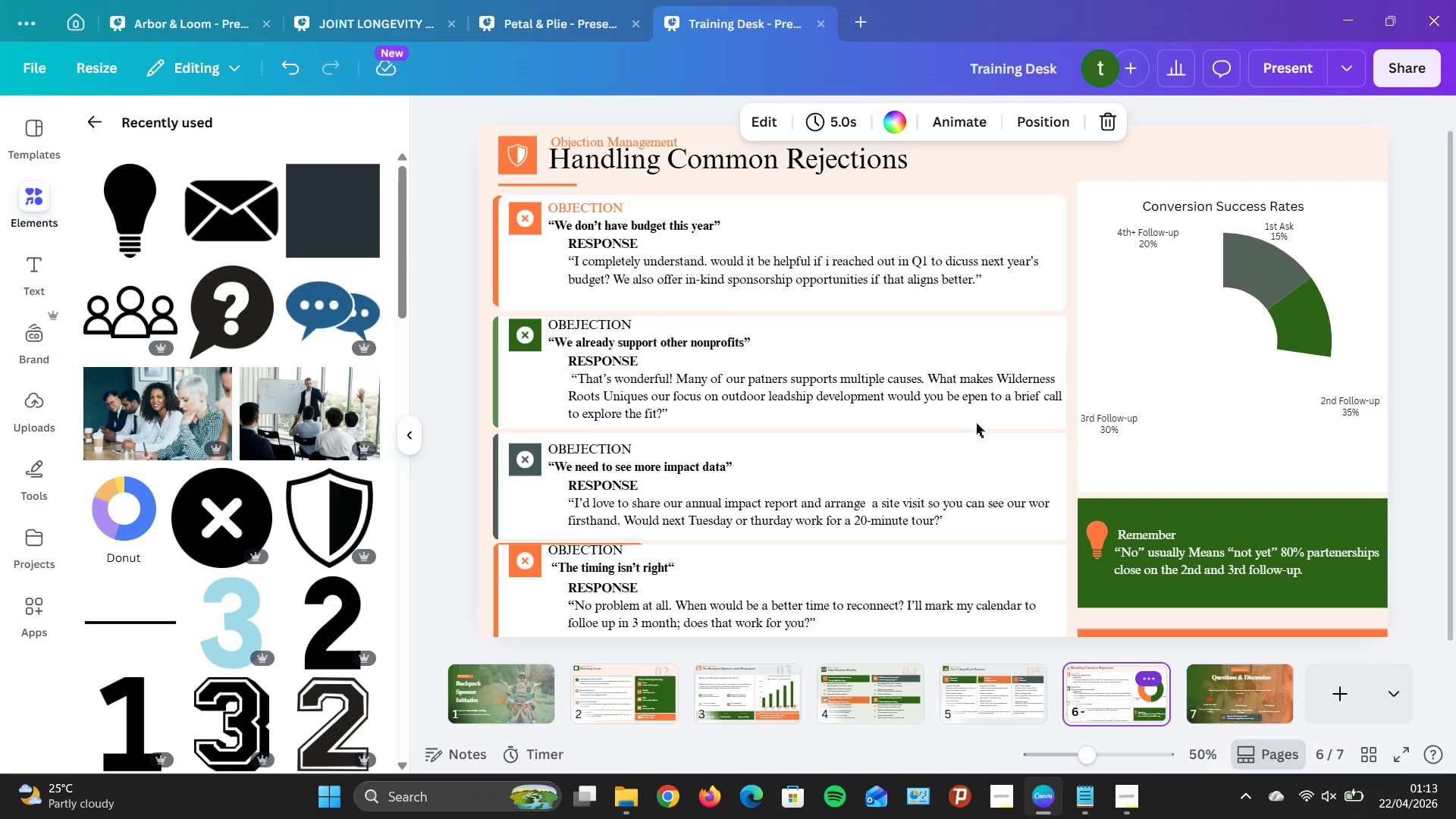 
wait(7.02)
 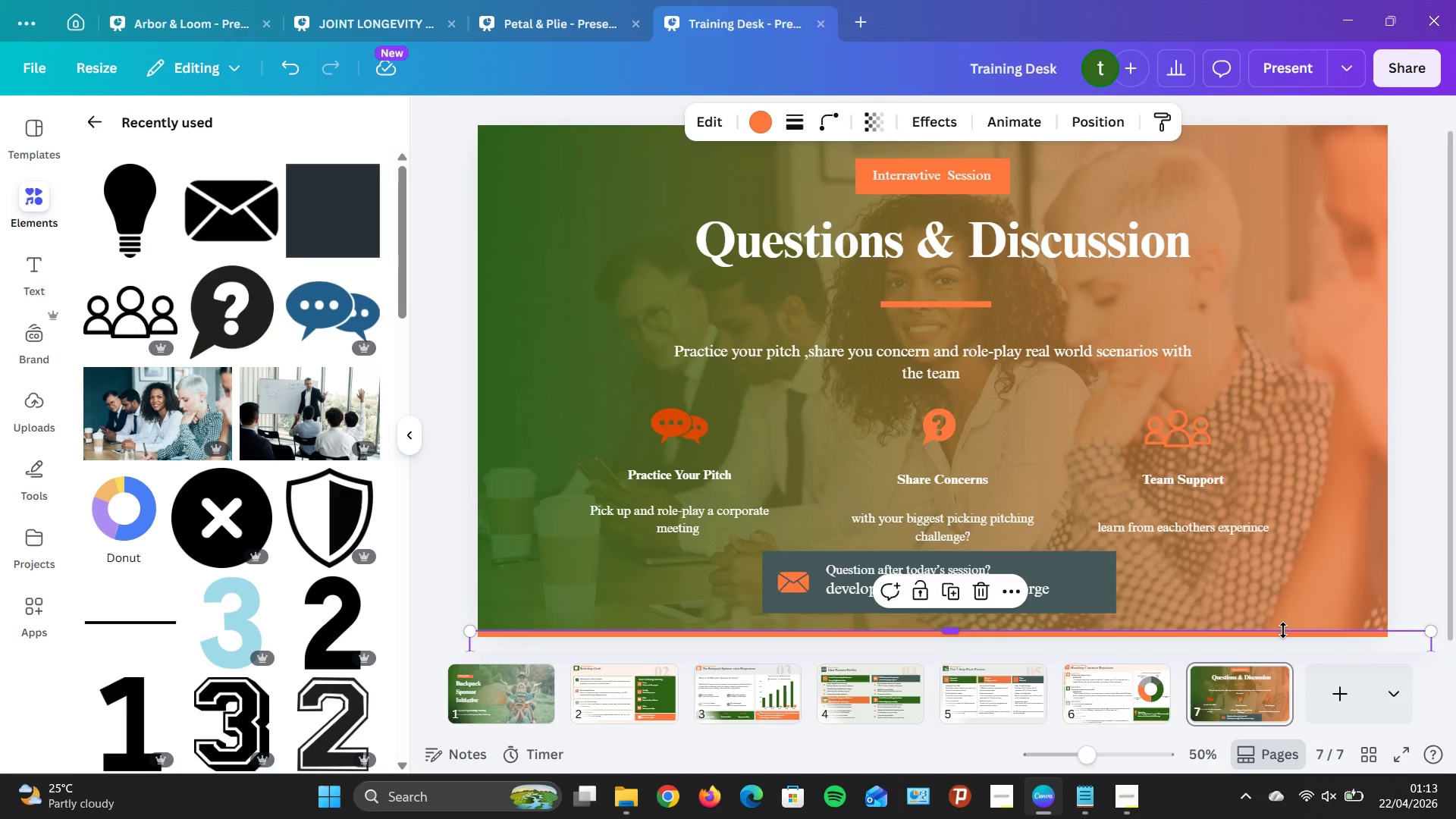 
scroll: coordinate [974, 352], scroll_direction: down, amount: 4.0
 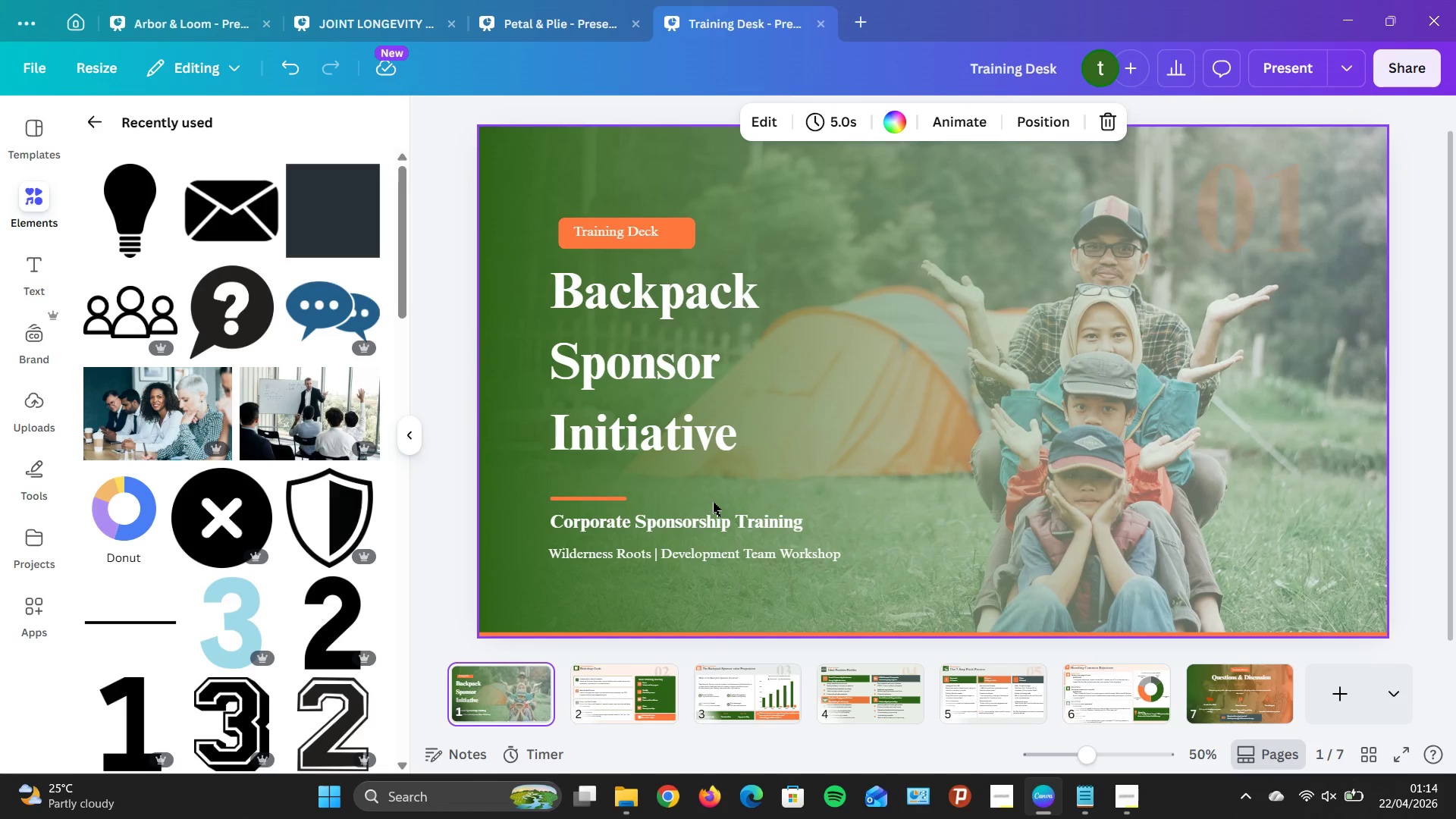 
wait(28.55)
 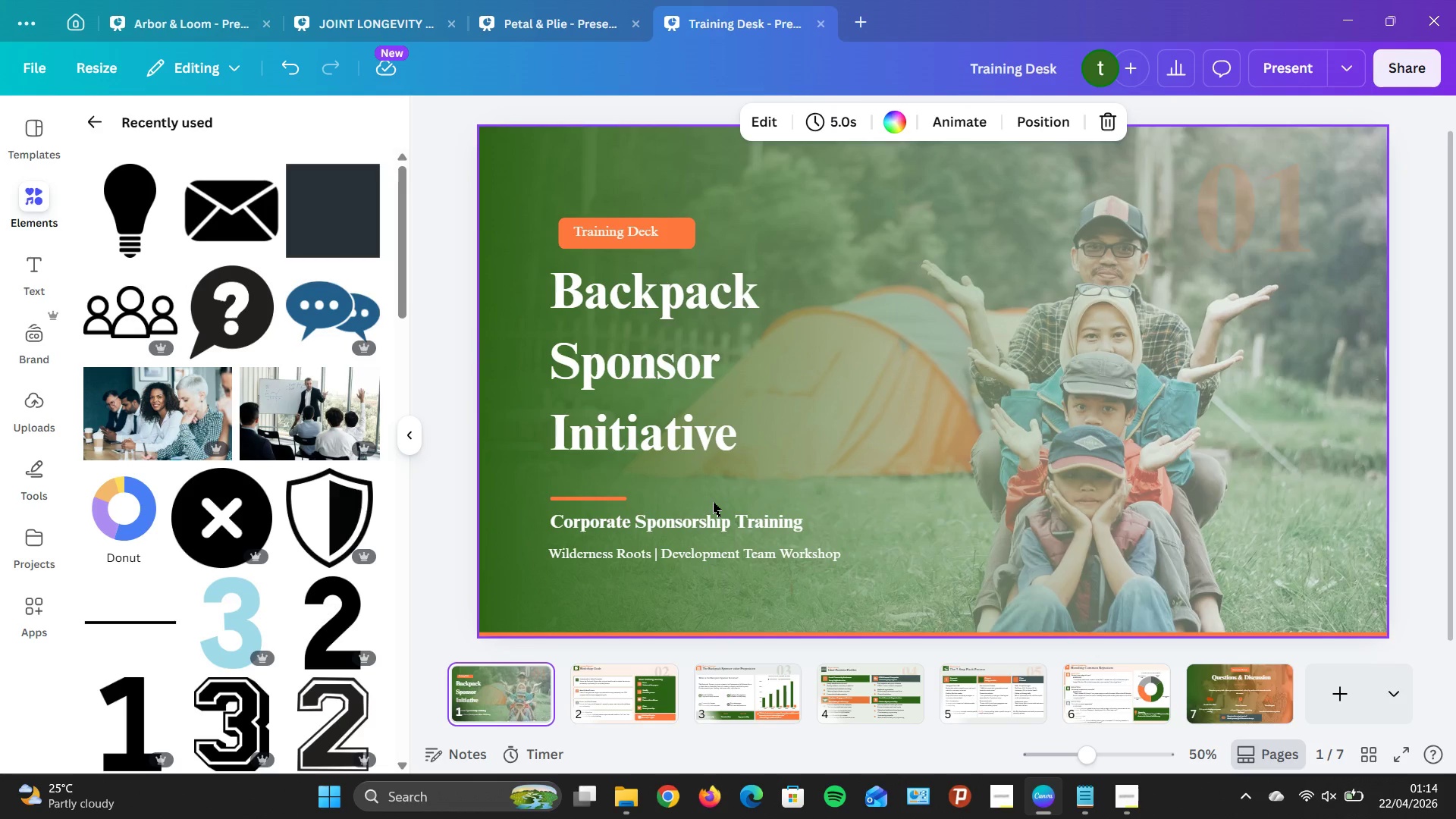 
left_click([648, 686])
 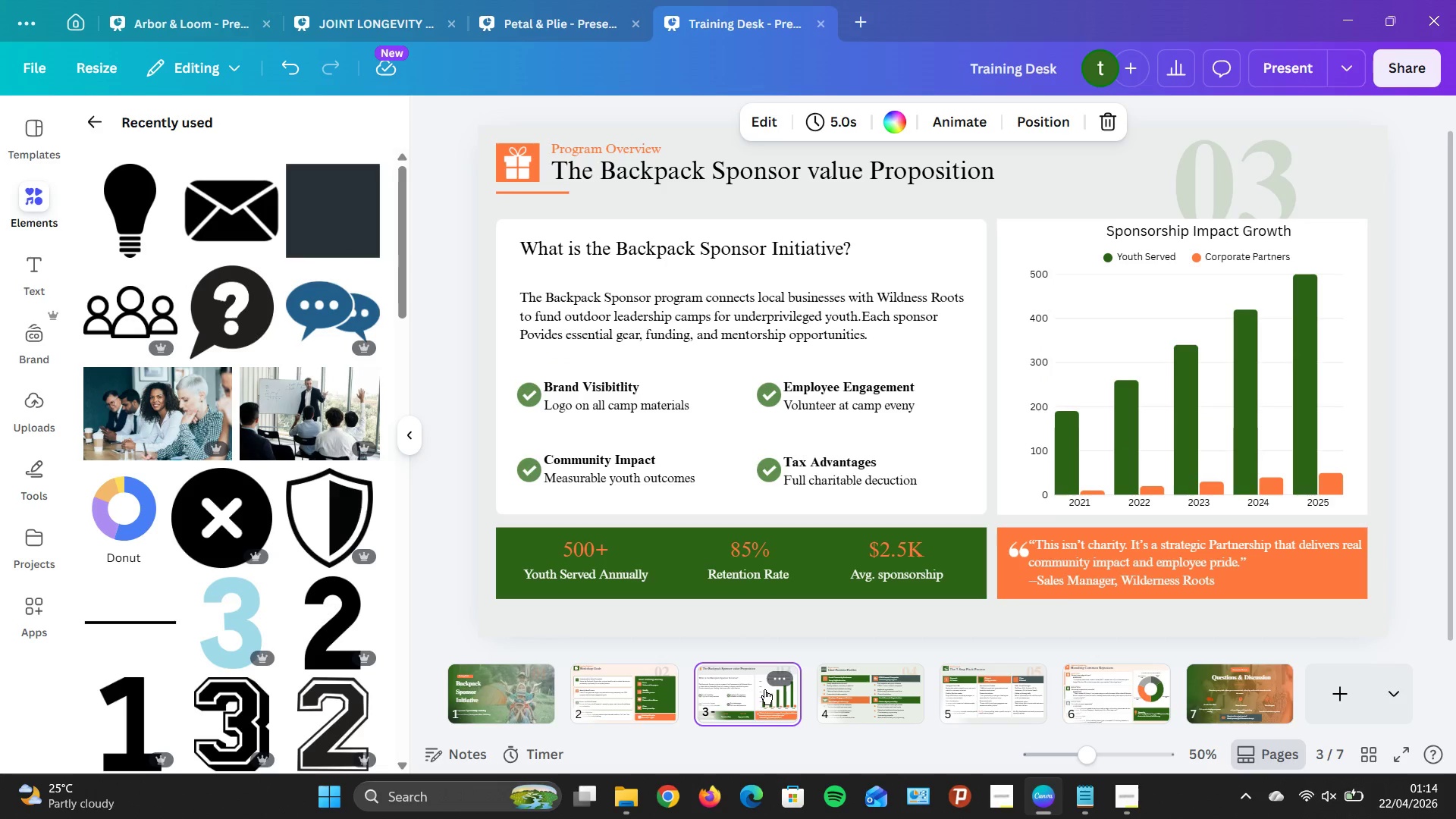 
wait(12.38)
 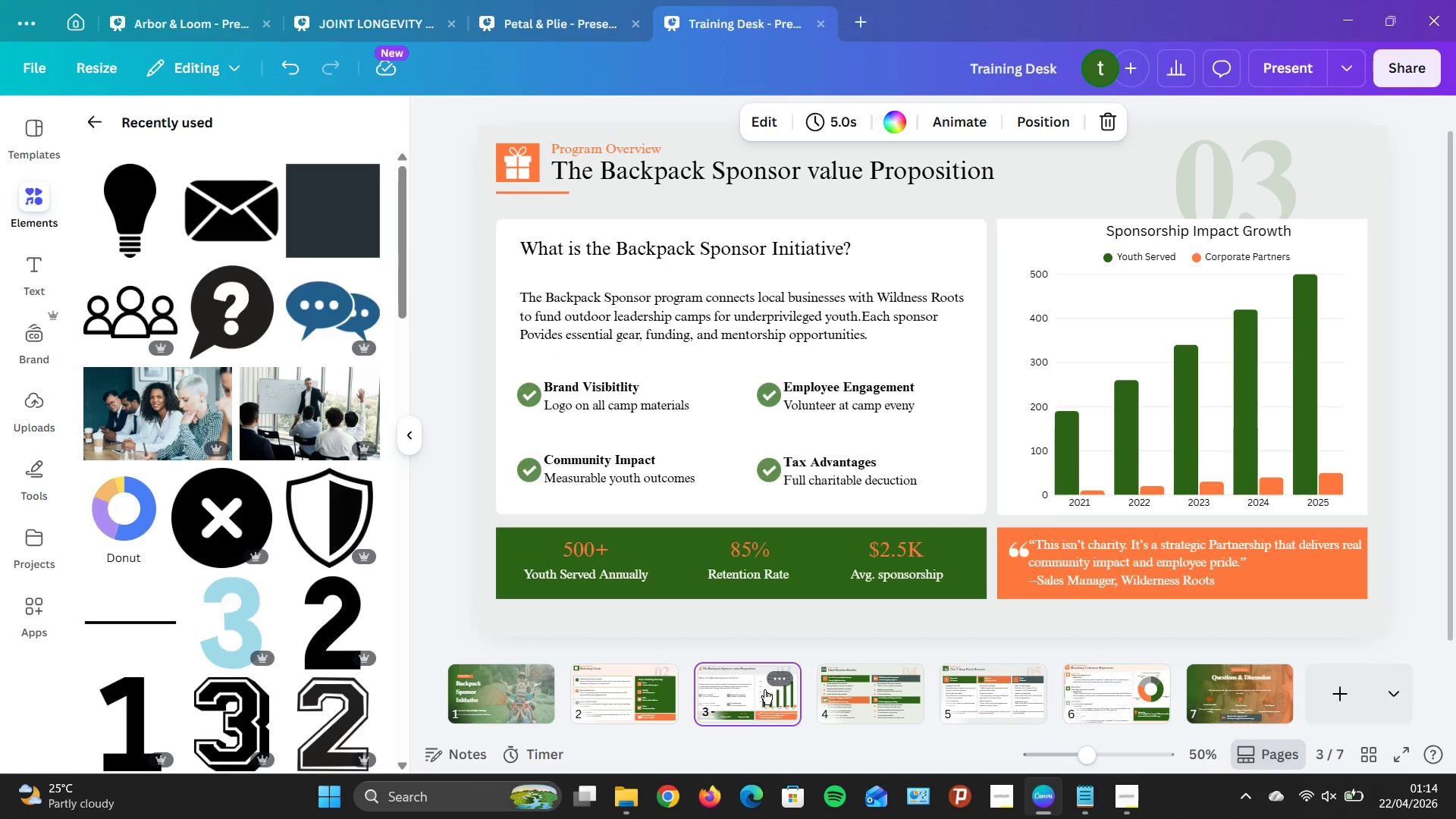 
left_click([861, 709])
 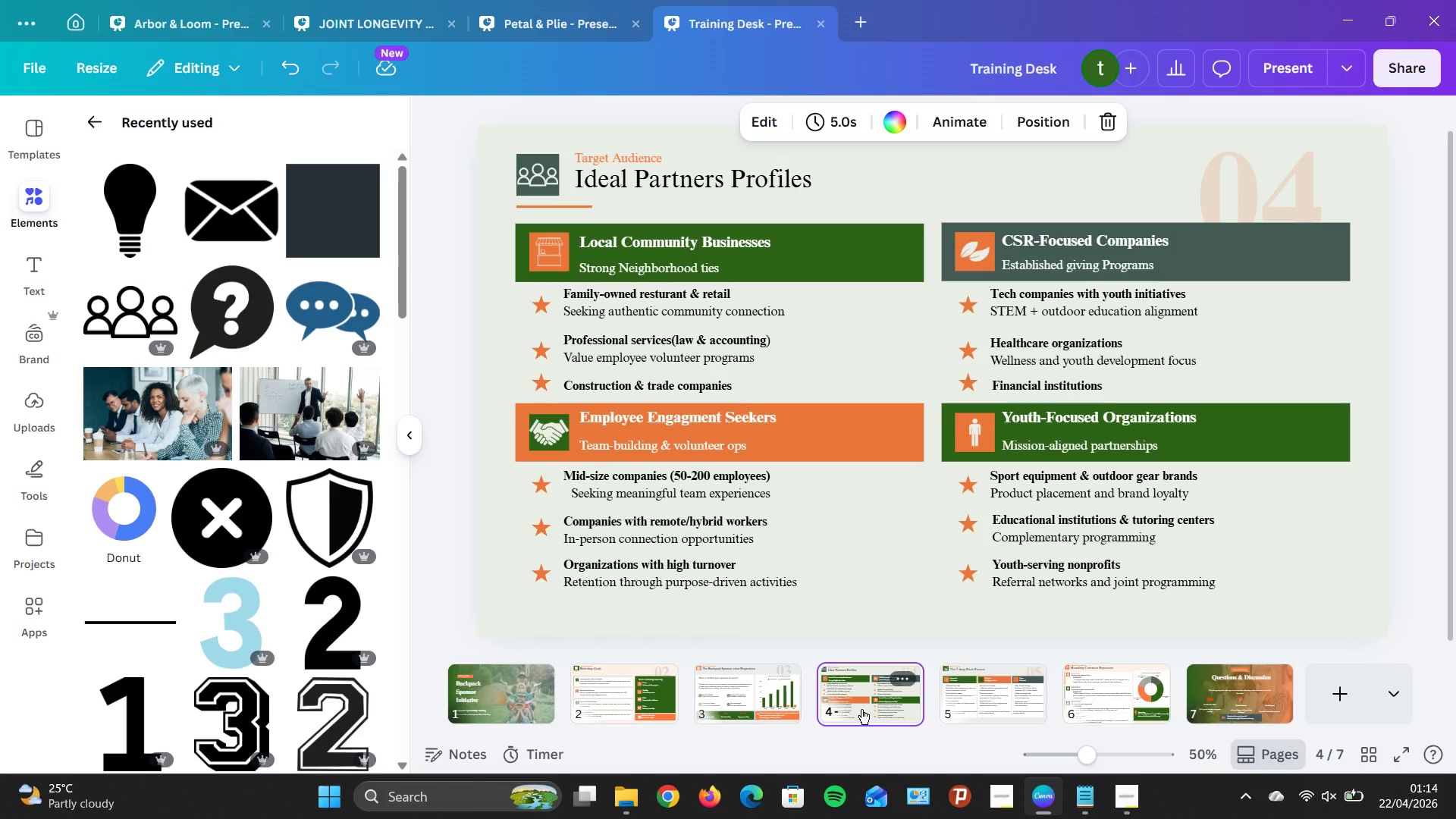 
left_click([861, 709])
 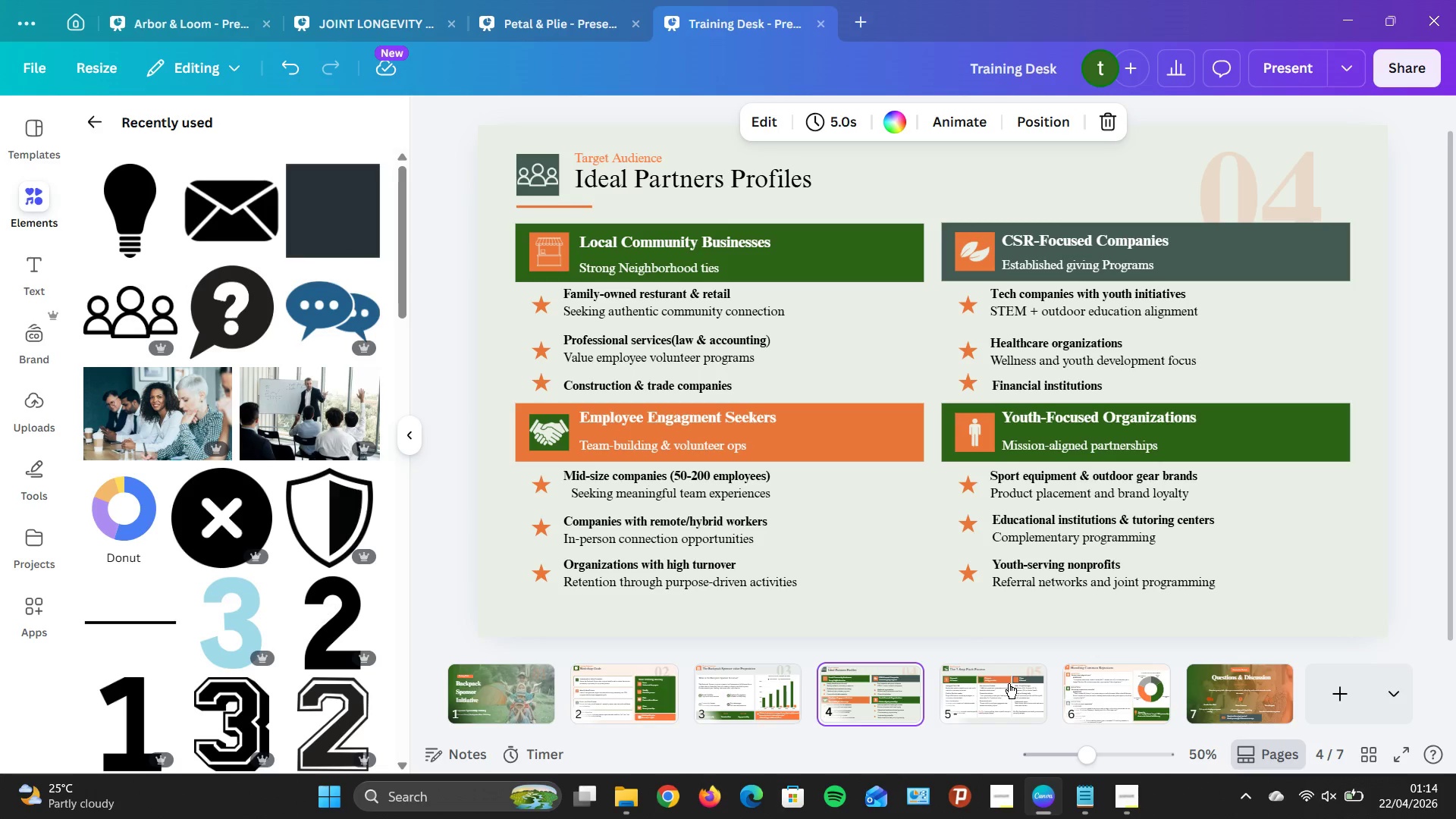 
wait(6.17)
 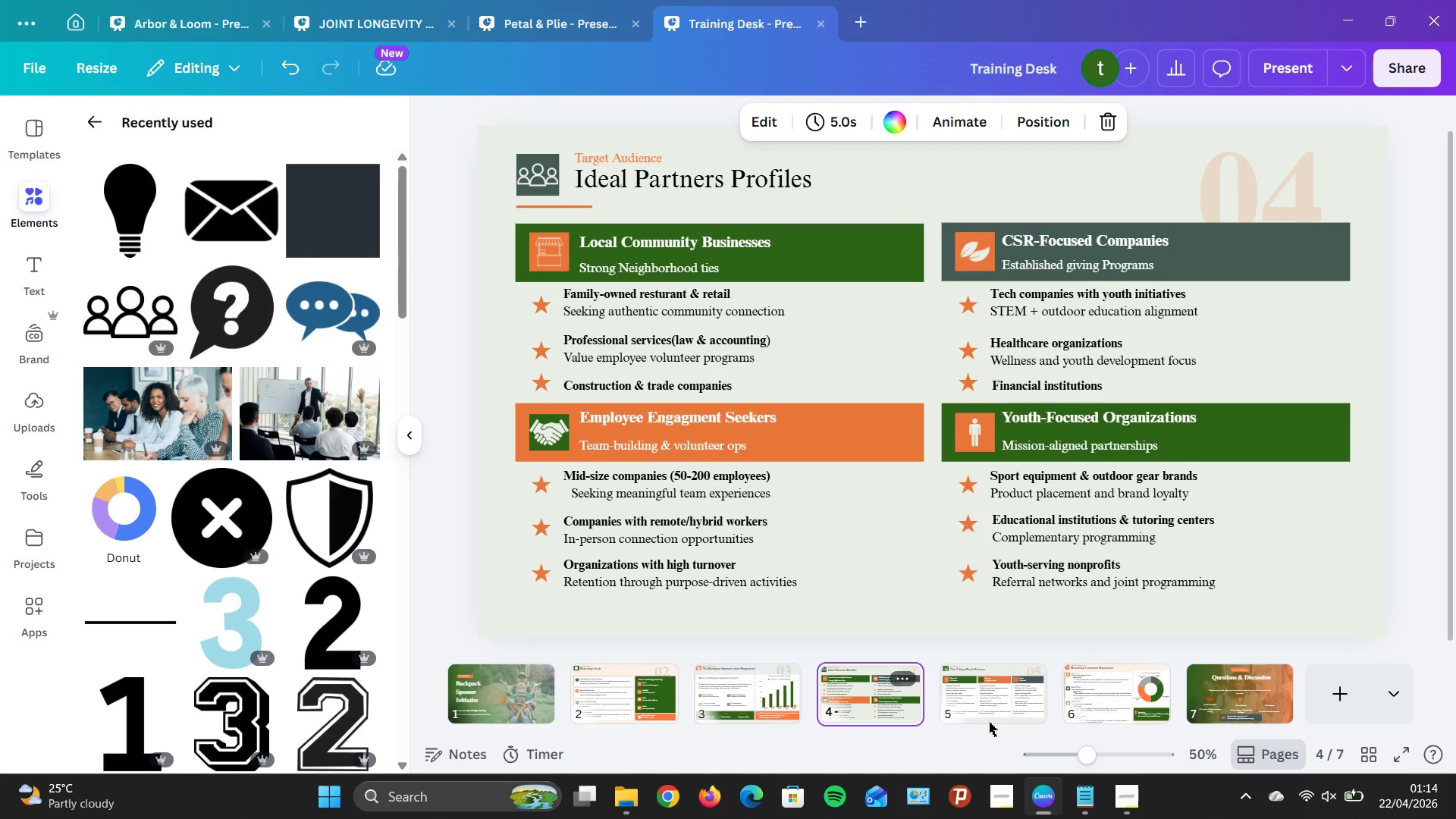 
left_click([789, 698])
 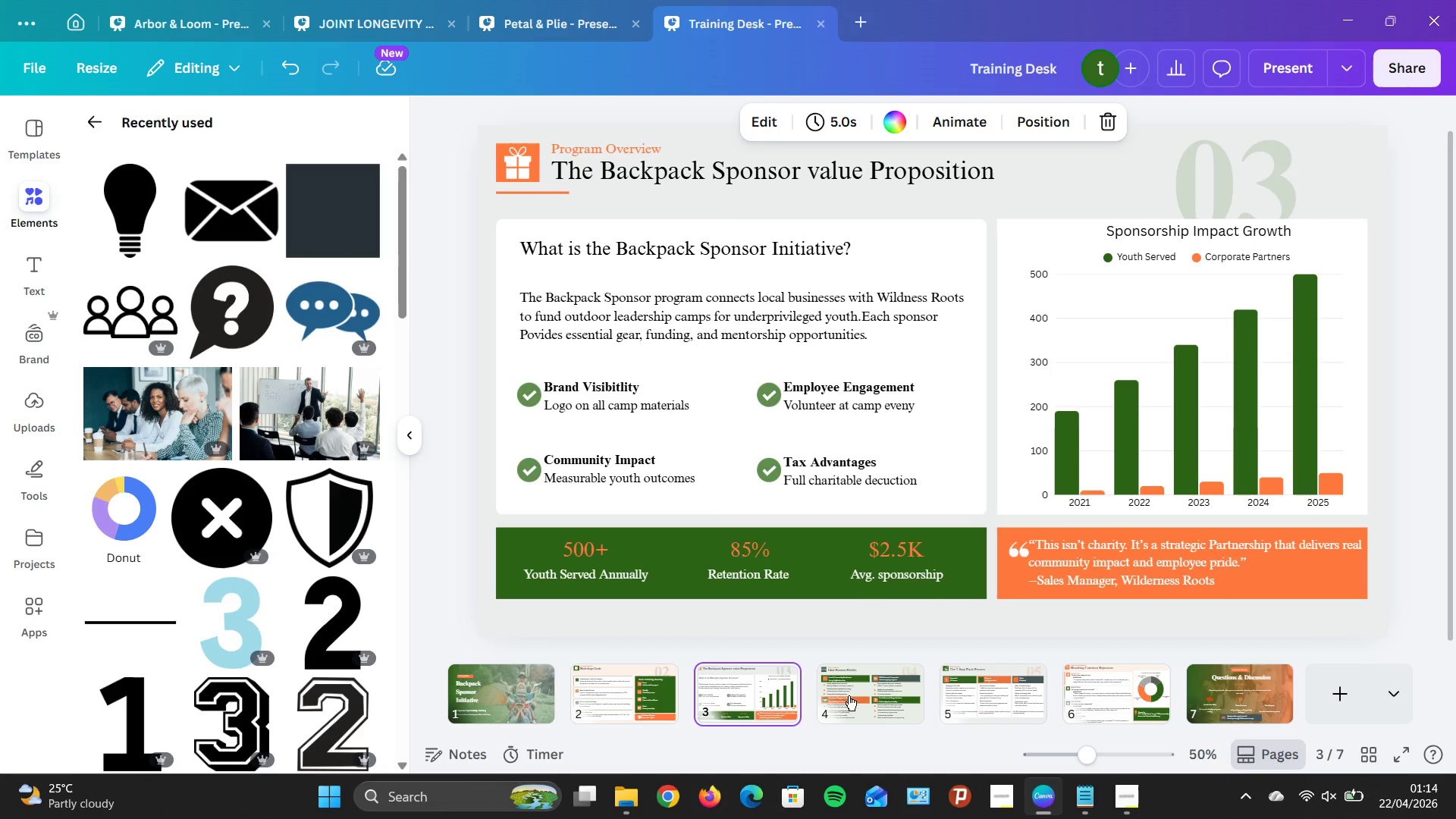 
mouse_move([964, 703])
 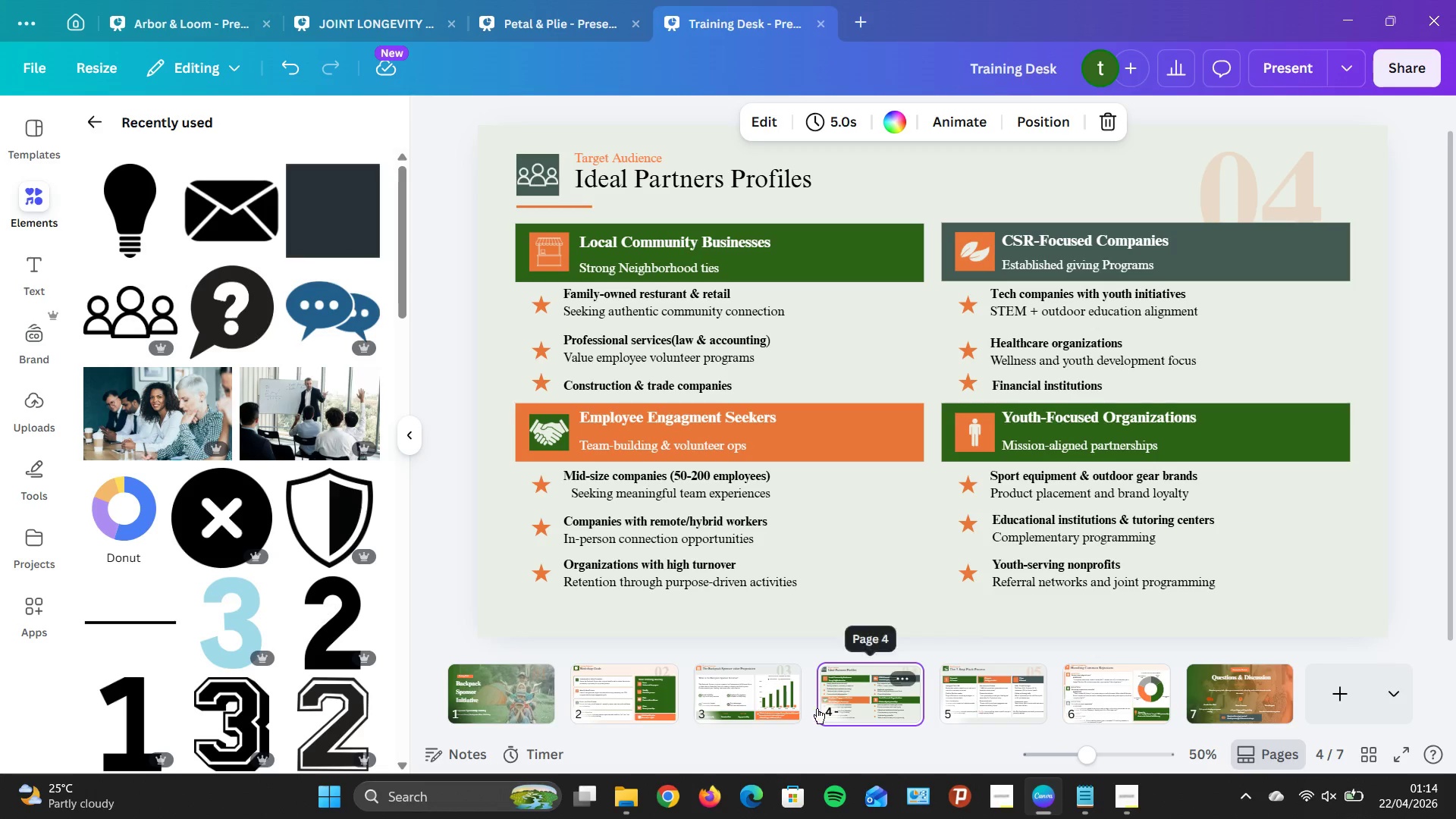 
mouse_move([796, 698])
 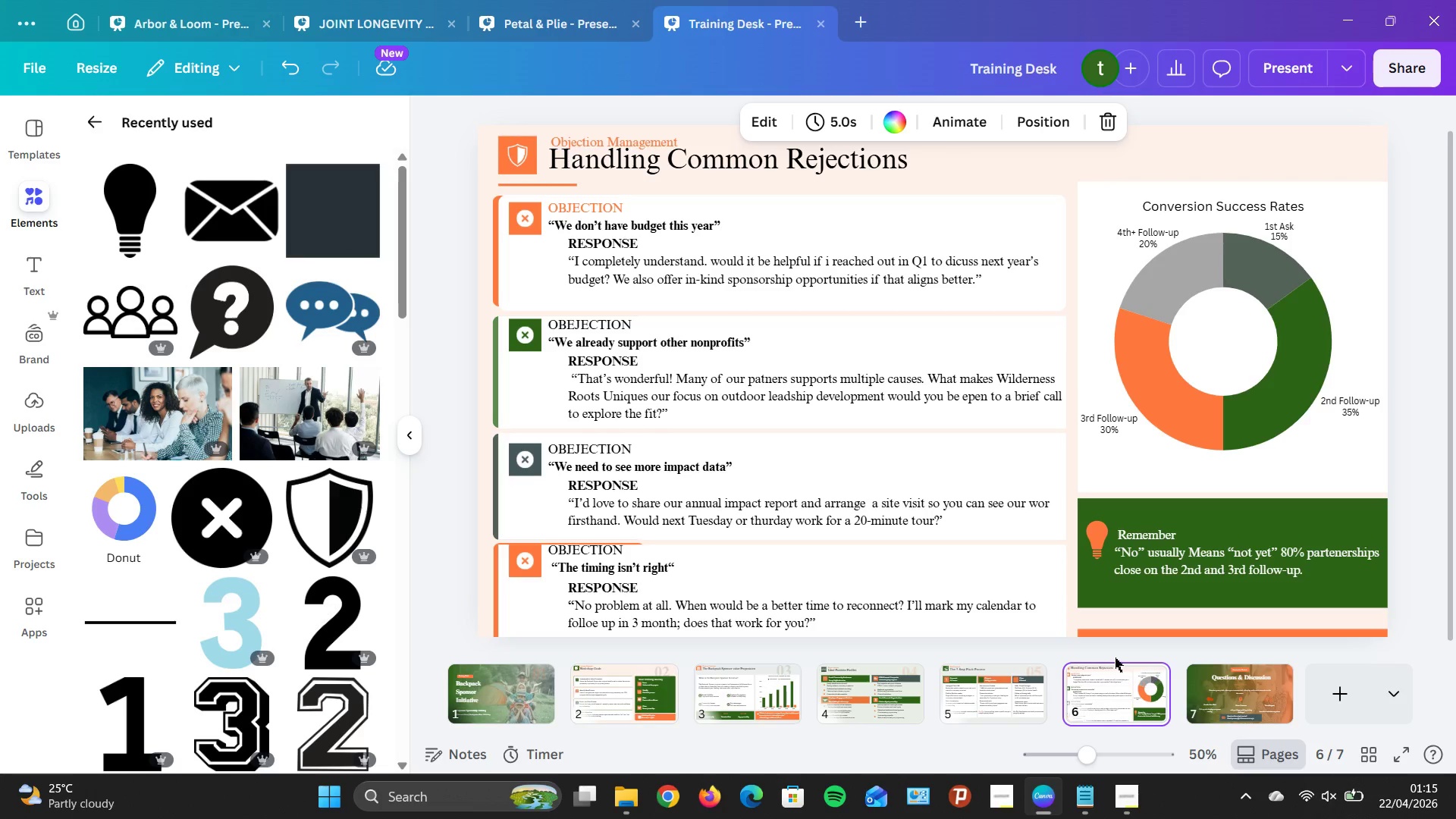 
wait(29.49)
 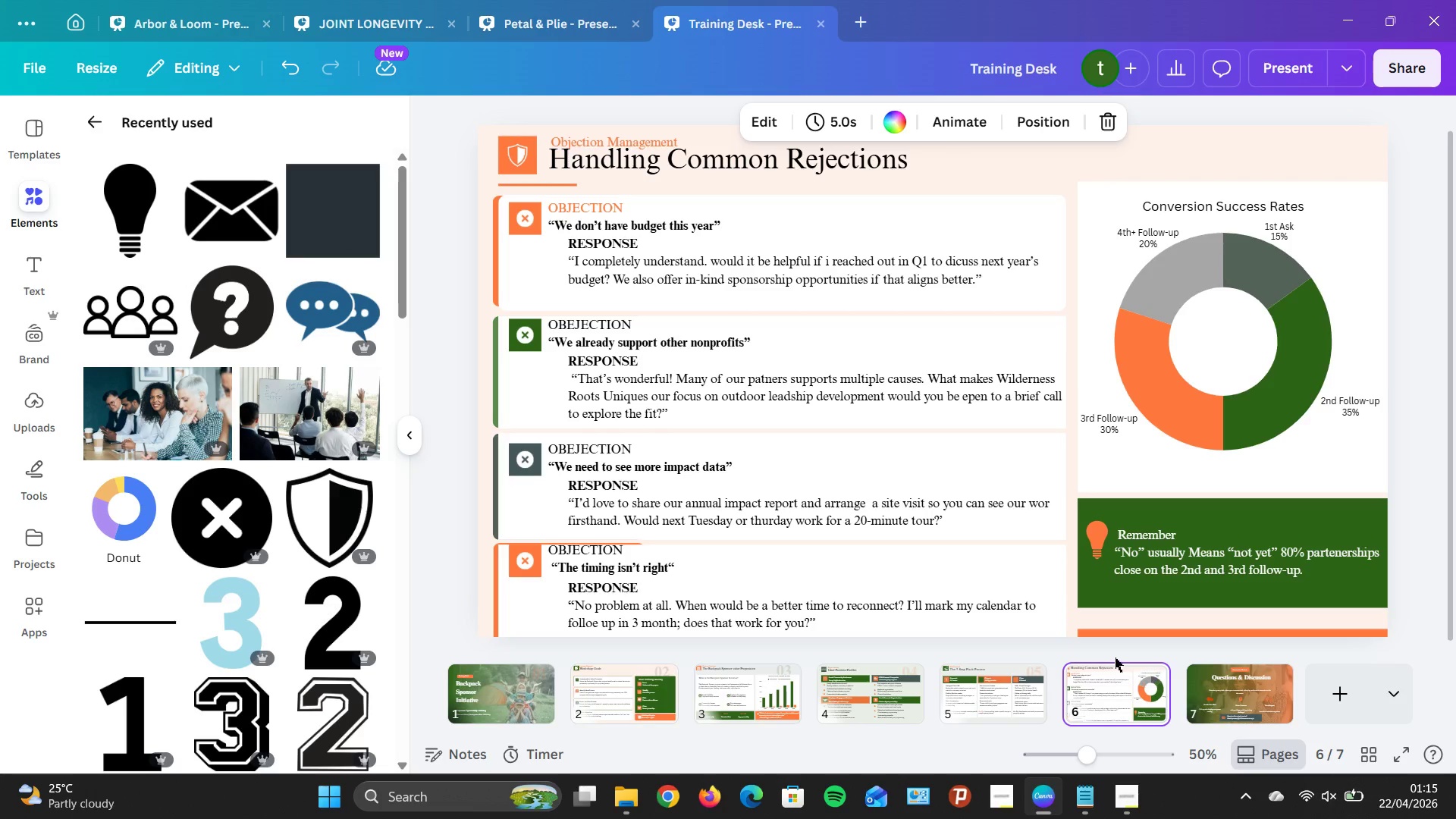 
mouse_move([982, 582])
 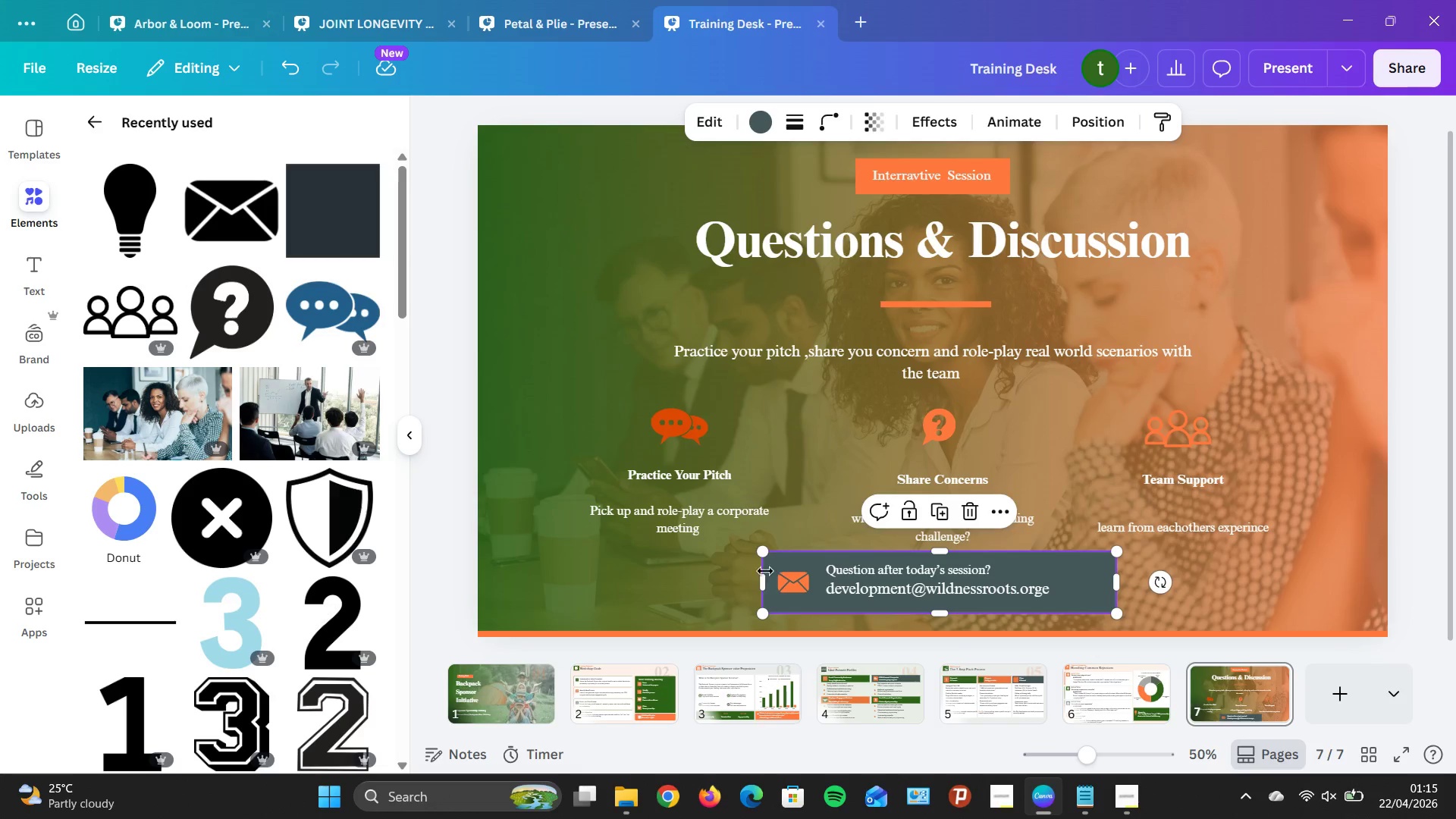 
left_click([780, 576])
 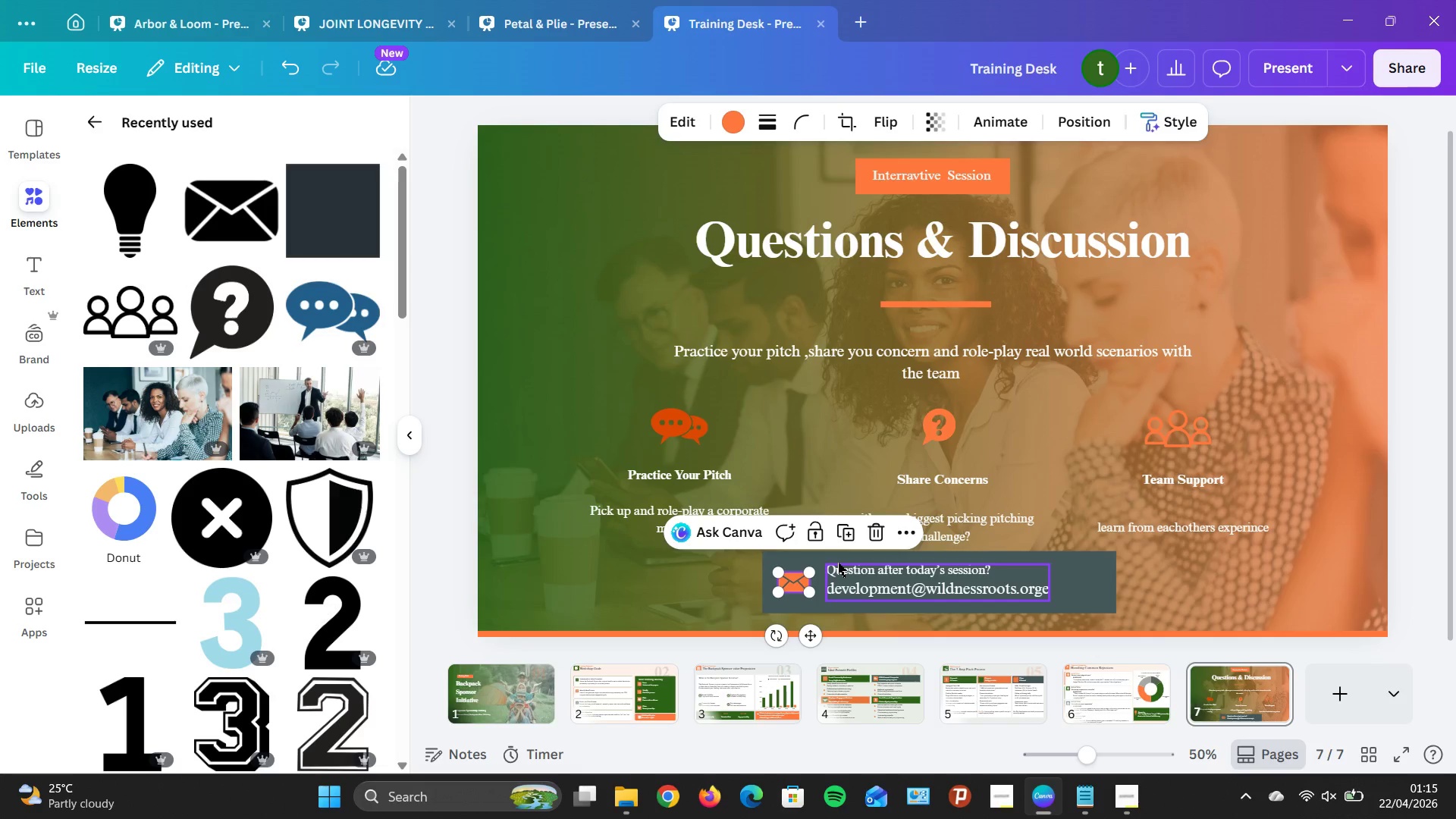 
hold_key(key=ArrowRight, duration=1.17)
 